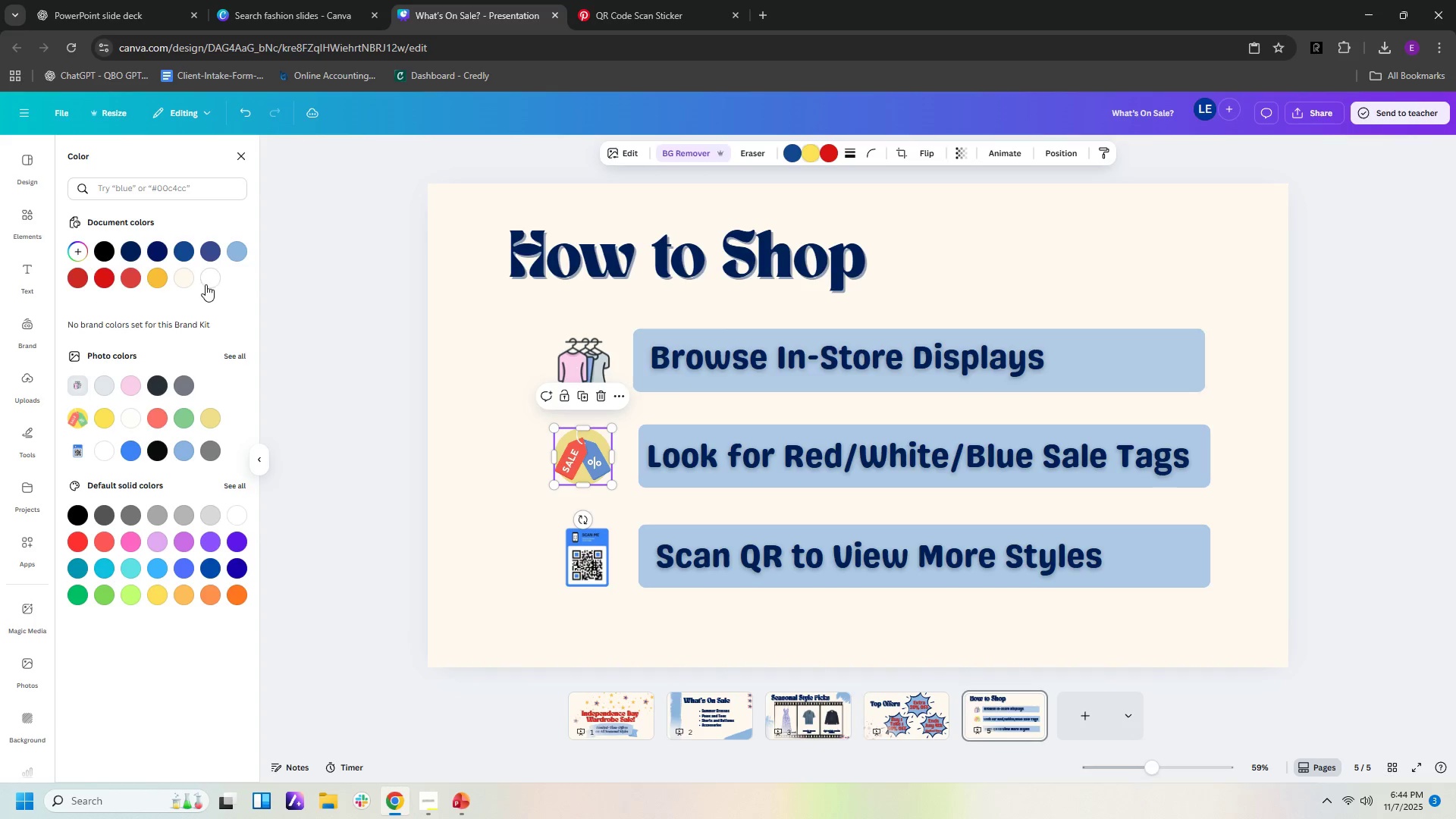 
left_click([206, 284])
 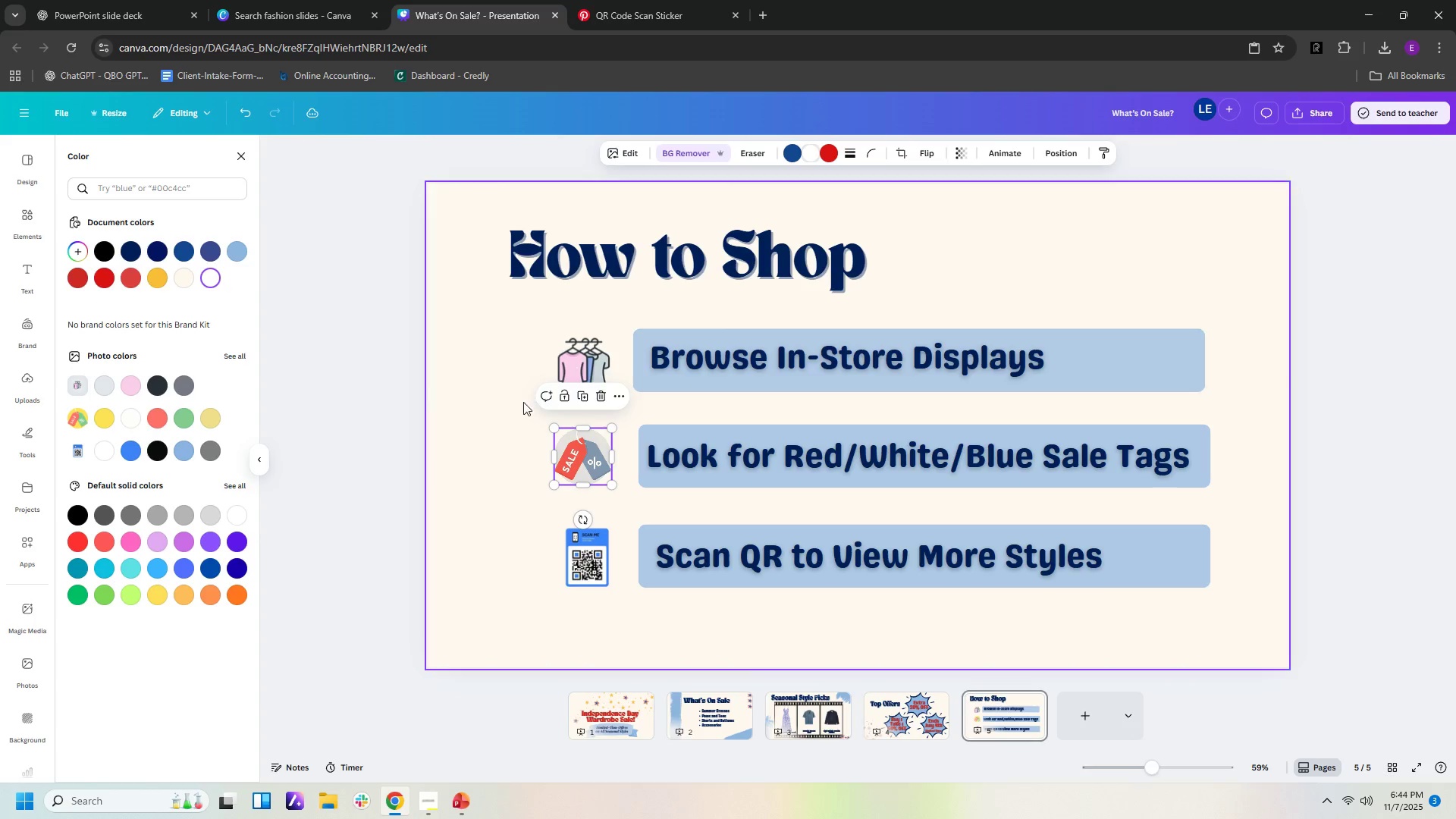 
left_click([516, 402])
 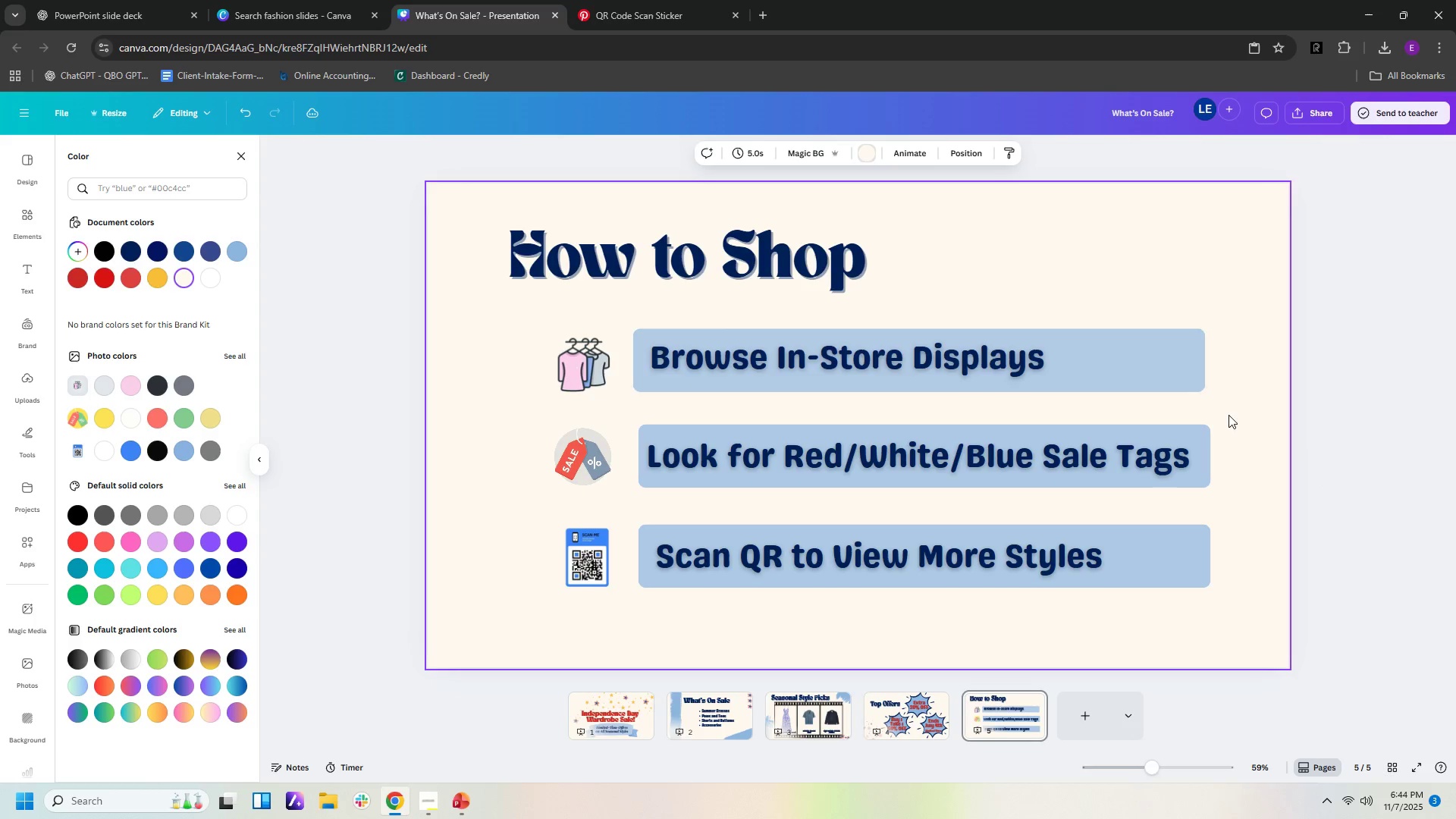 
wait(5.53)
 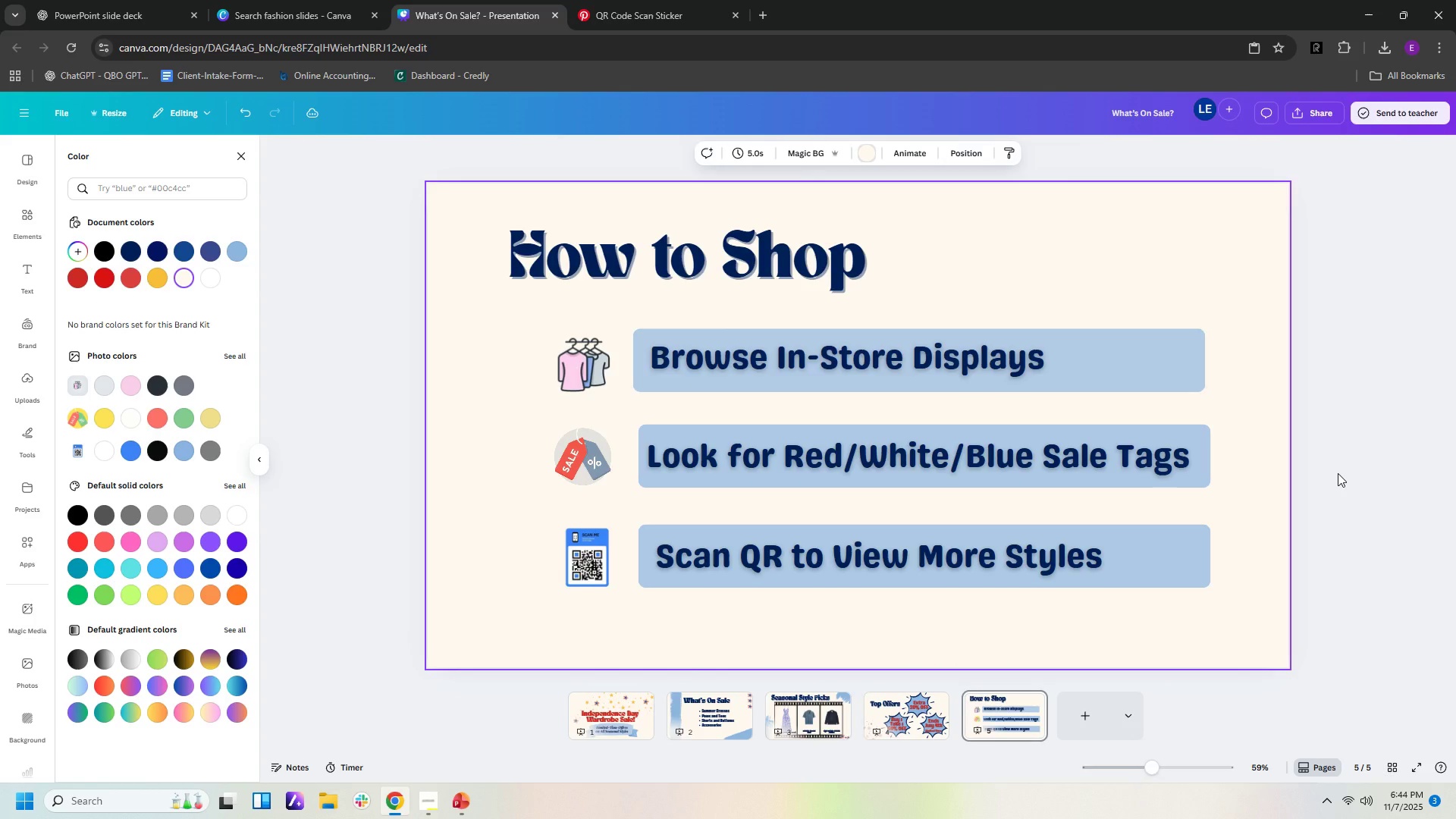 
left_click([573, 366])
 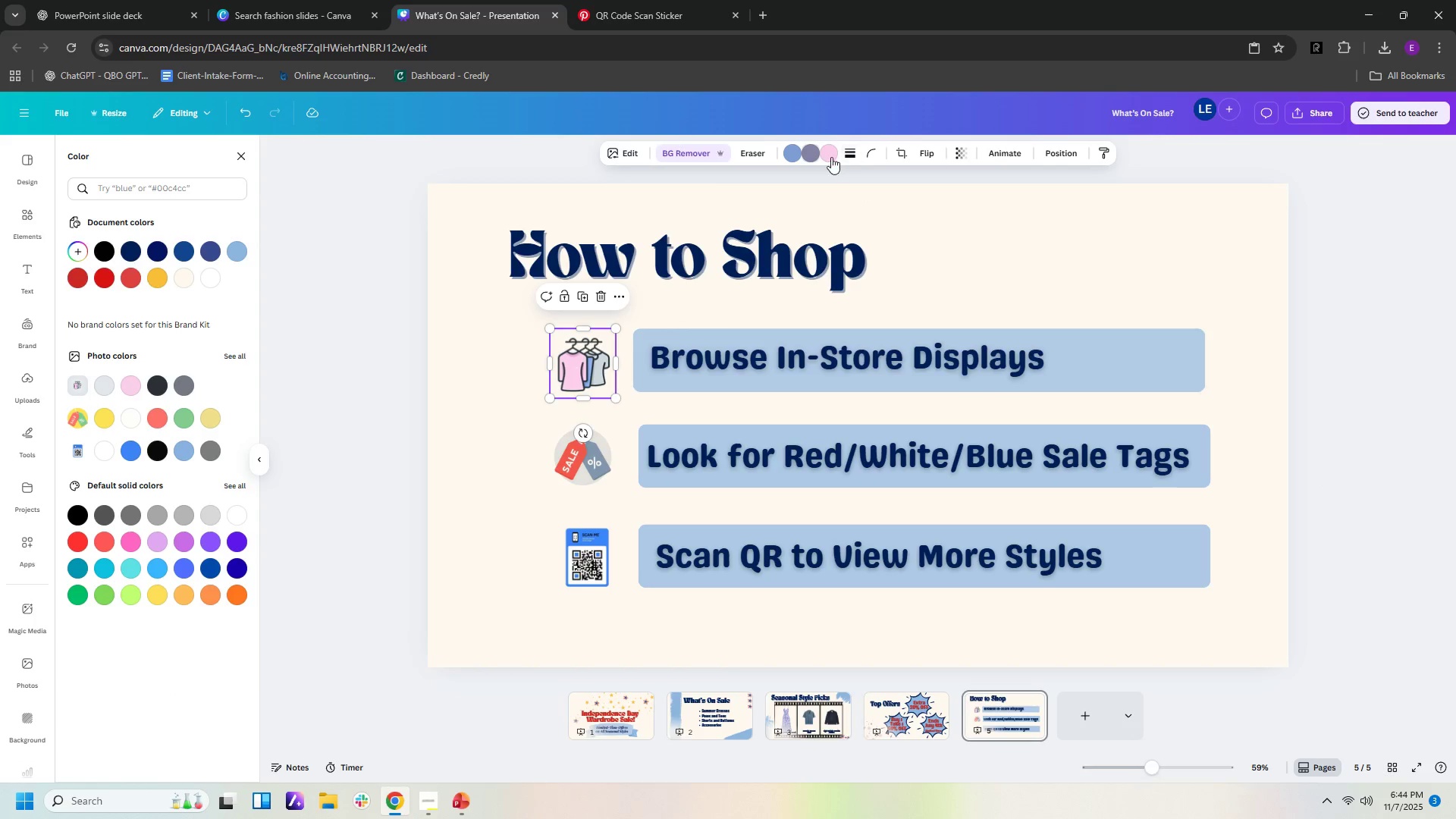 
left_click([831, 157])
 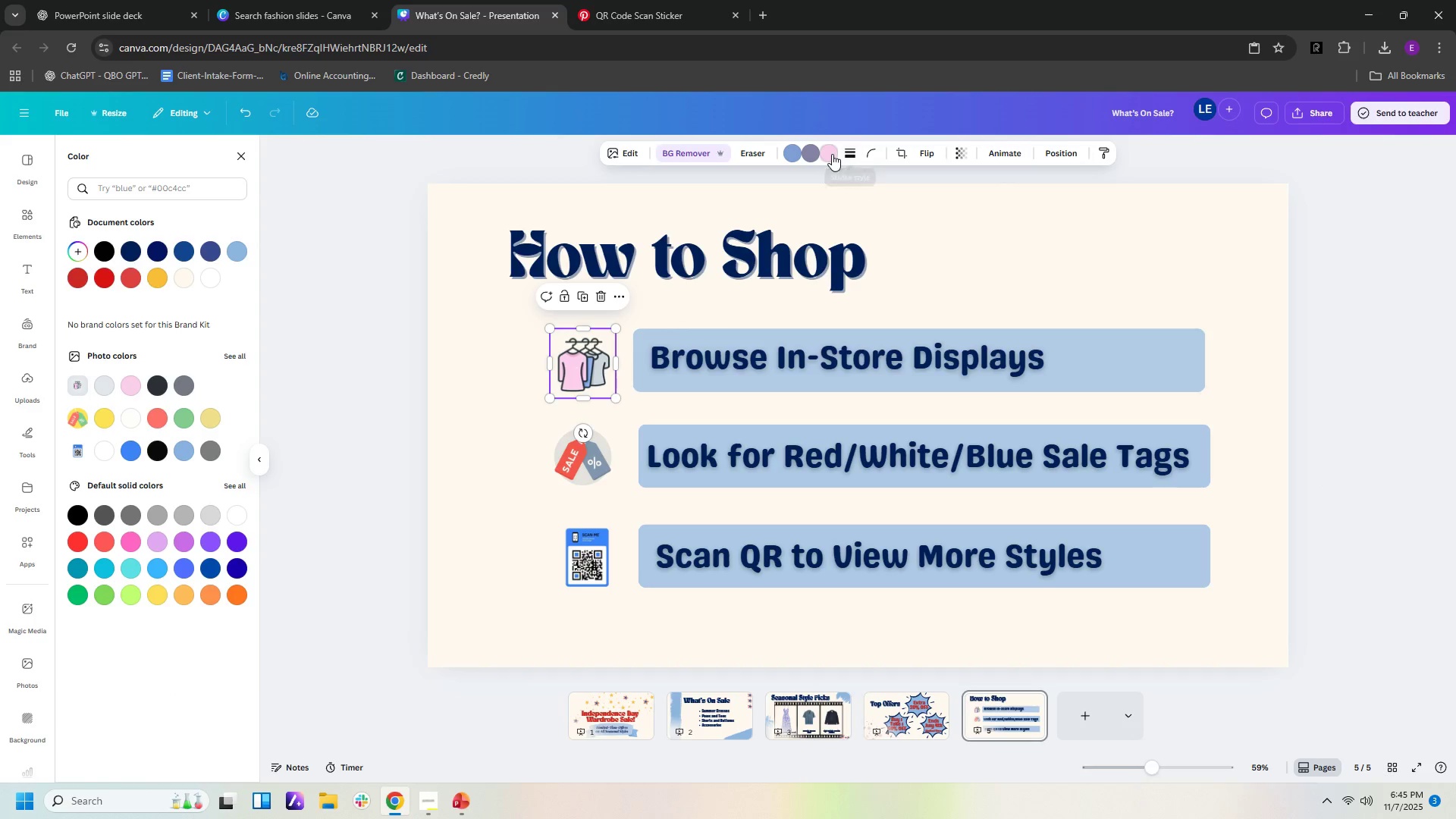 
left_click([832, 154])
 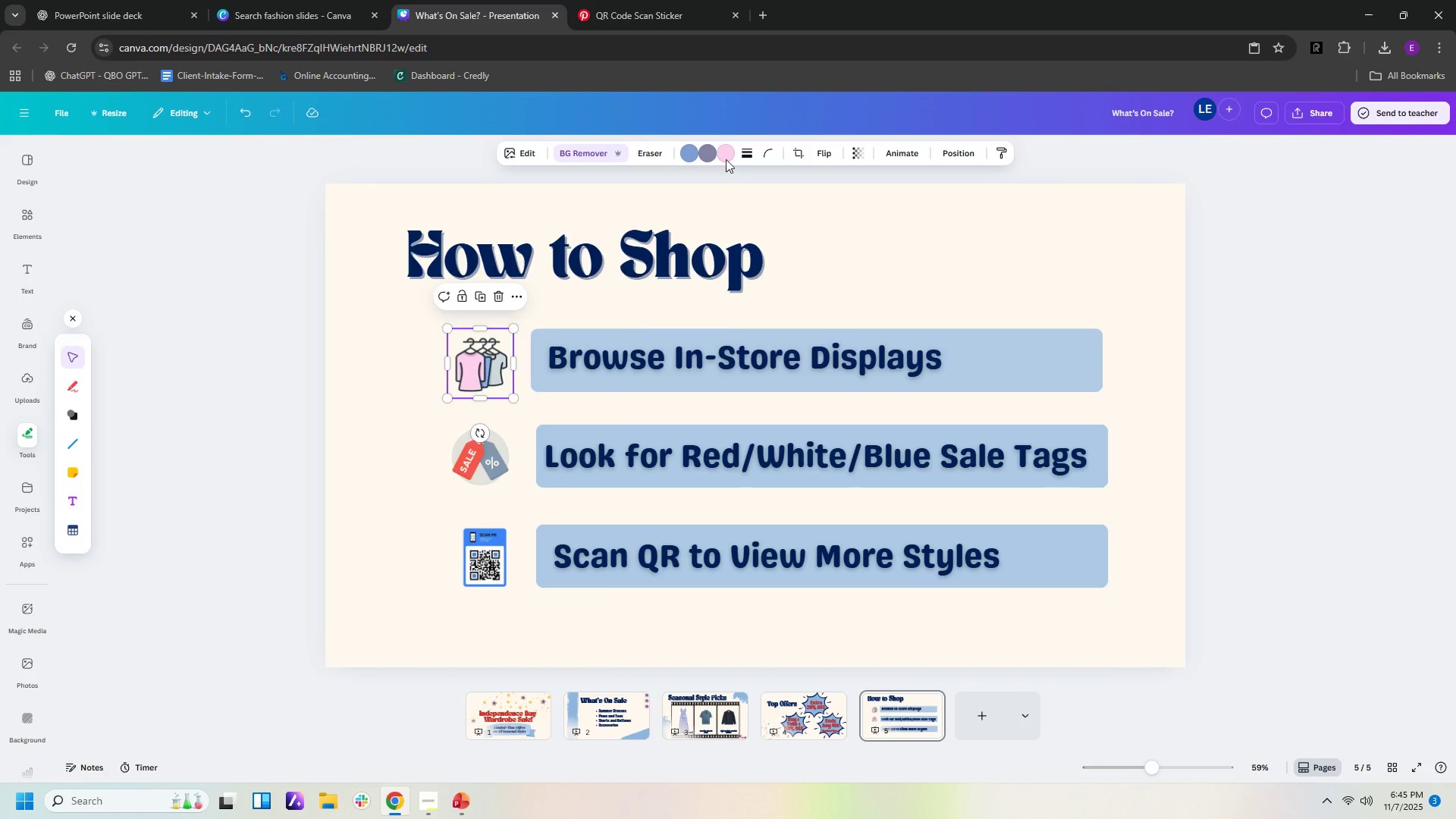 
left_click([726, 155])
 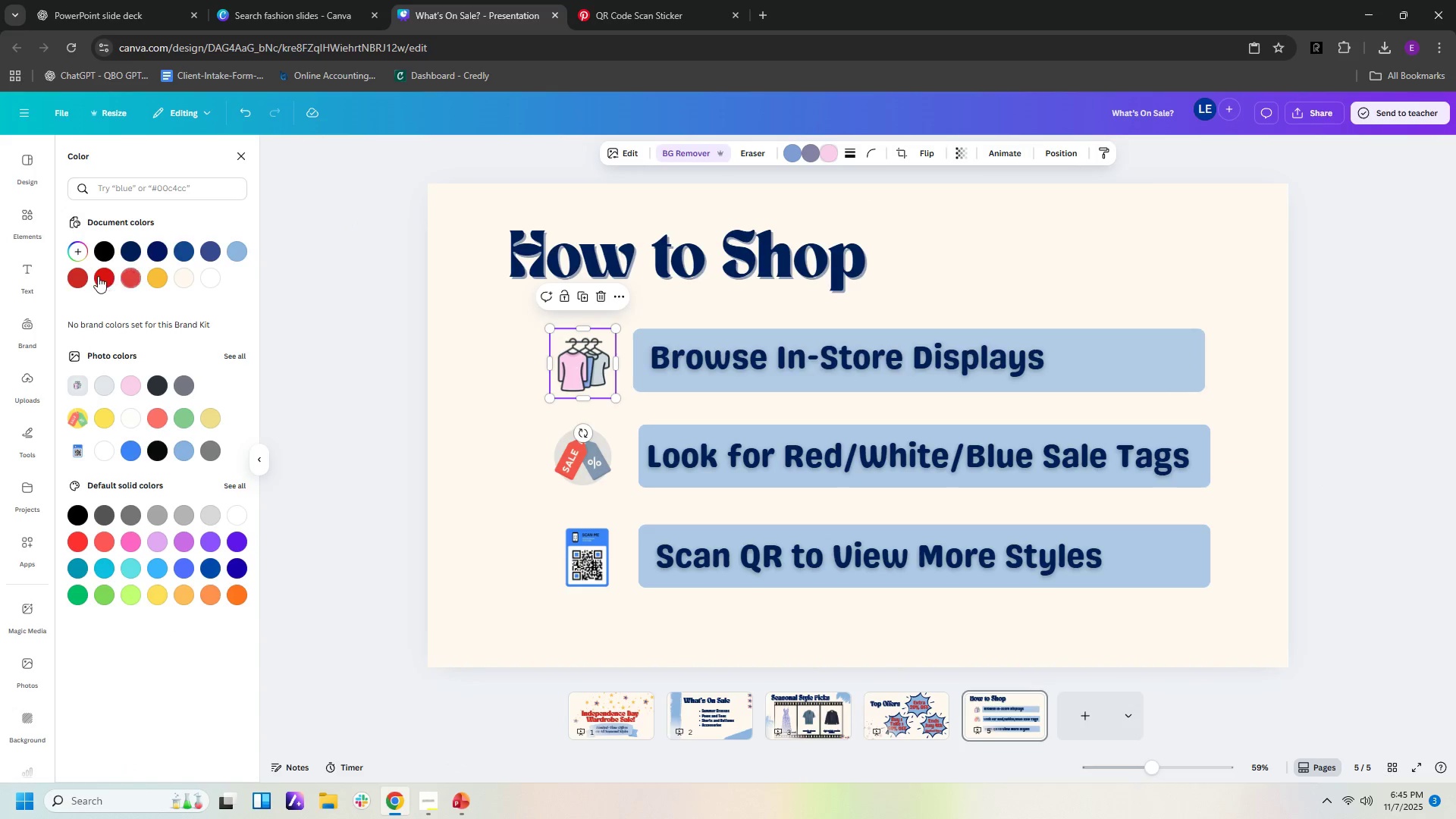 
left_click([97, 275])
 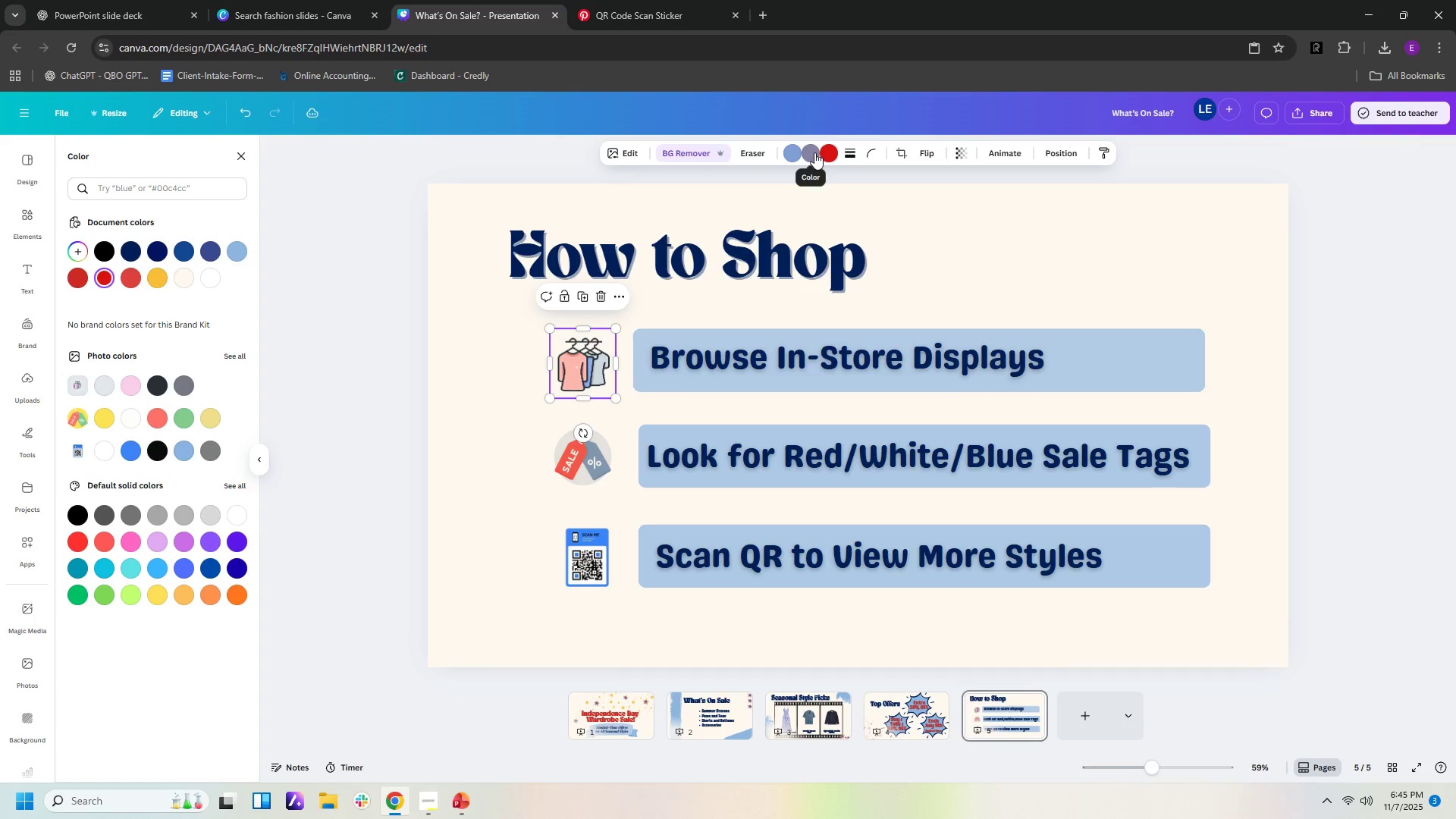 
left_click([814, 152])
 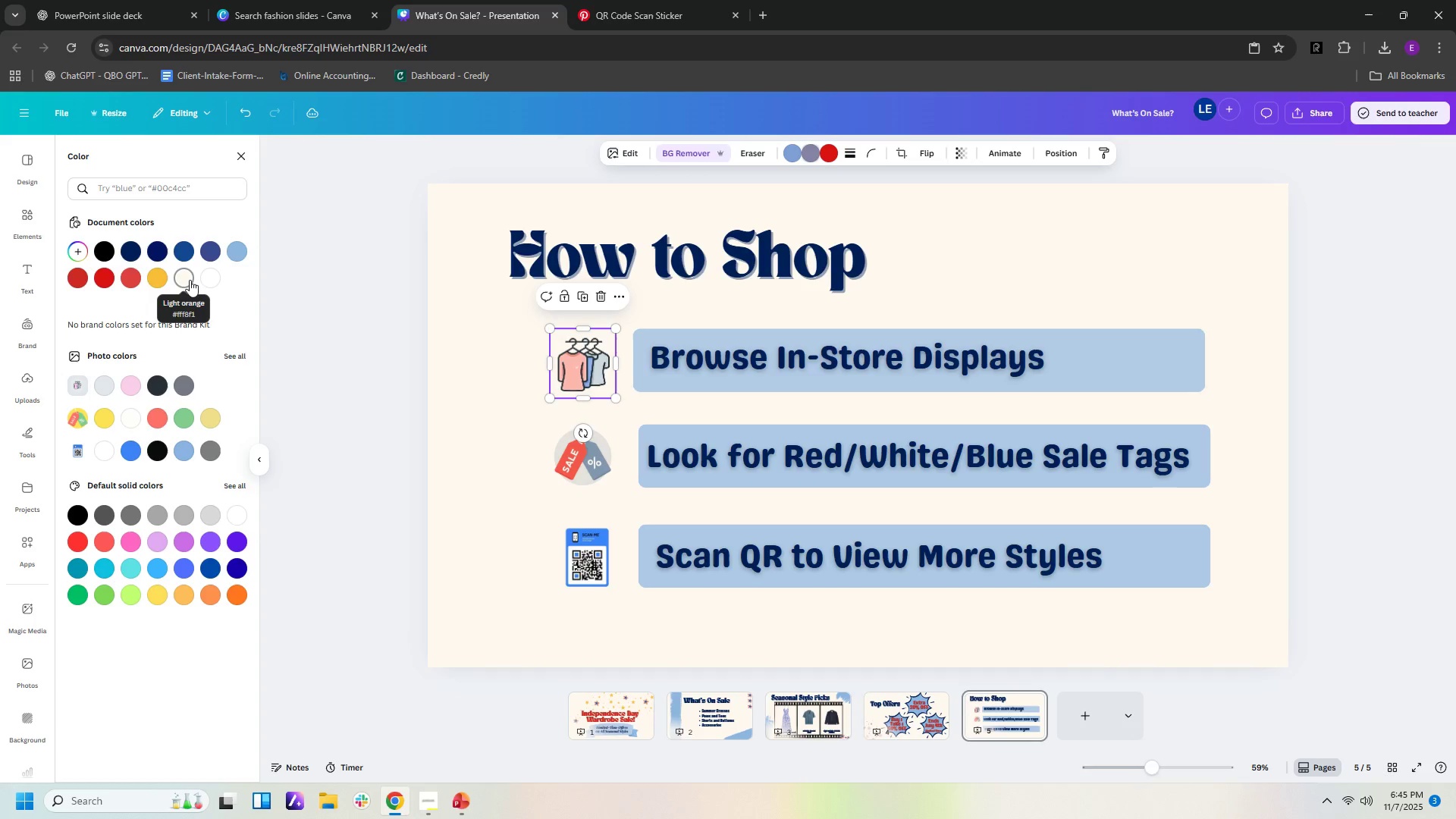 
left_click([208, 278])
 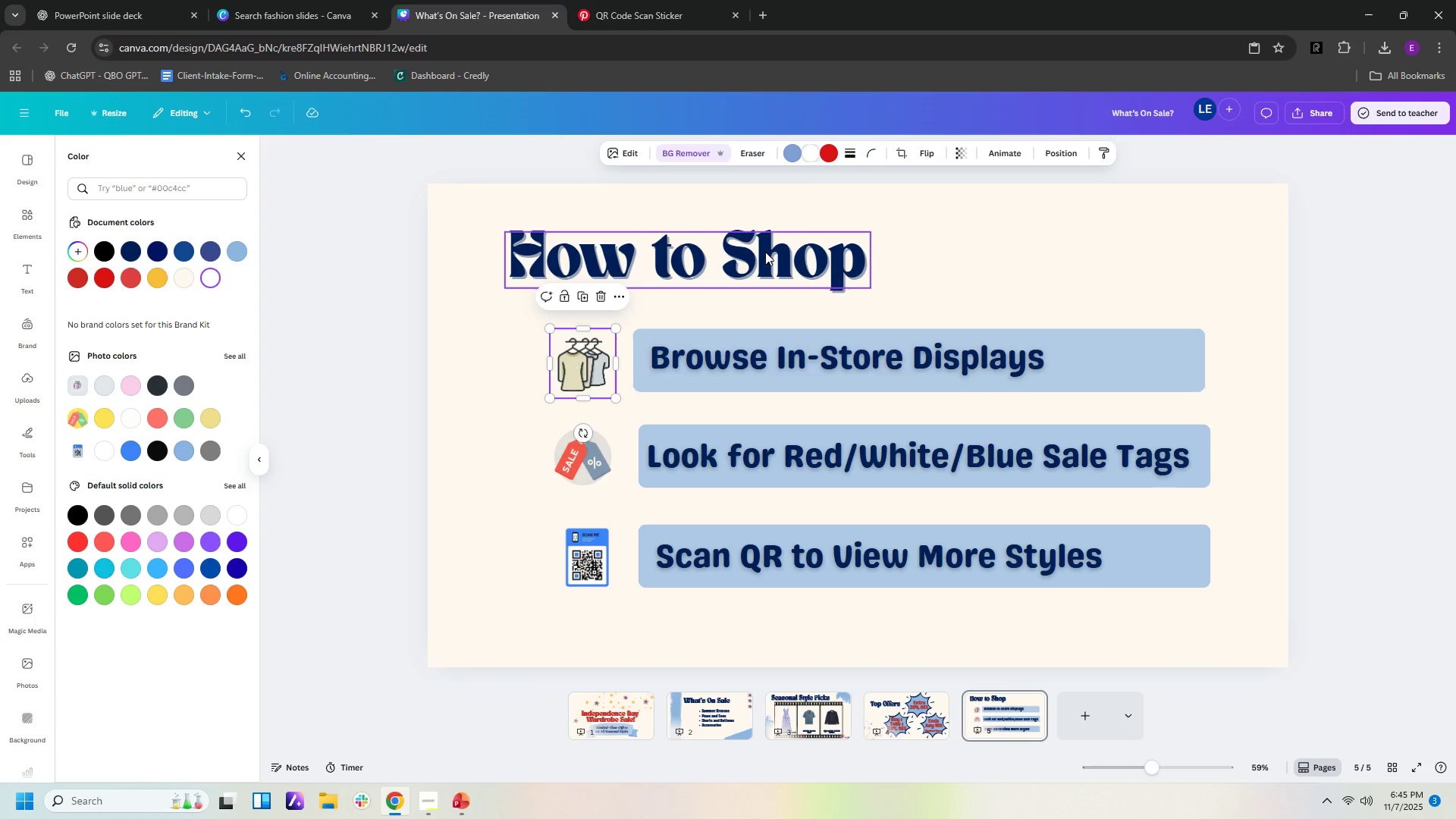 
left_click([825, 155])
 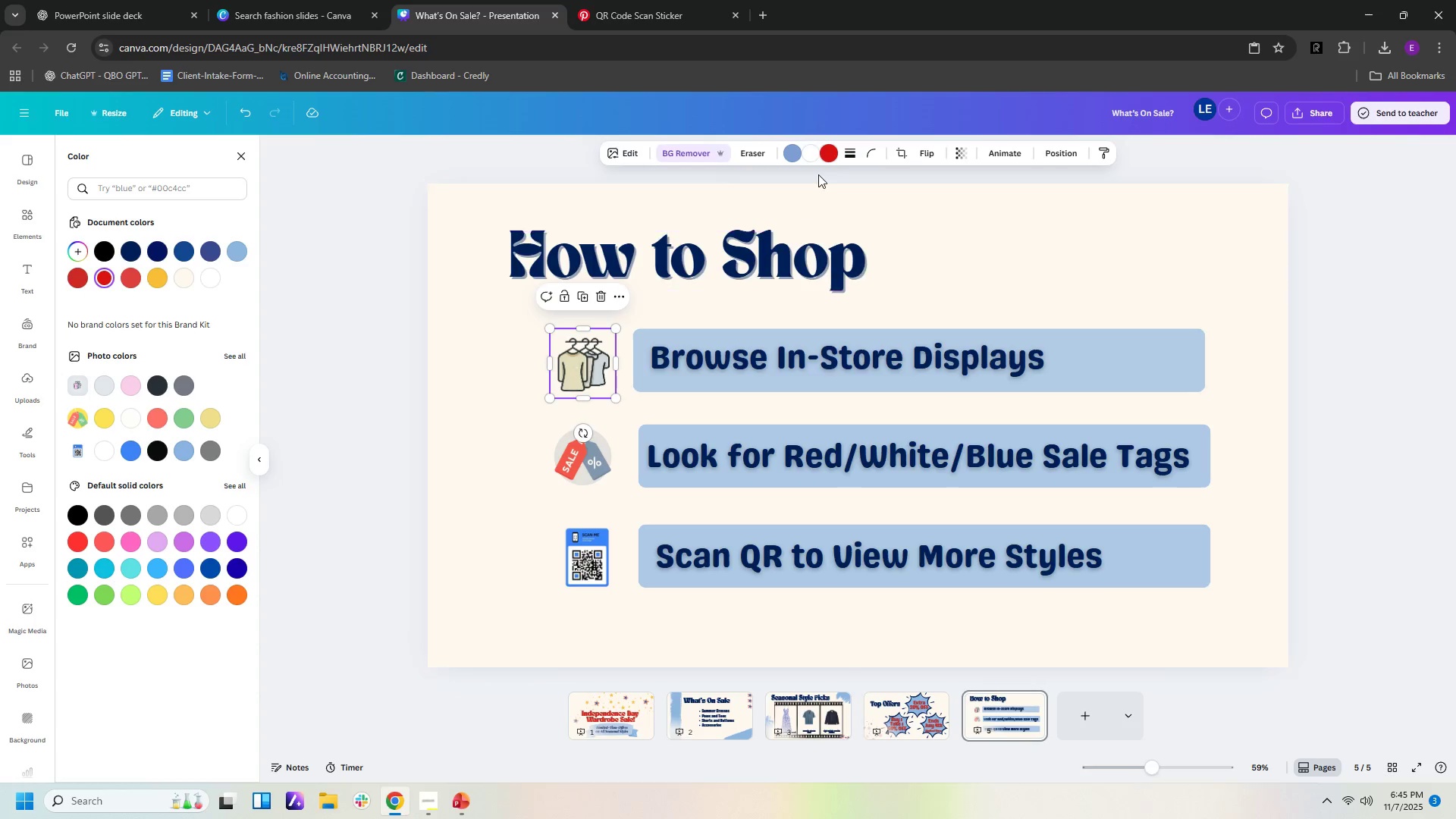 
left_click([810, 158])
 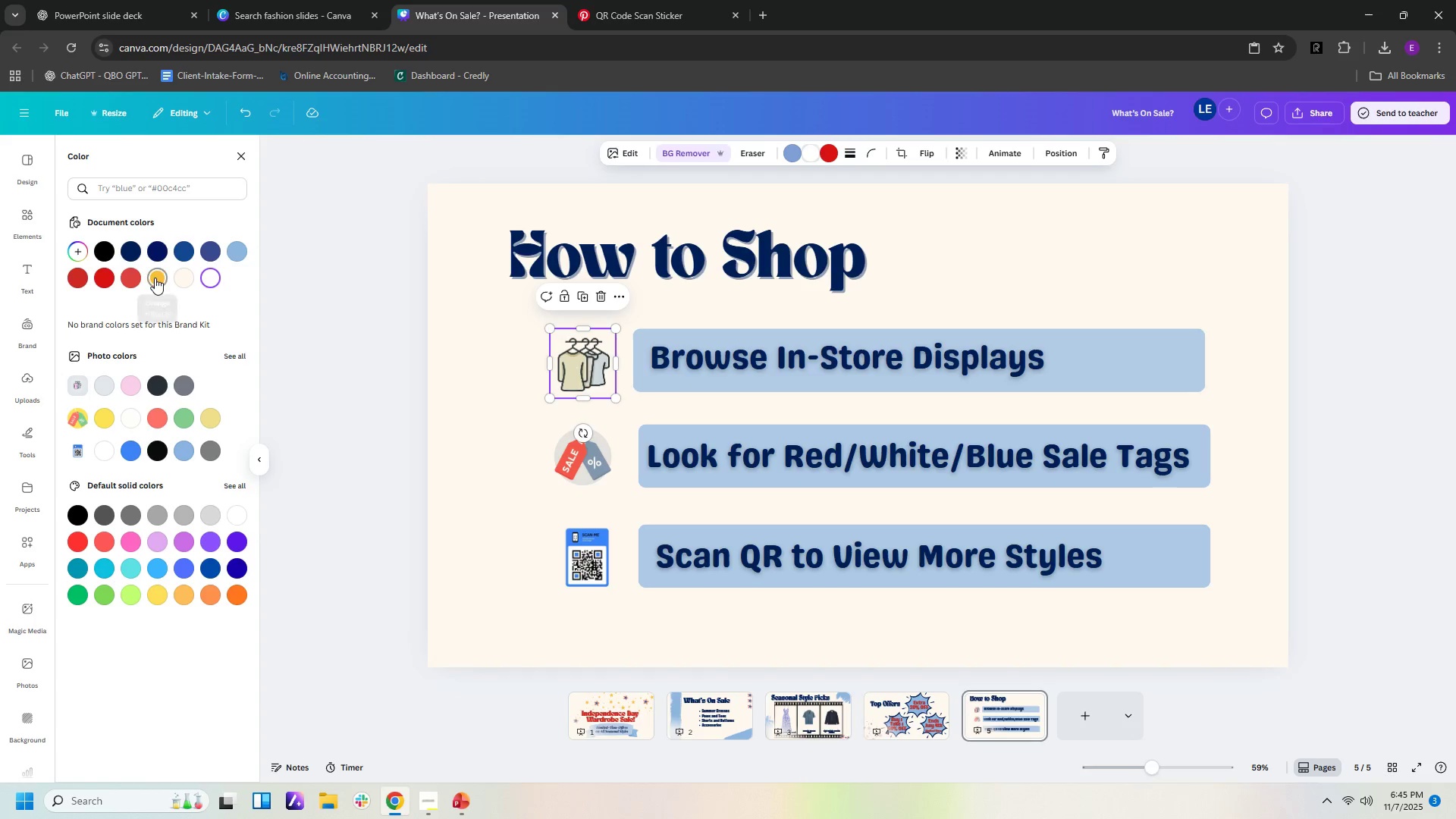 
left_click([155, 278])
 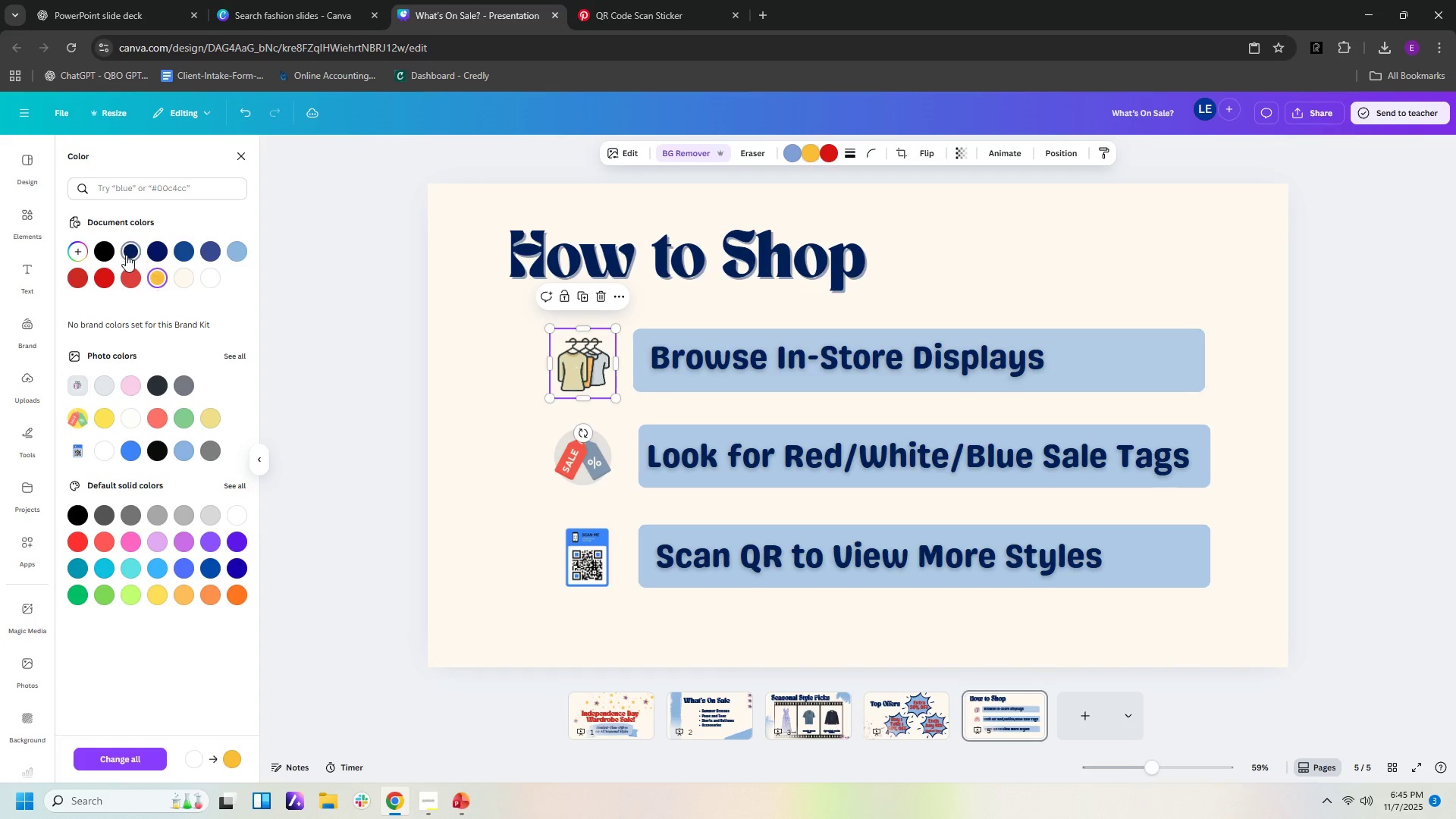 
left_click([126, 255])
 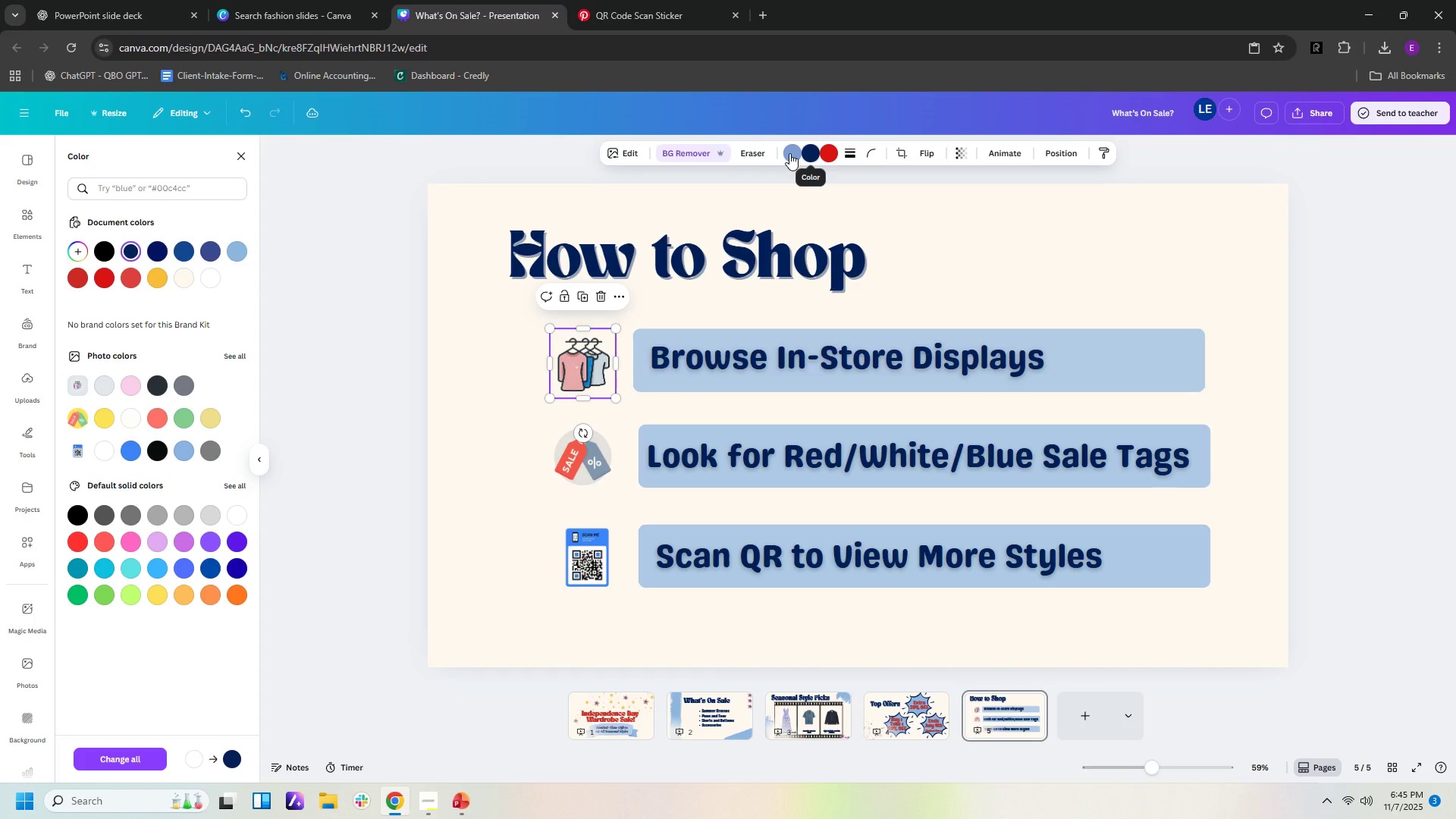 
left_click([789, 153])
 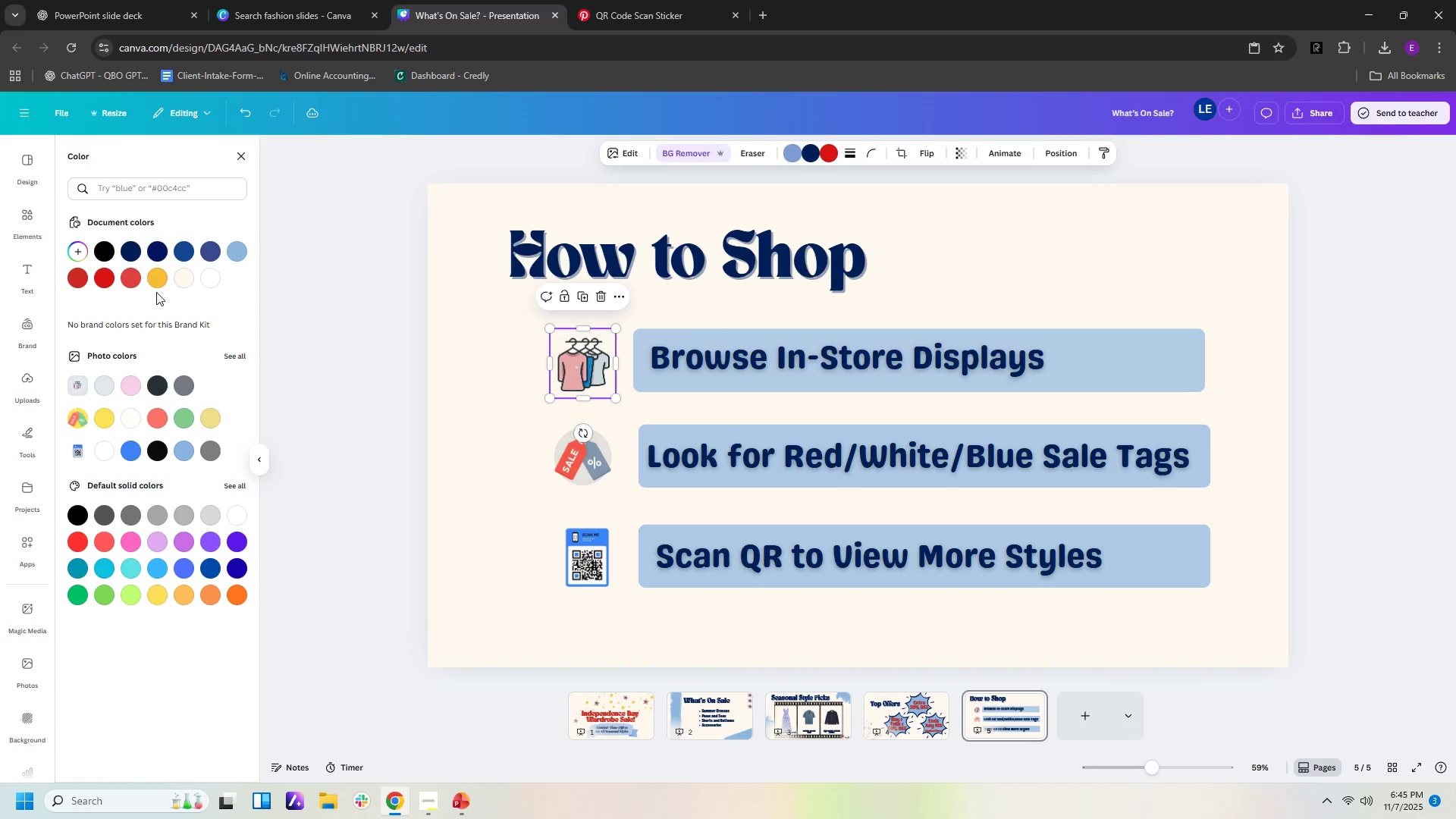 
left_click([155, 280])
 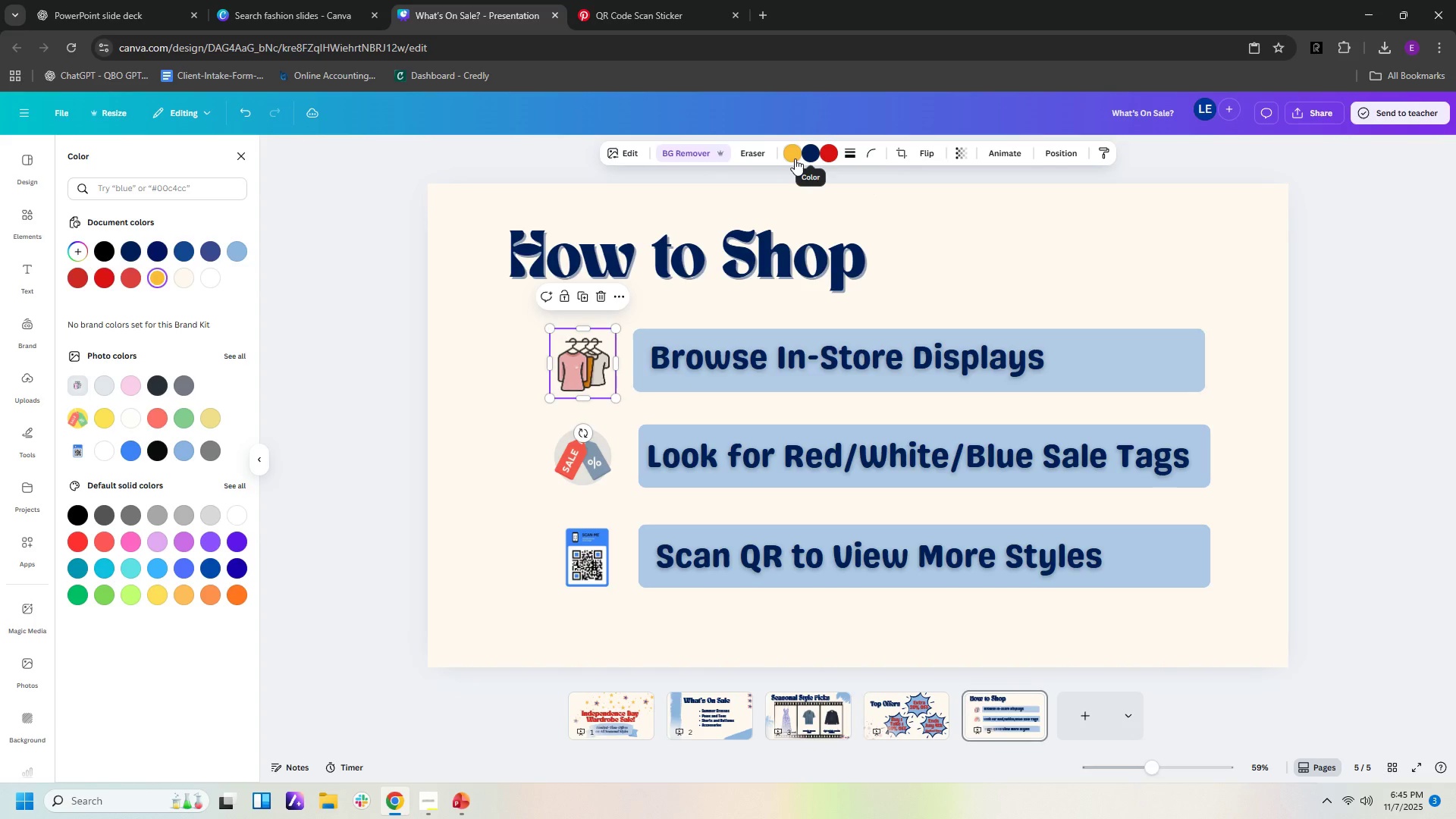 
left_click([797, 158])
 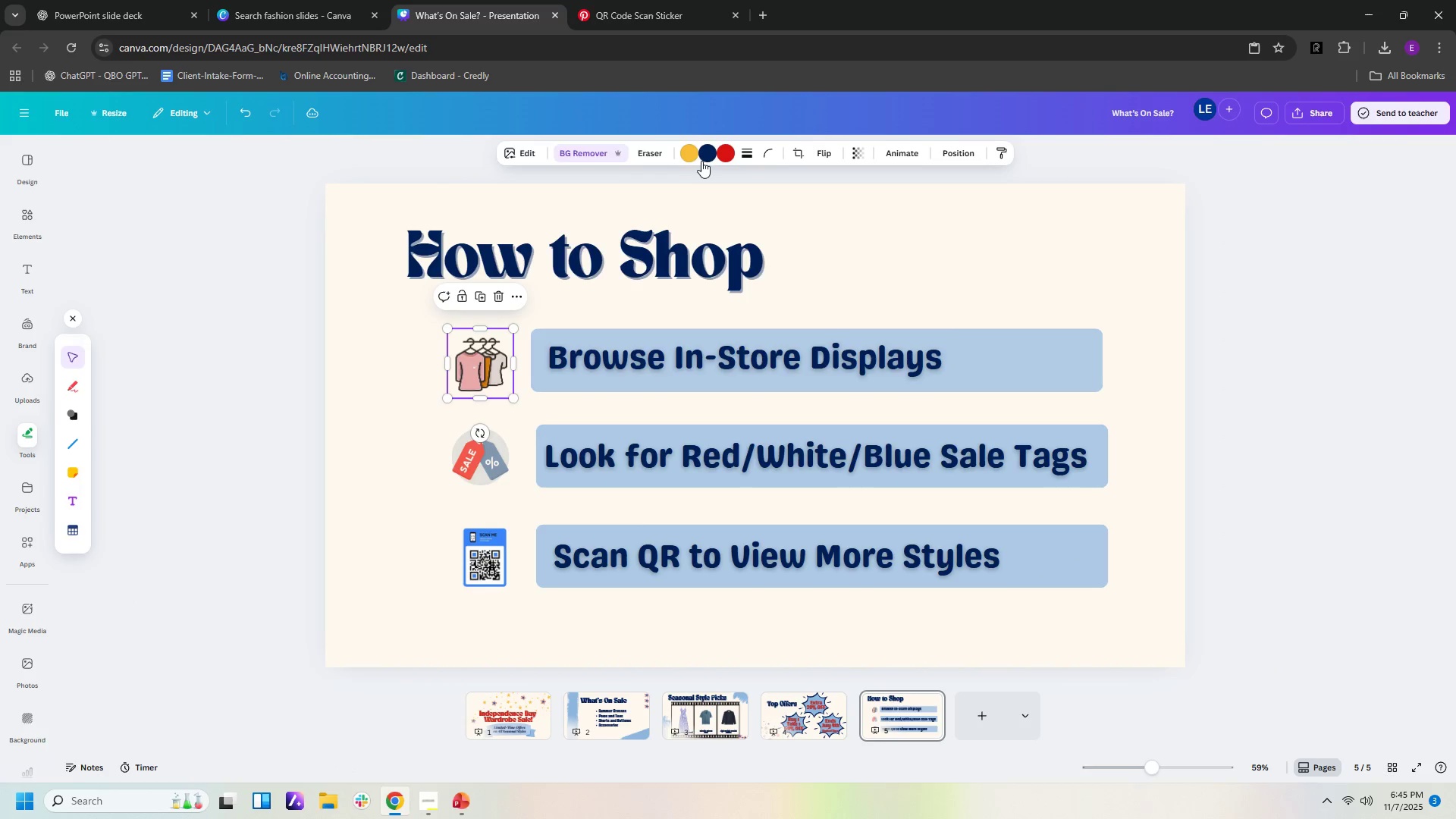 
left_click([689, 158])
 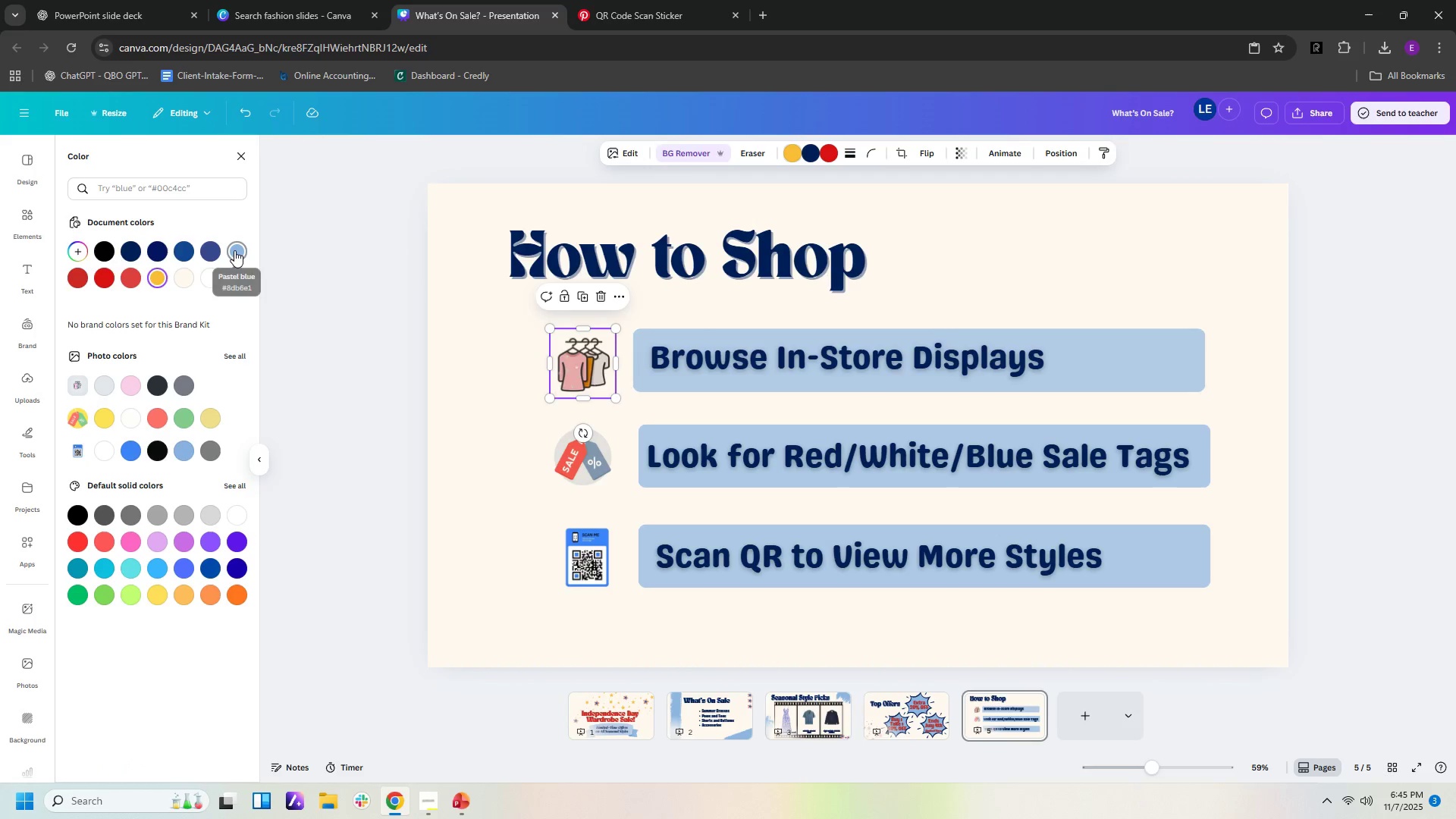 
left_click([234, 250])
 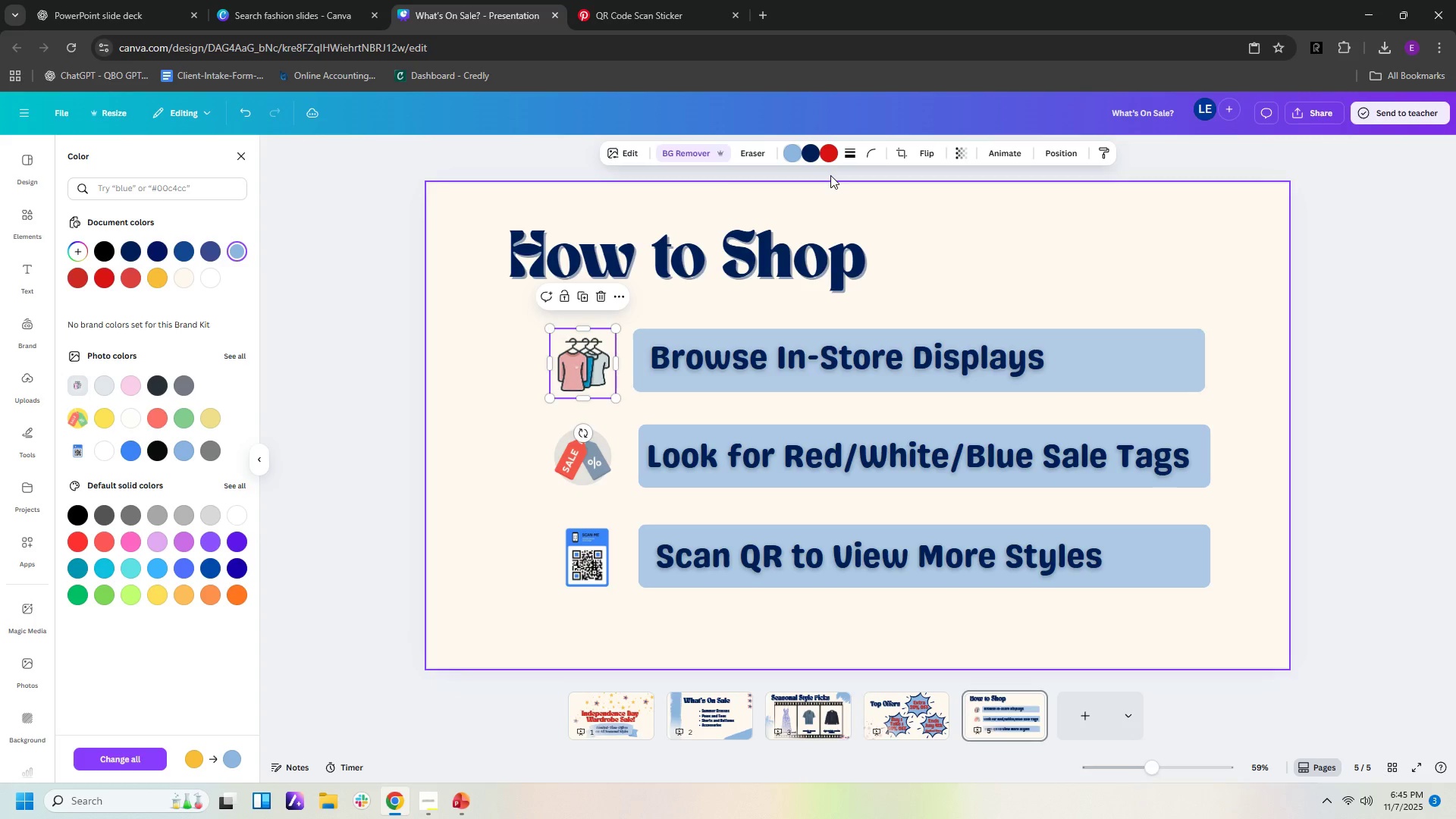 
left_click([811, 156])
 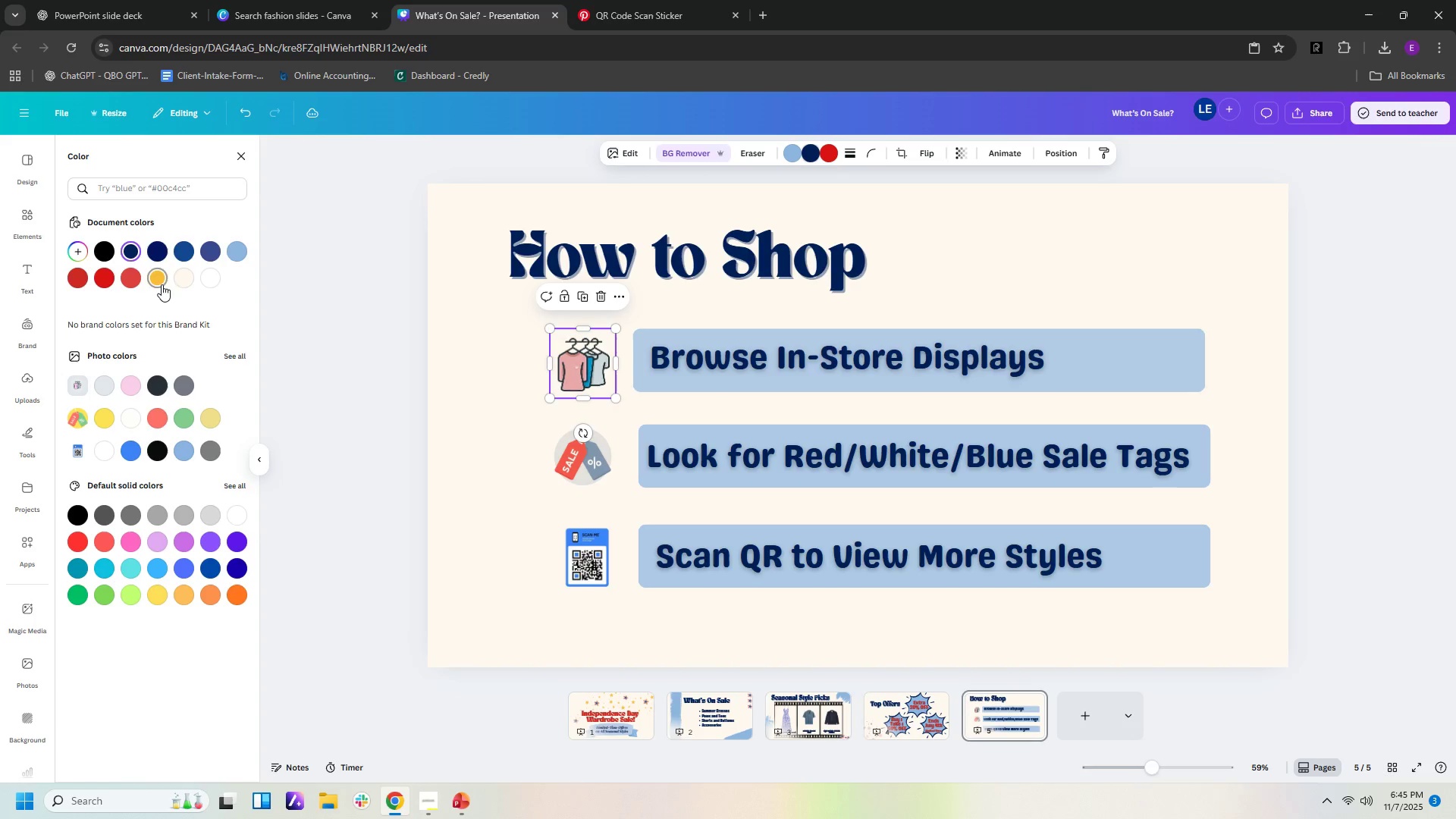 
left_click([159, 281])
 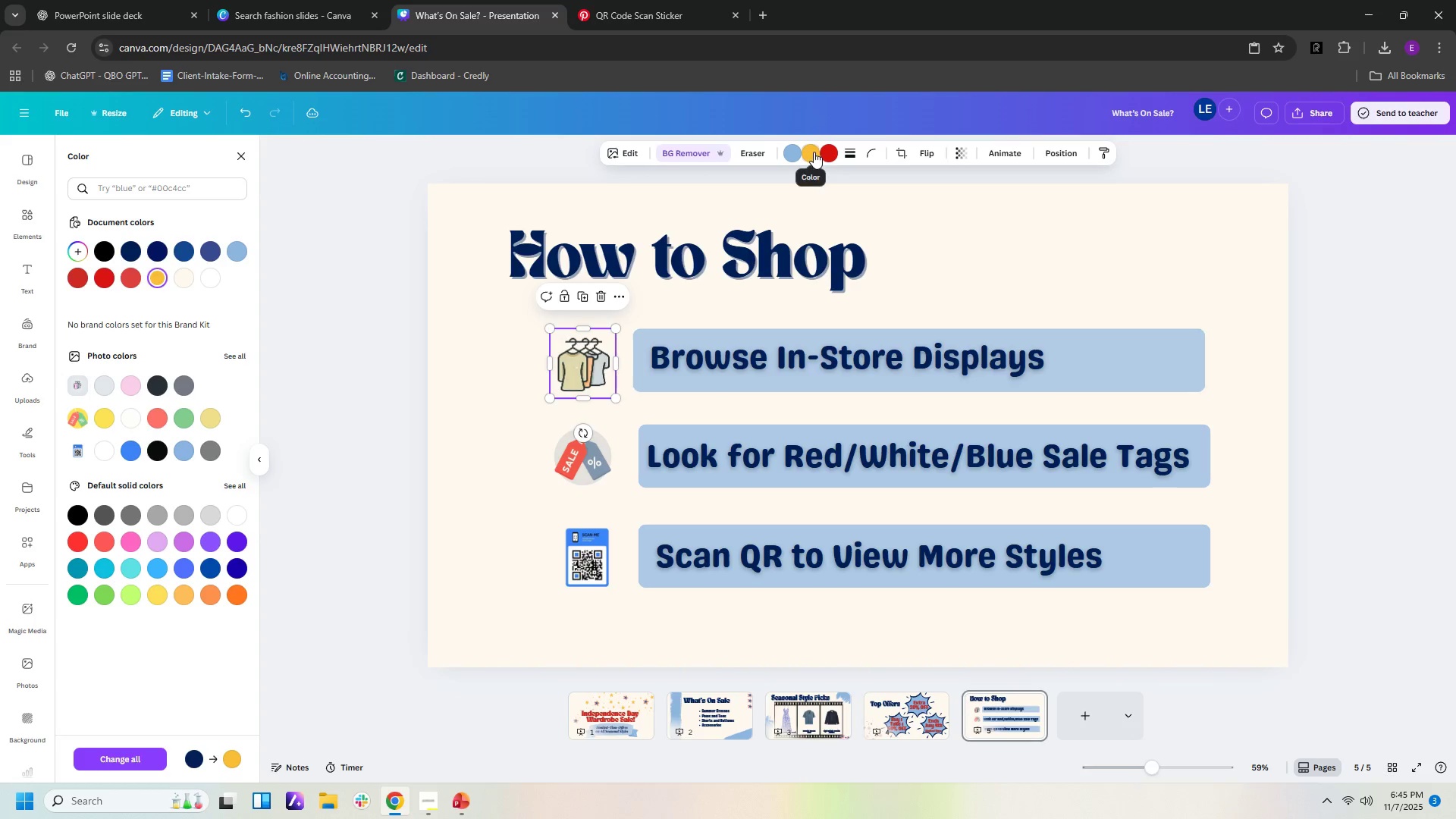 
left_click([814, 152])
 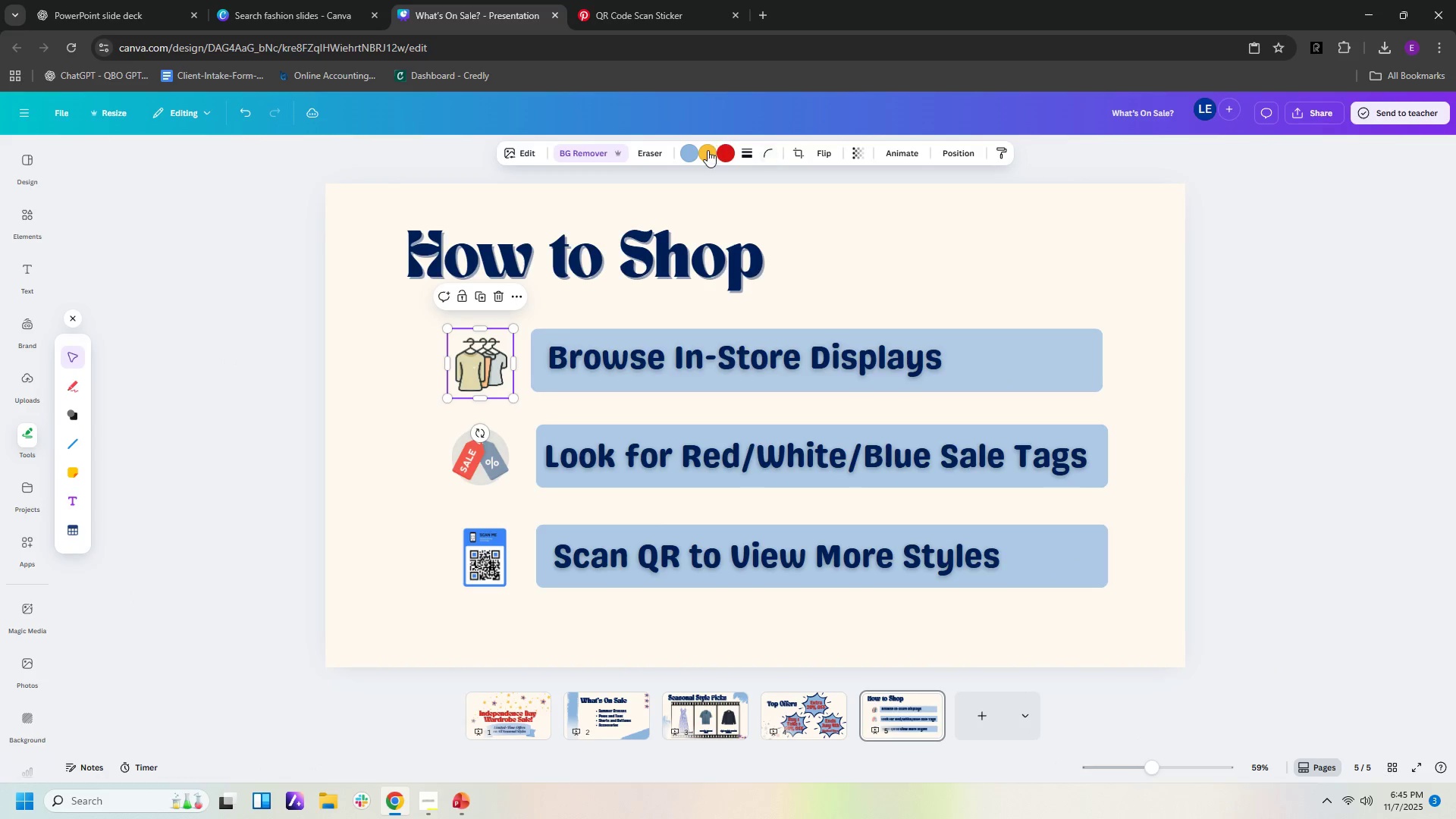 
left_click([706, 151])
 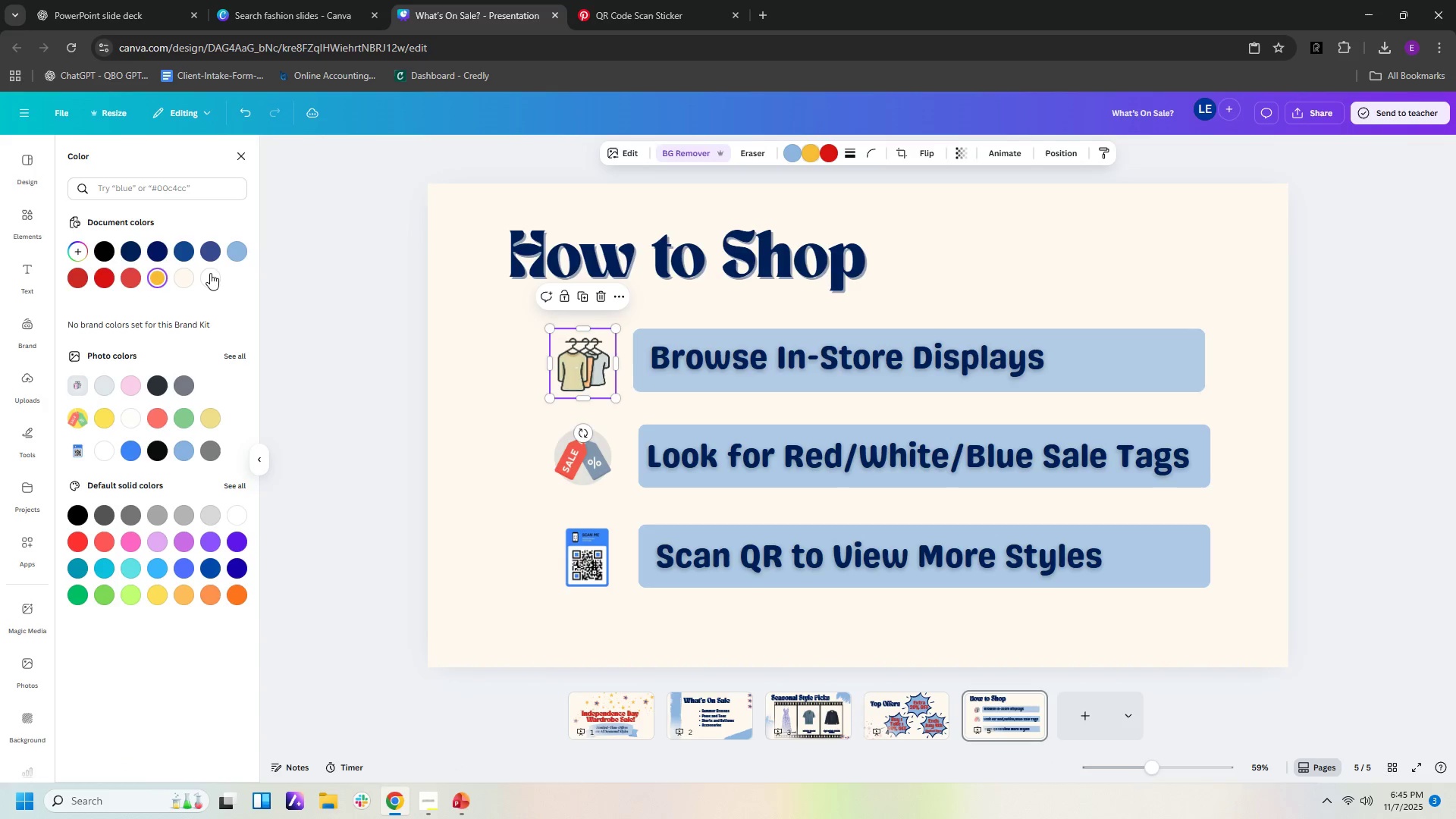 
left_click([206, 276])
 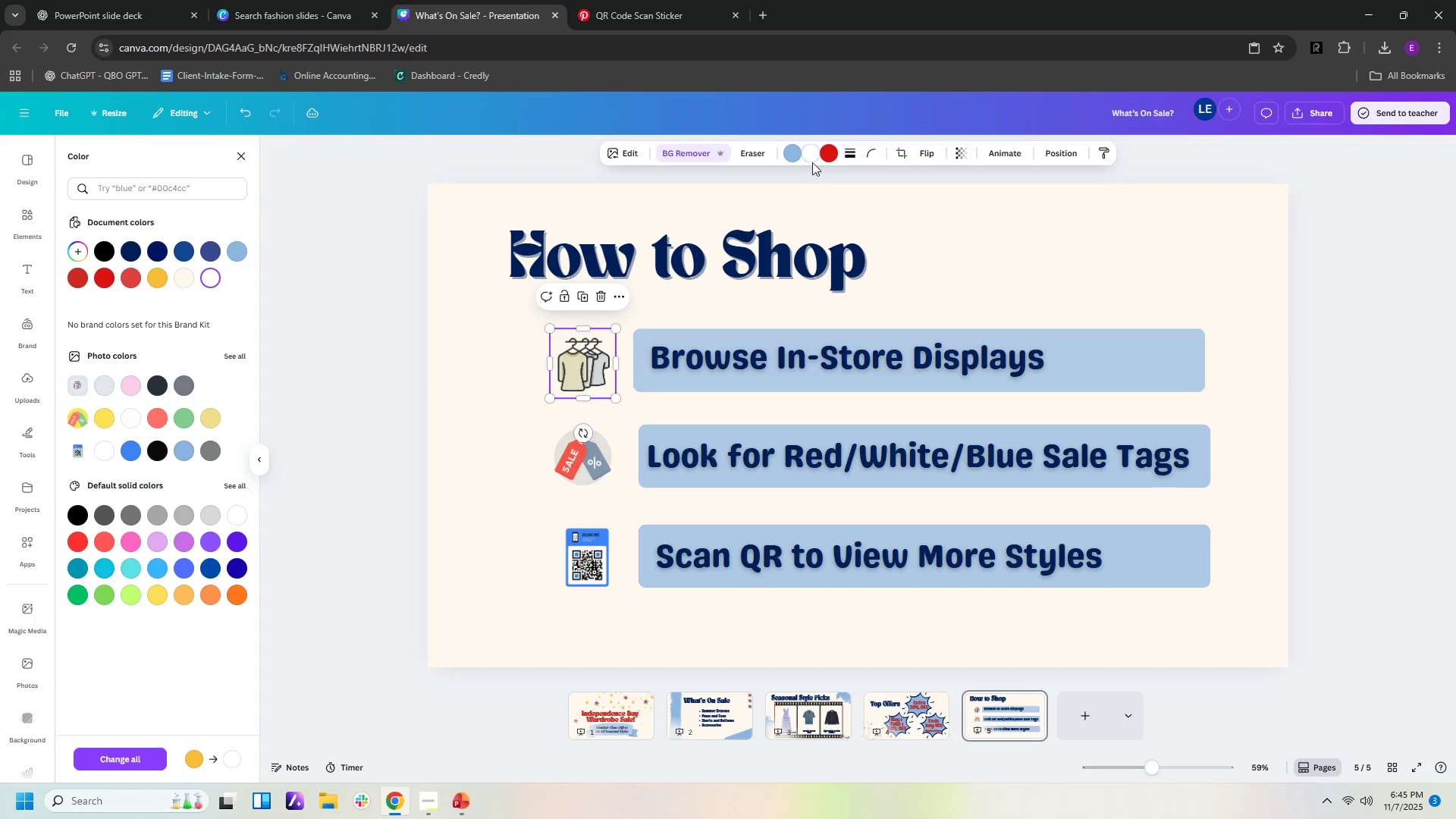 
left_click([813, 157])
 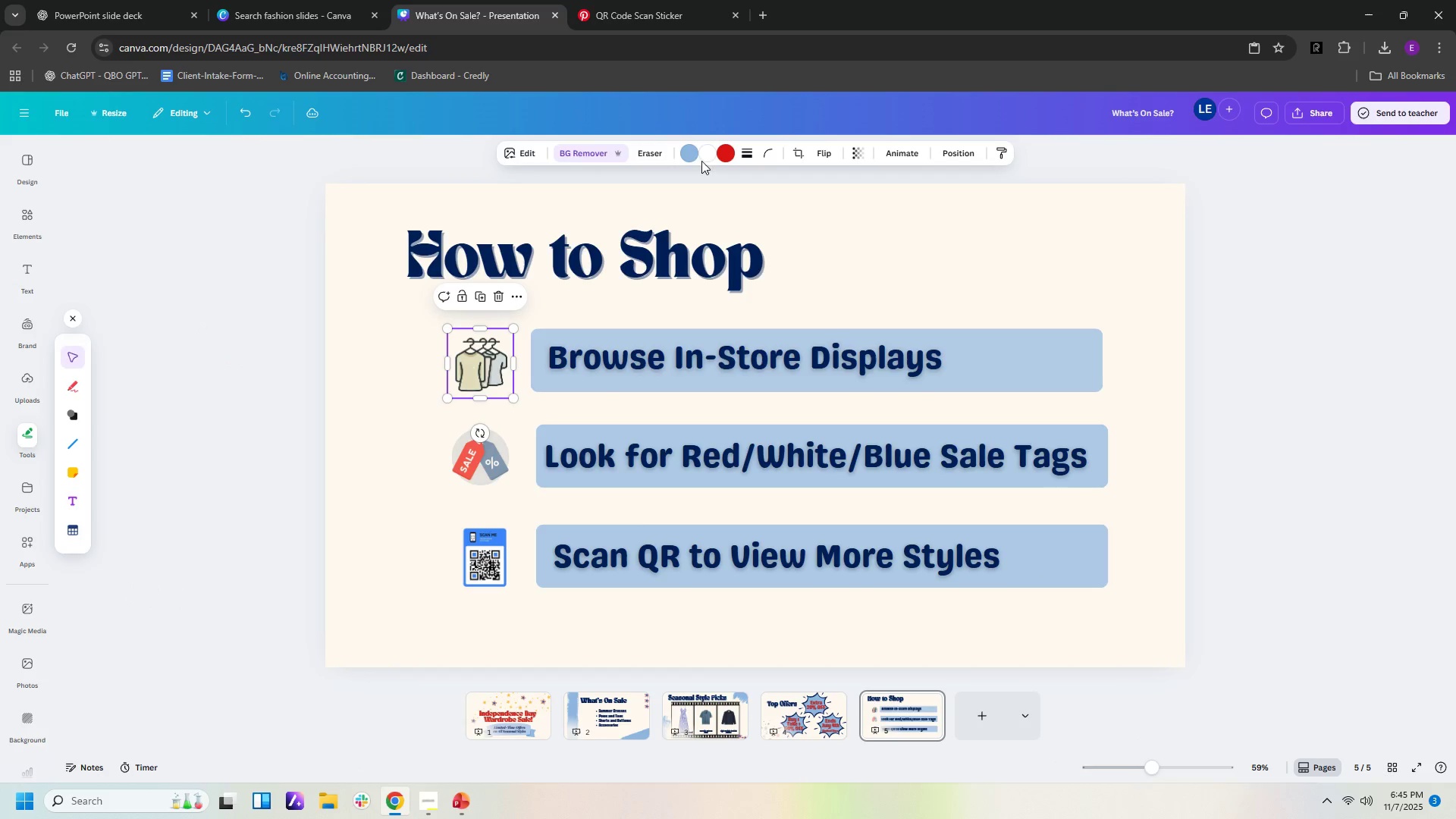 
left_click([708, 152])
 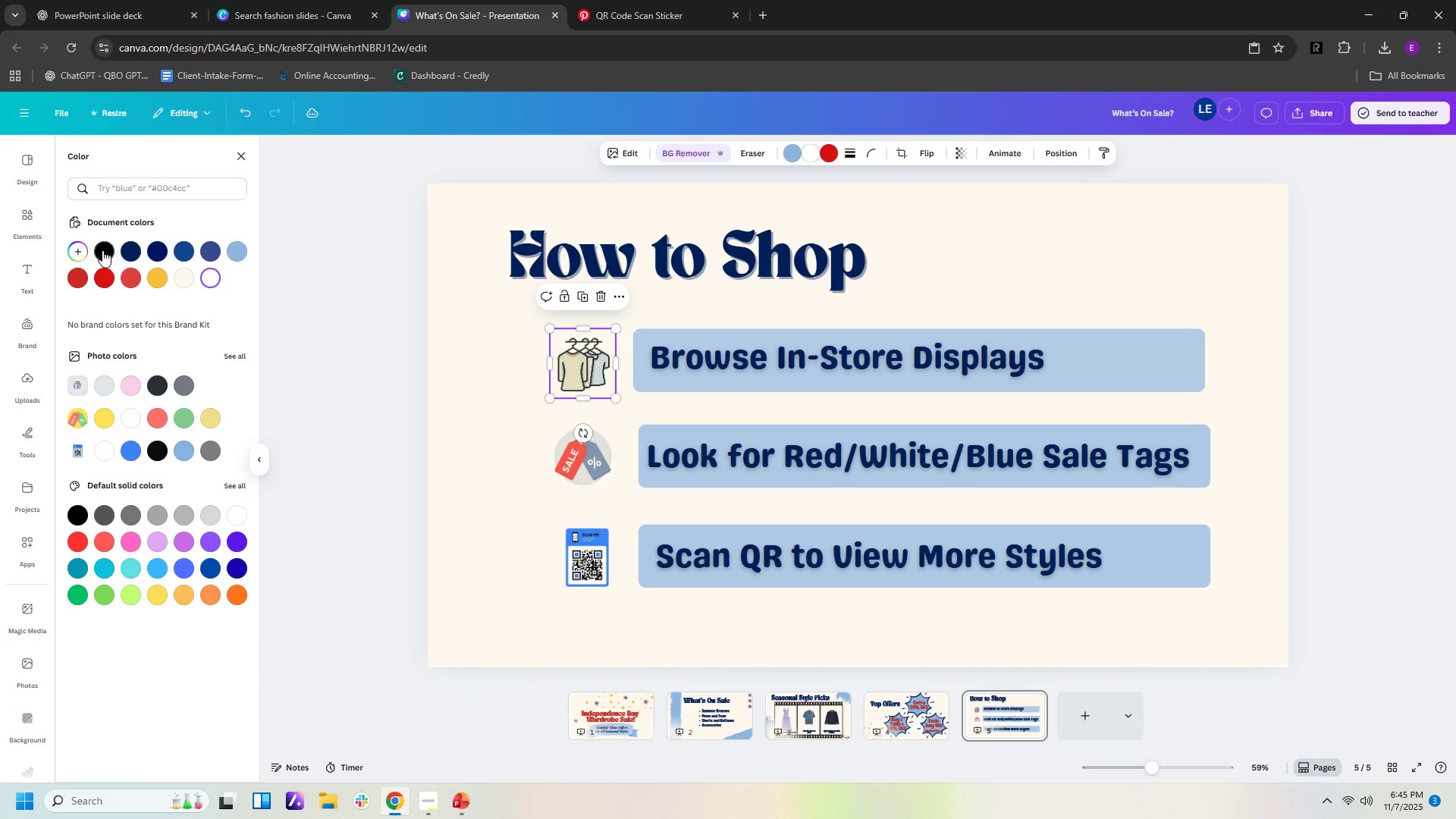 
left_click([101, 250])
 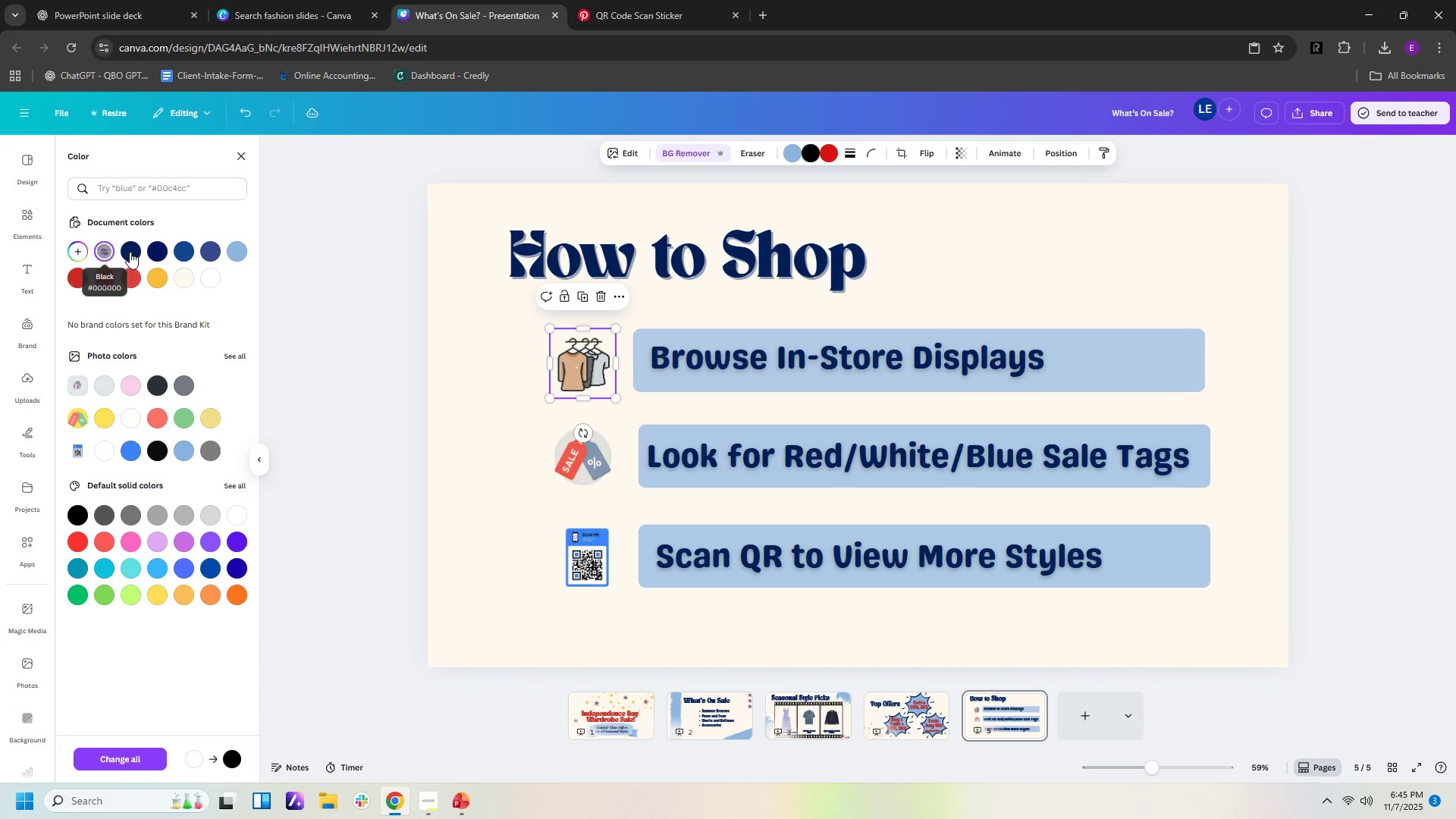 
left_click([130, 252])
 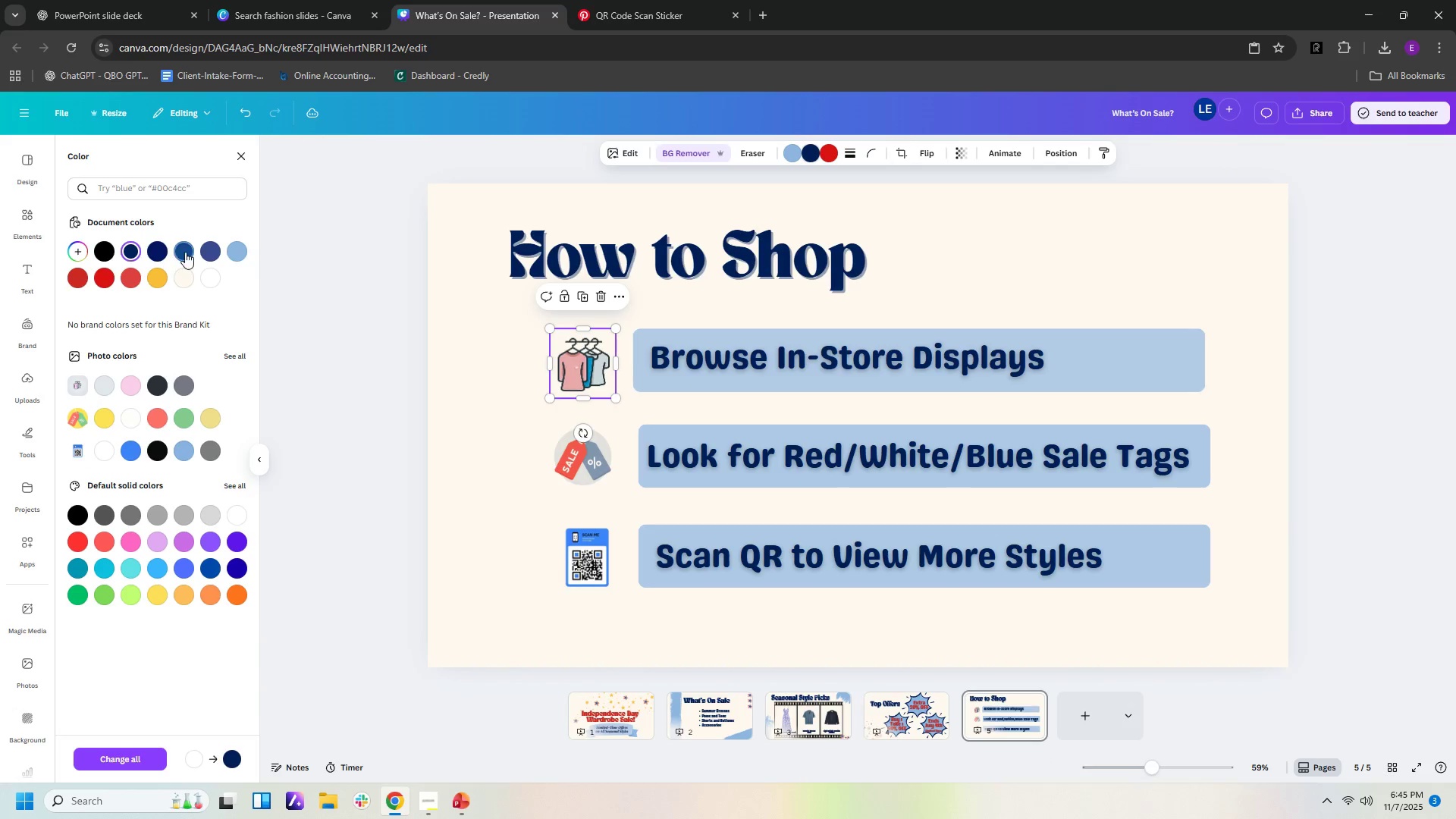 
left_click([185, 252])
 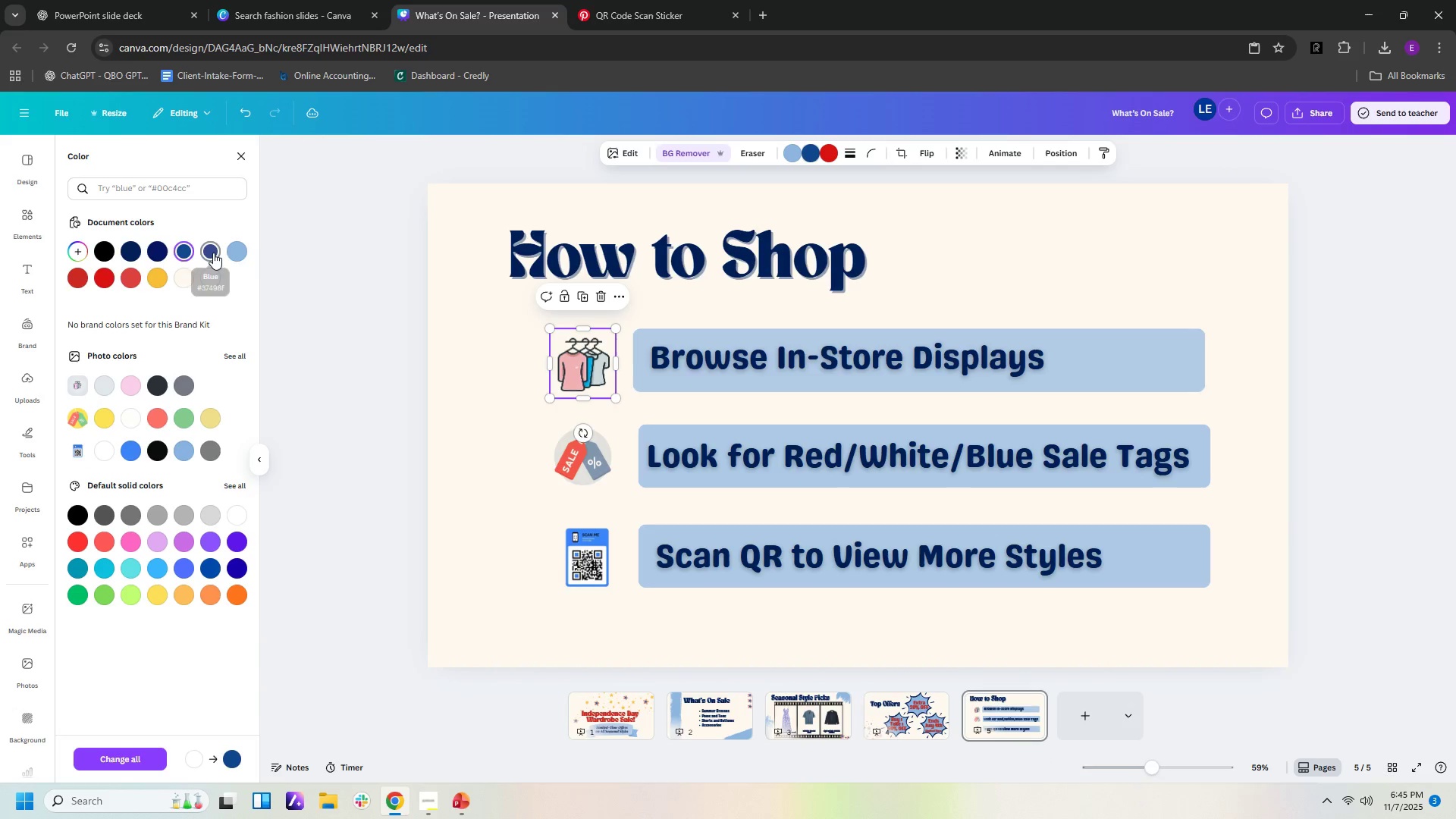 
left_click([213, 253])
 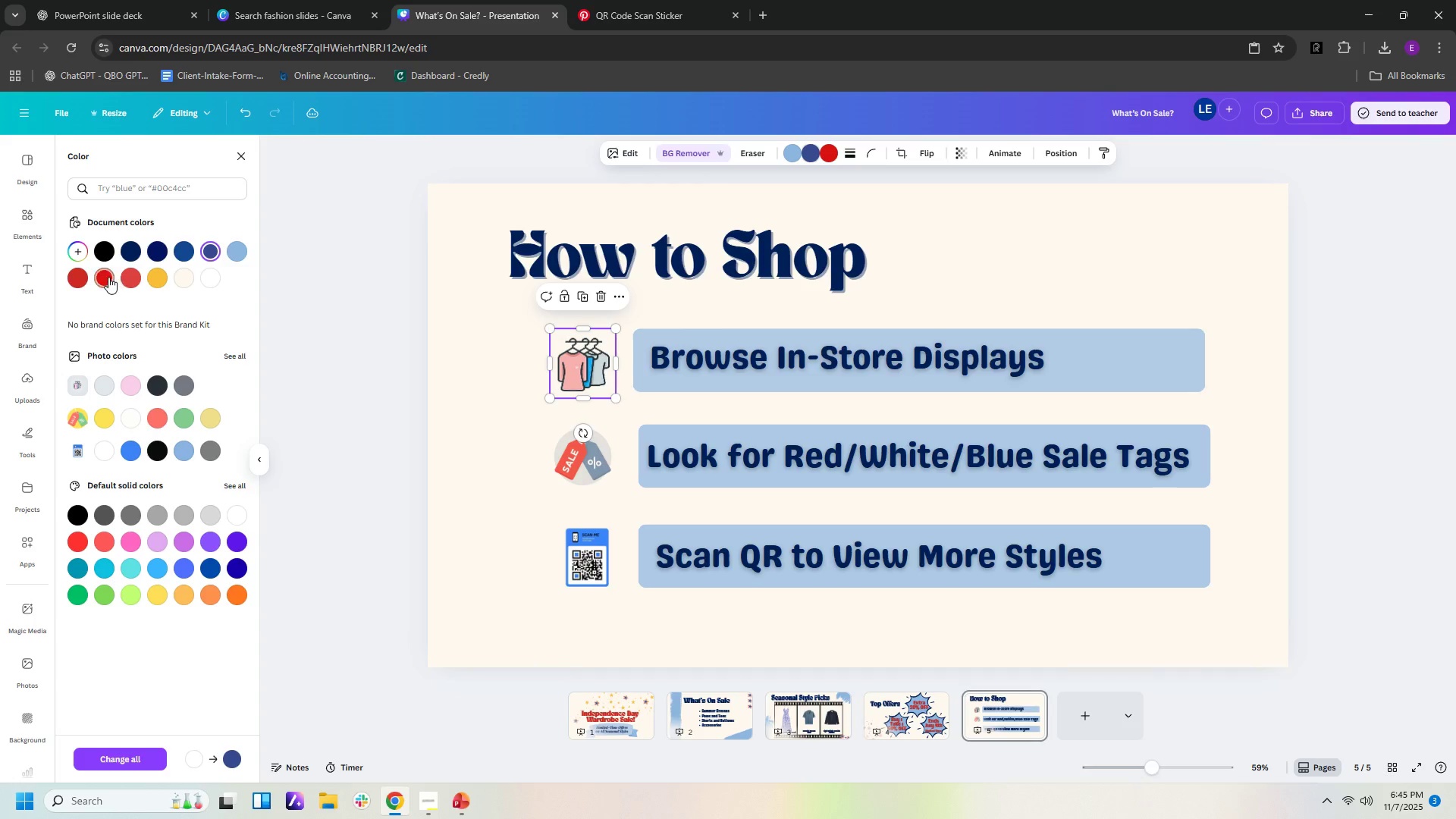 
left_click([108, 277])
 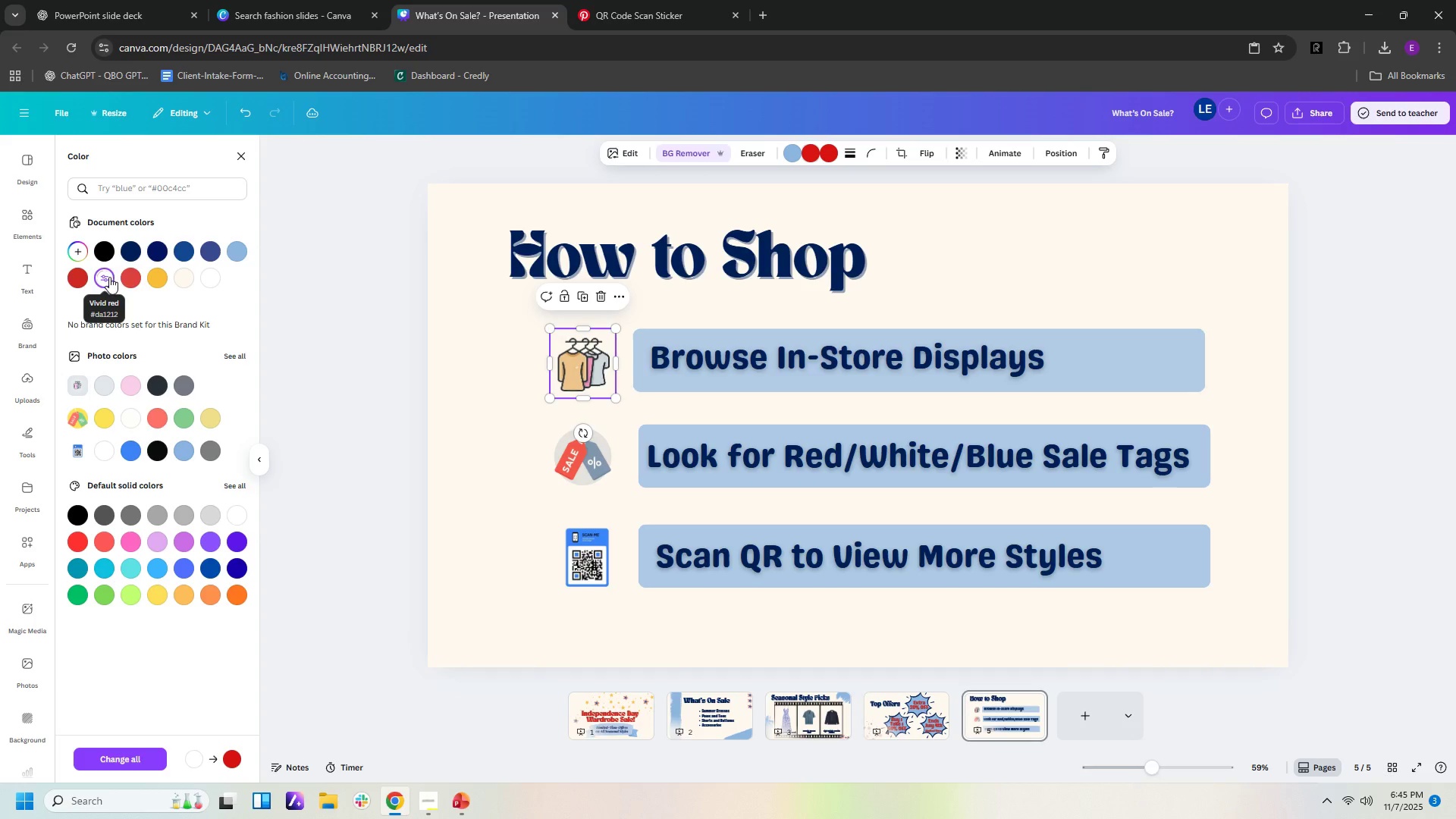 
left_click([132, 279])
 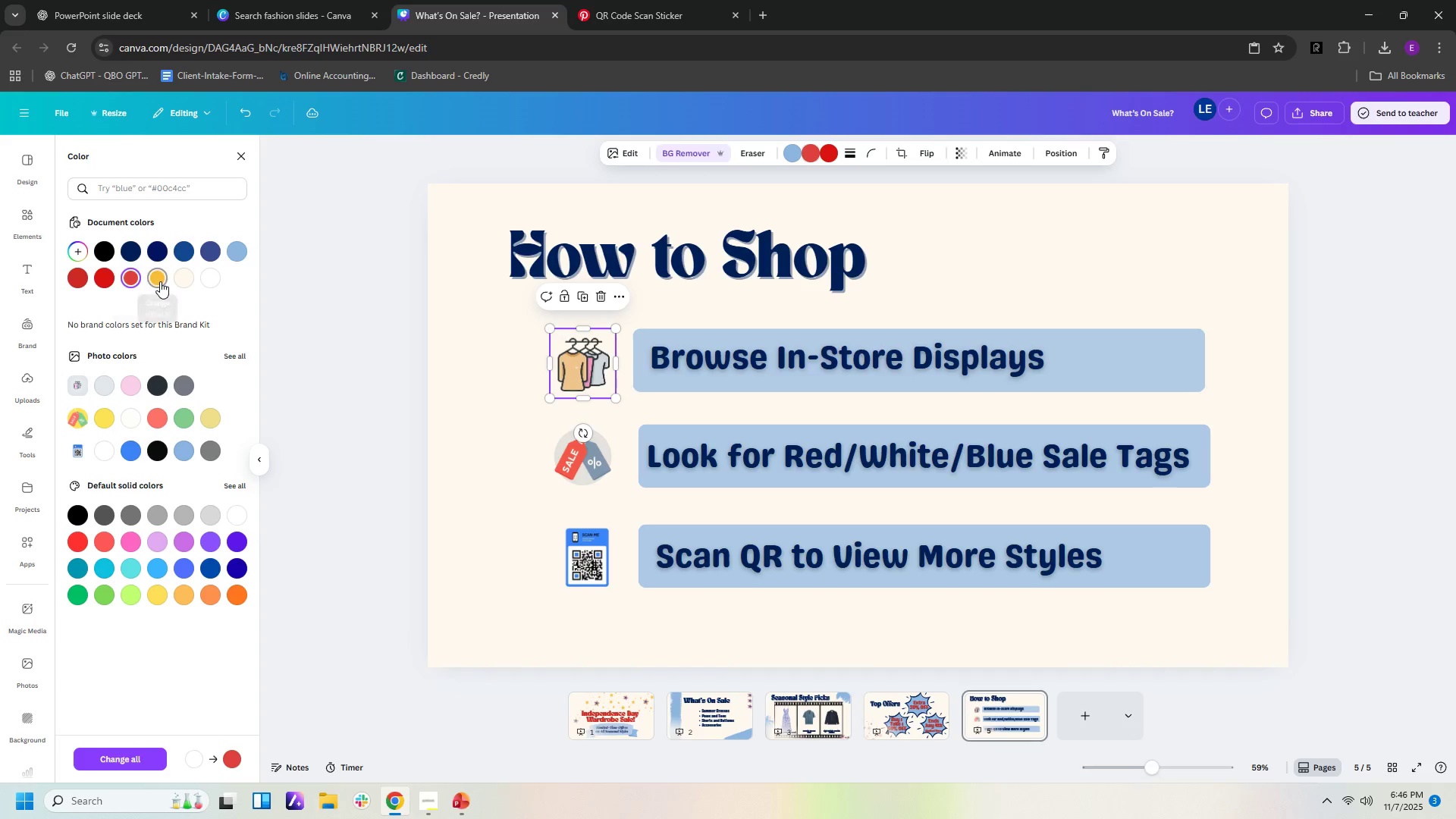 
left_click([160, 281])
 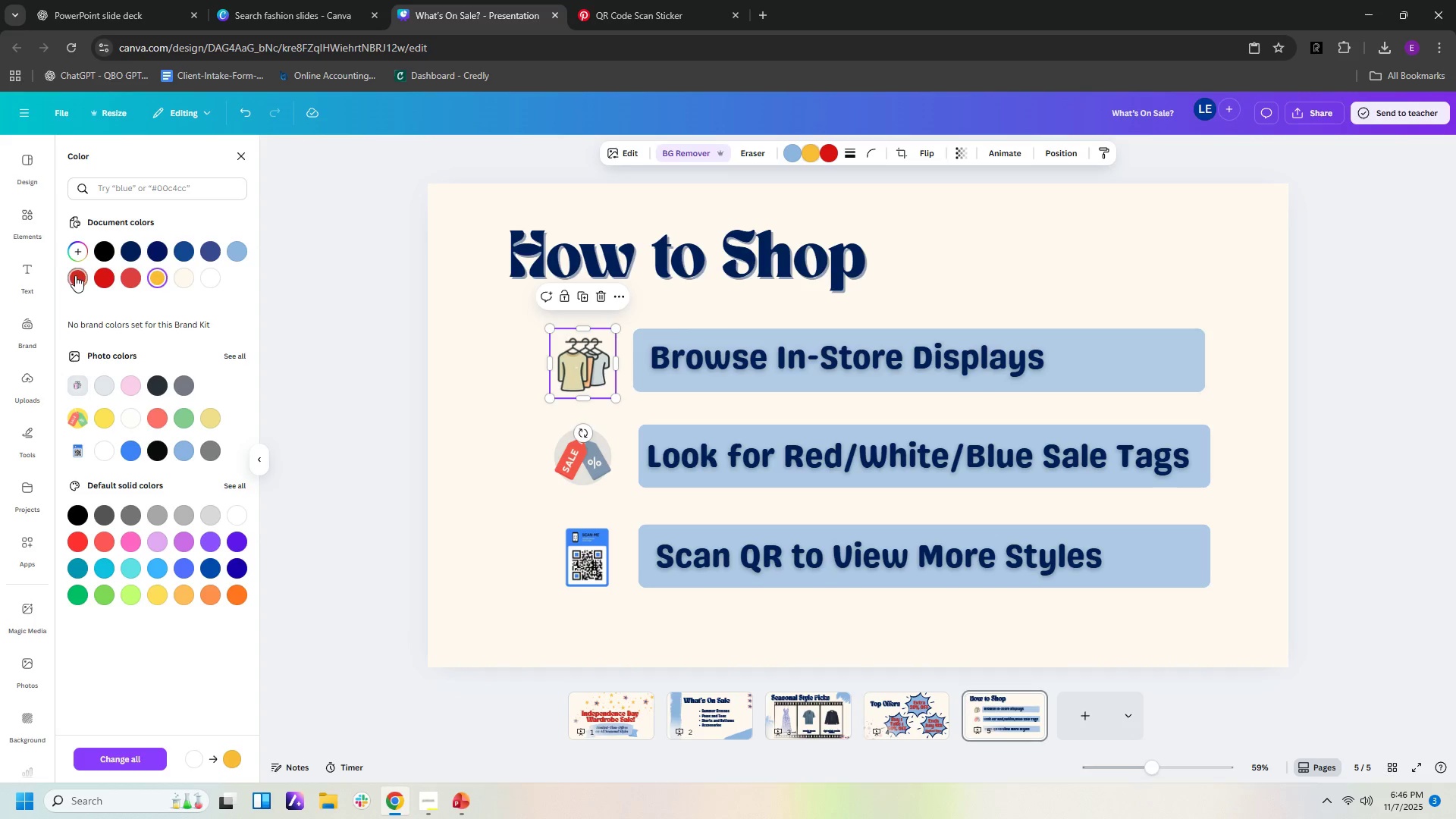 
left_click([75, 275])
 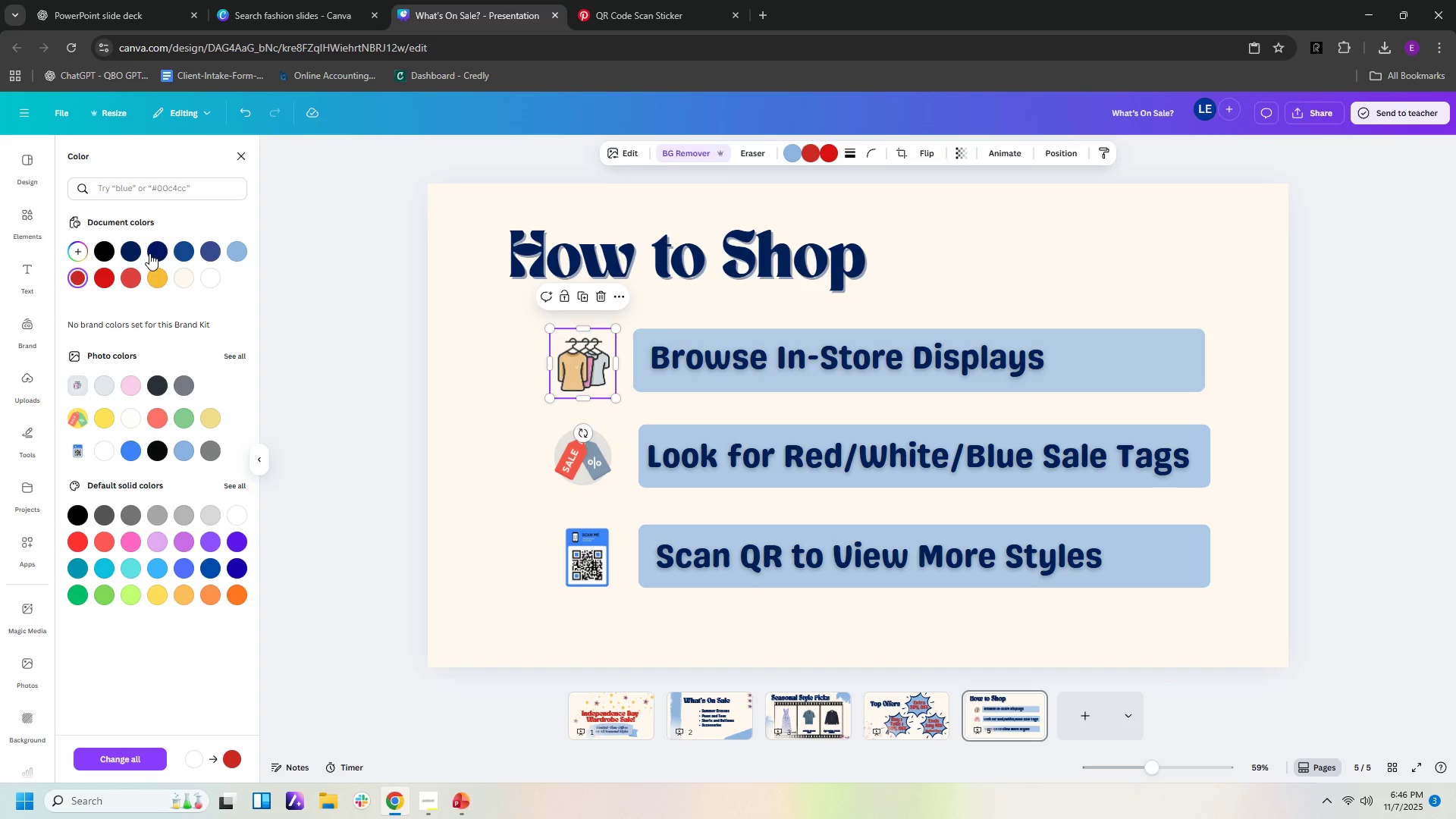 
left_click([149, 253])
 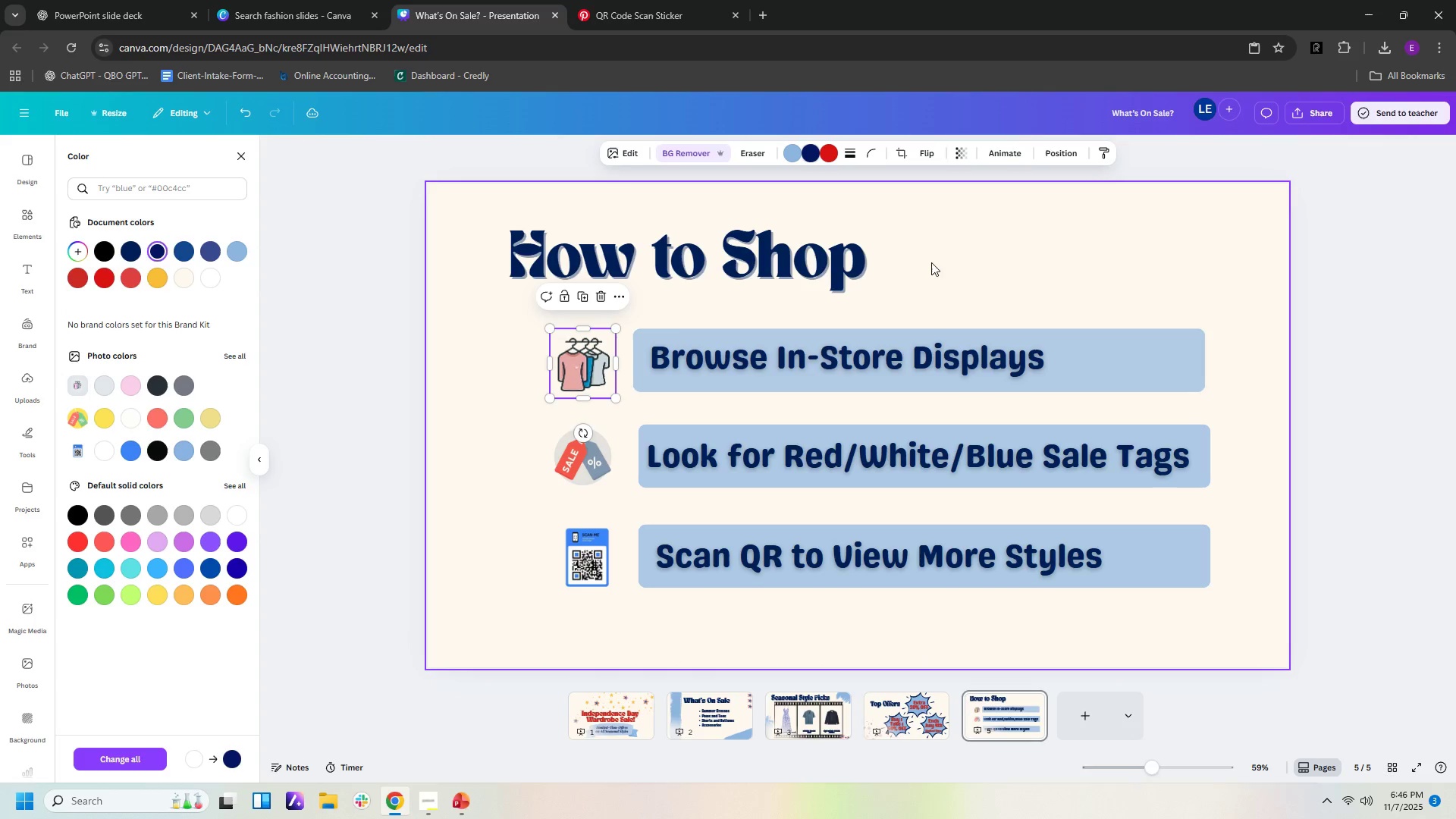 
left_click([947, 264])
 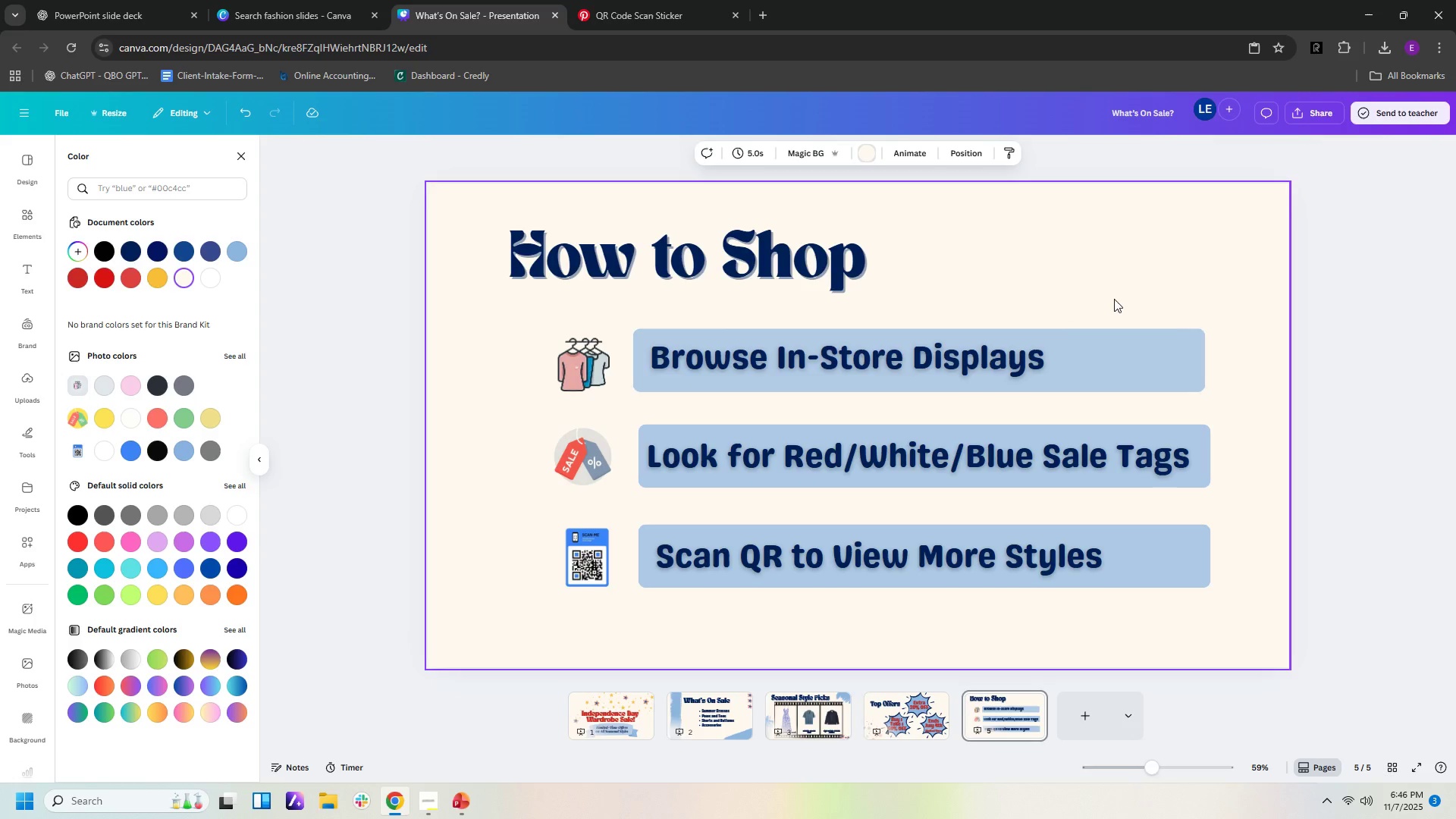 
wait(6.36)
 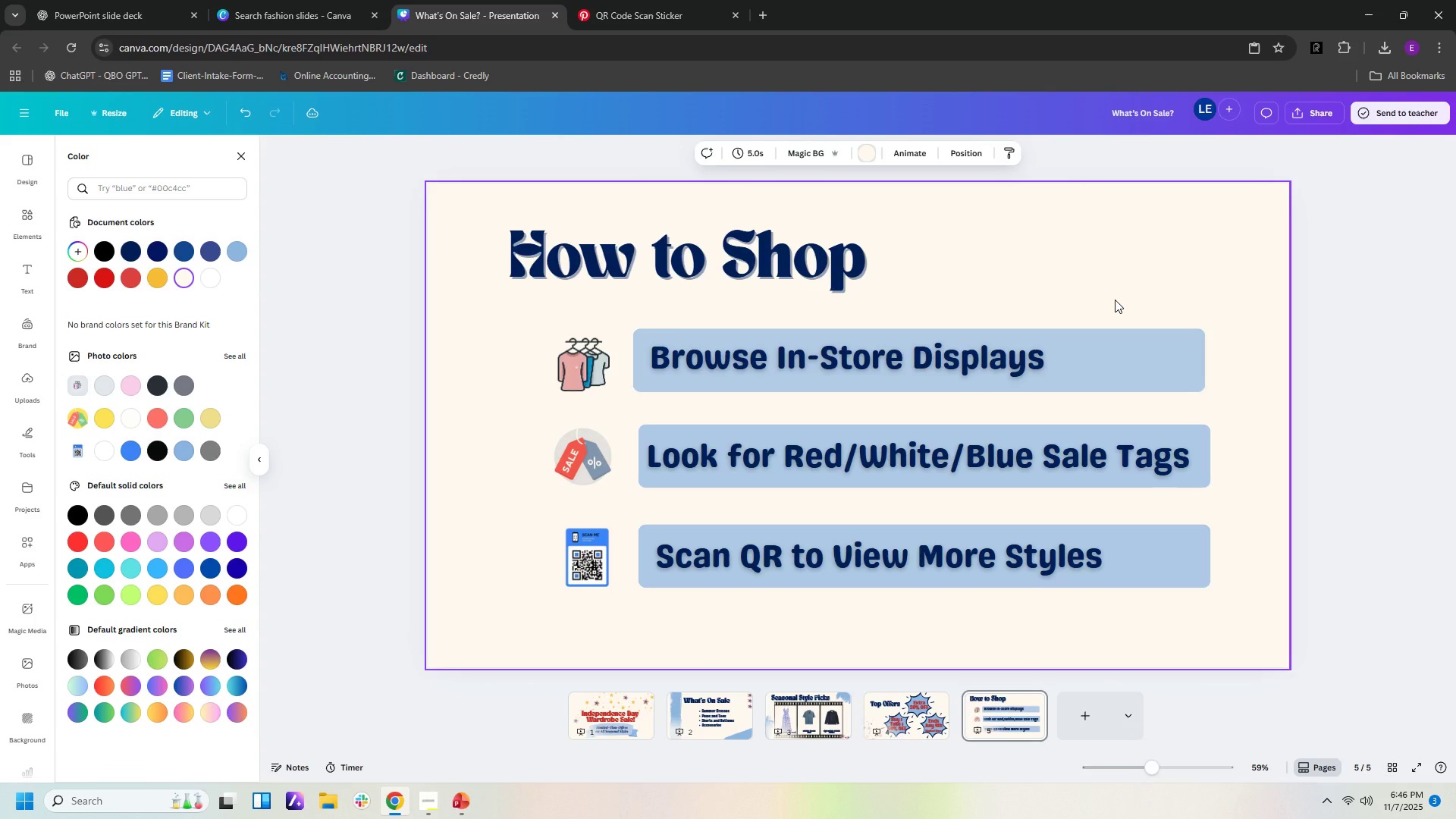 
left_click([601, 463])
 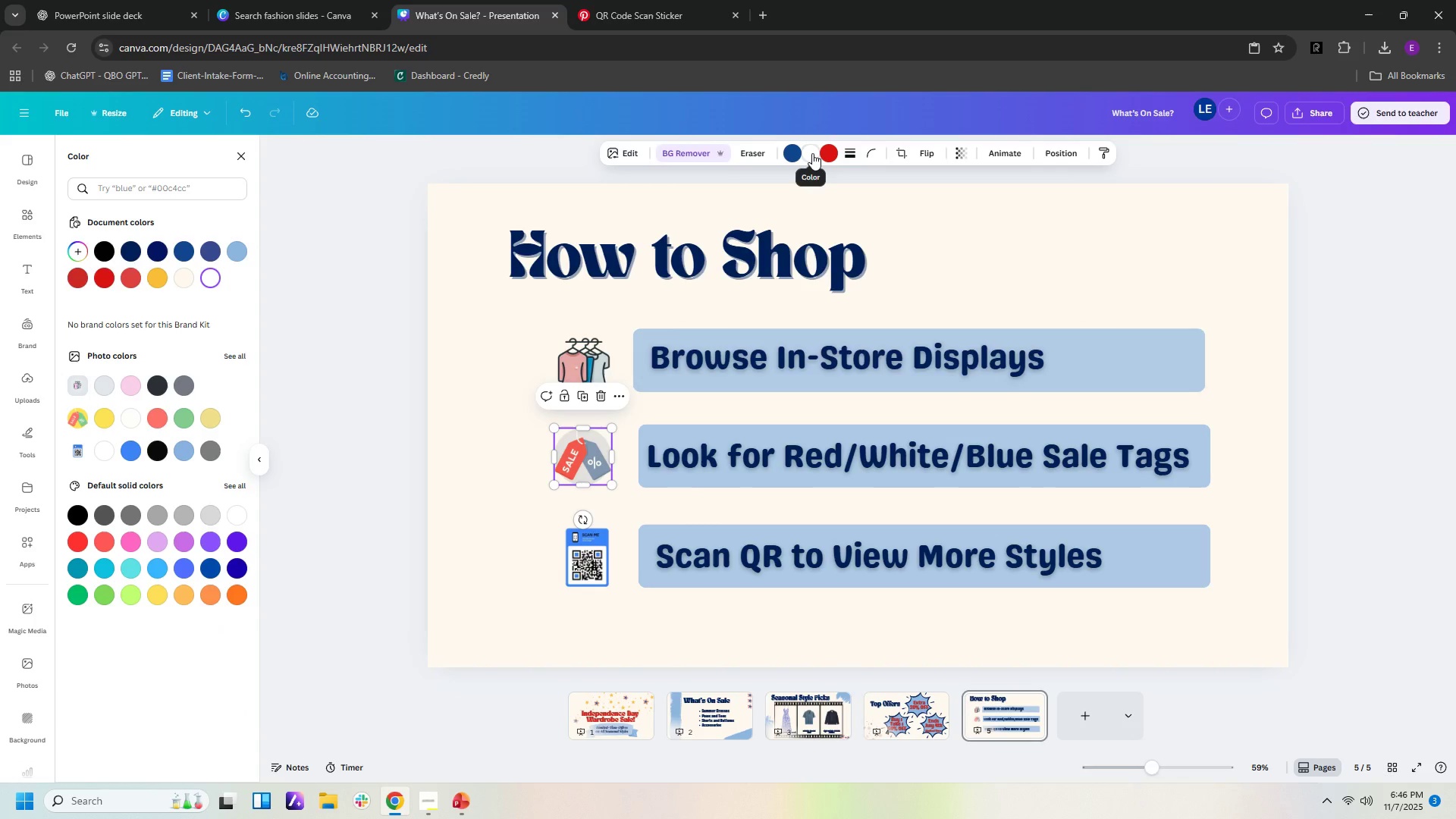 
left_click([812, 153])
 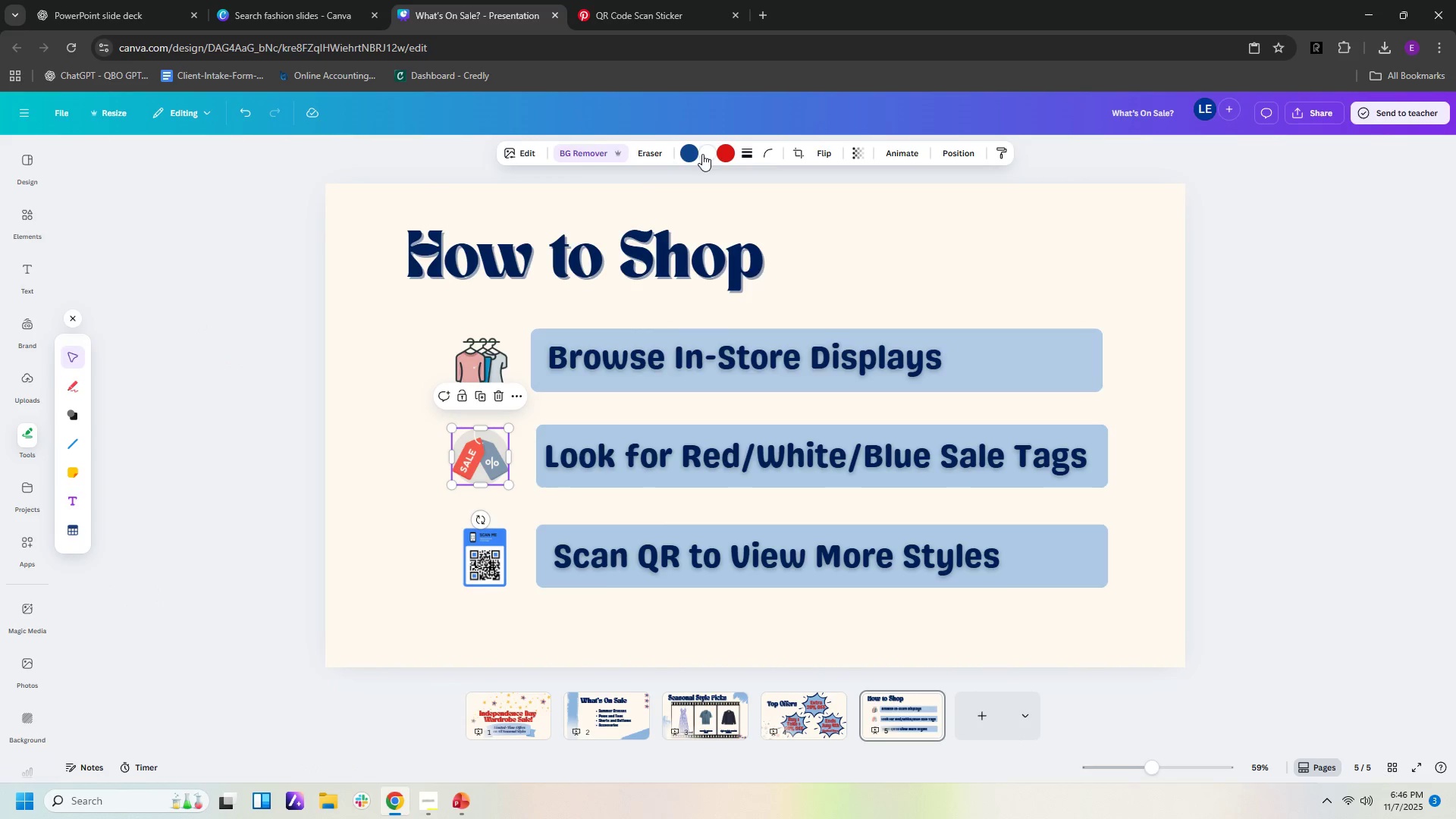 
left_click([702, 154])
 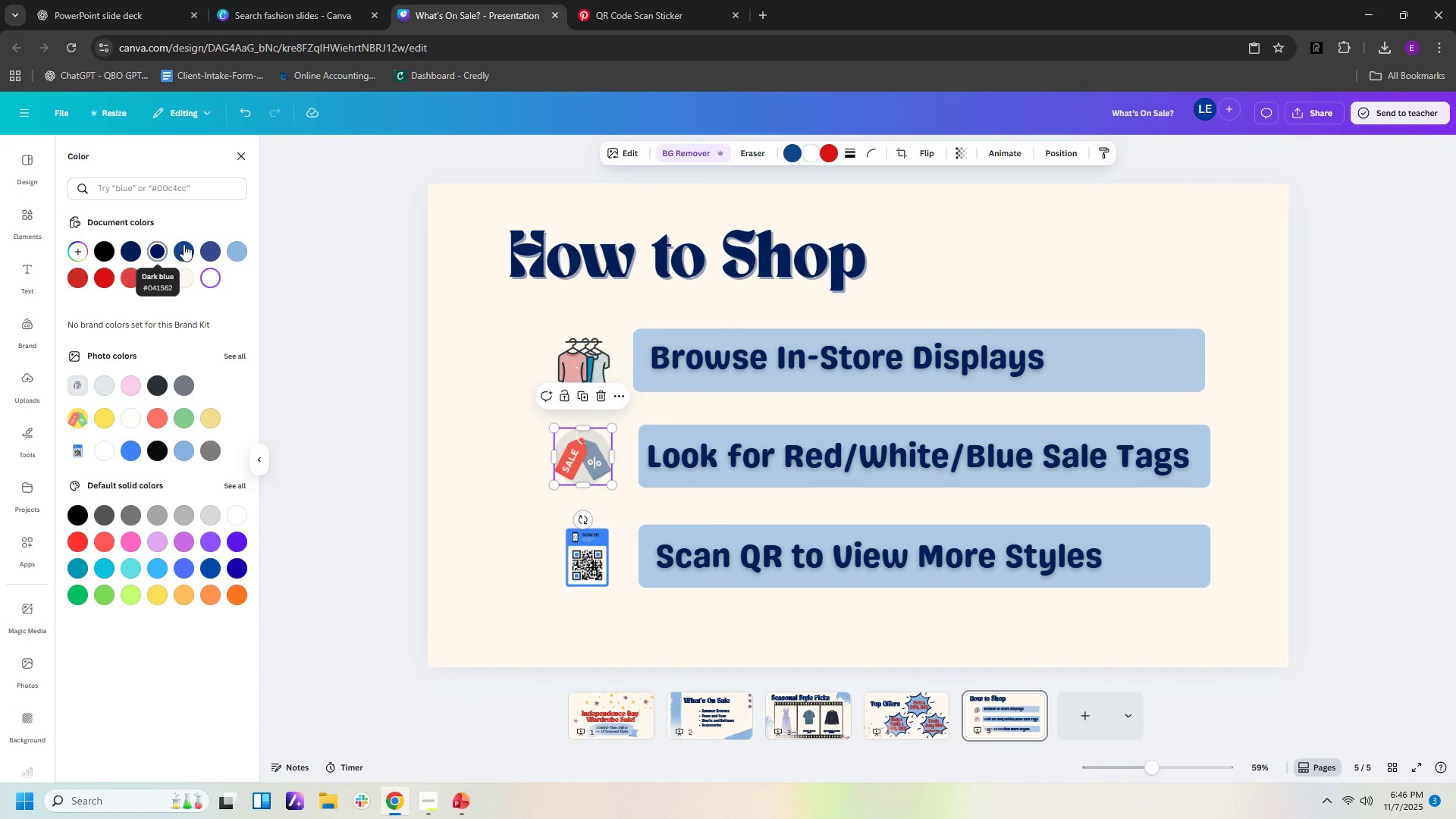 
left_click([185, 255])
 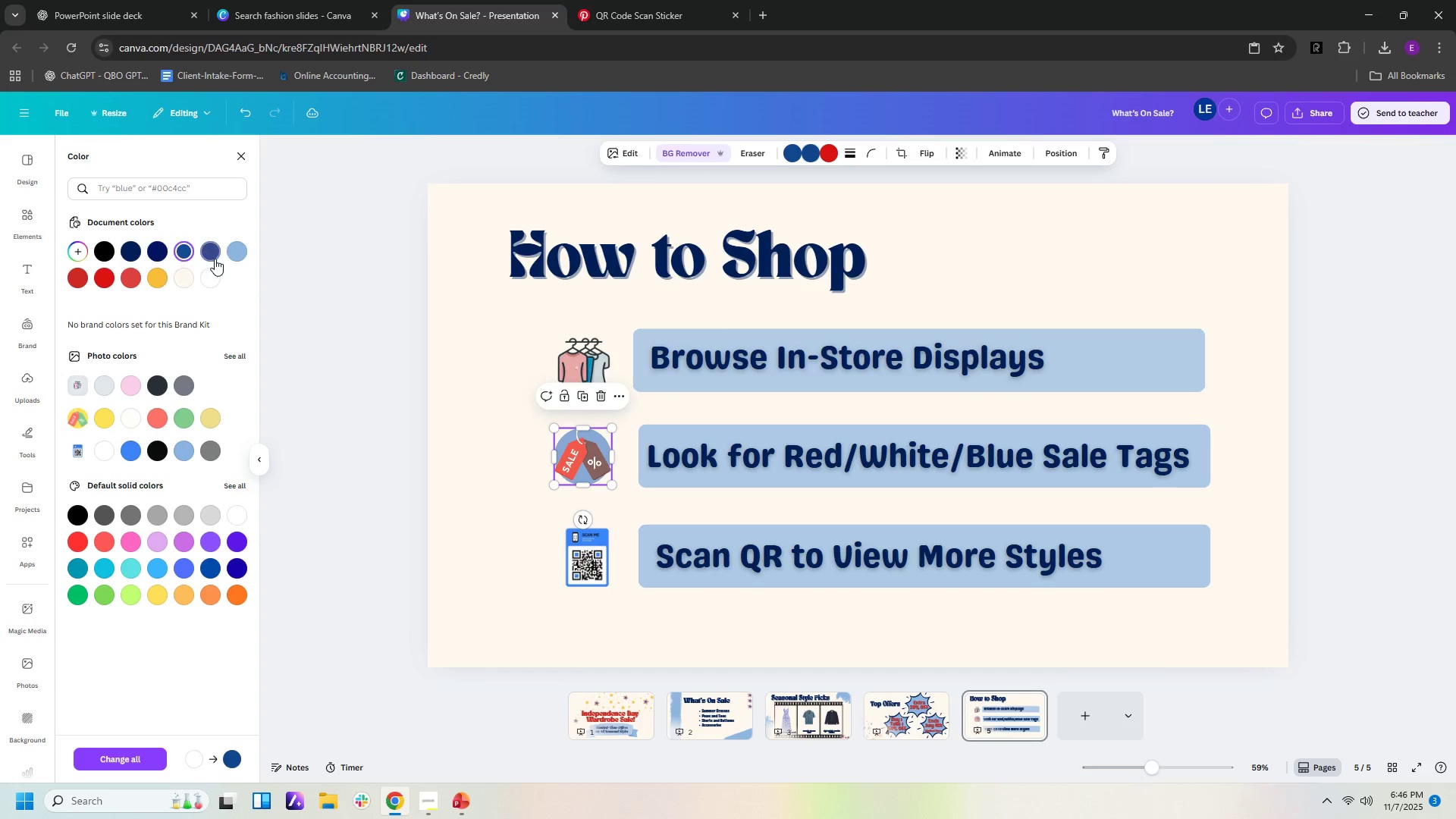 
left_click([211, 254])
 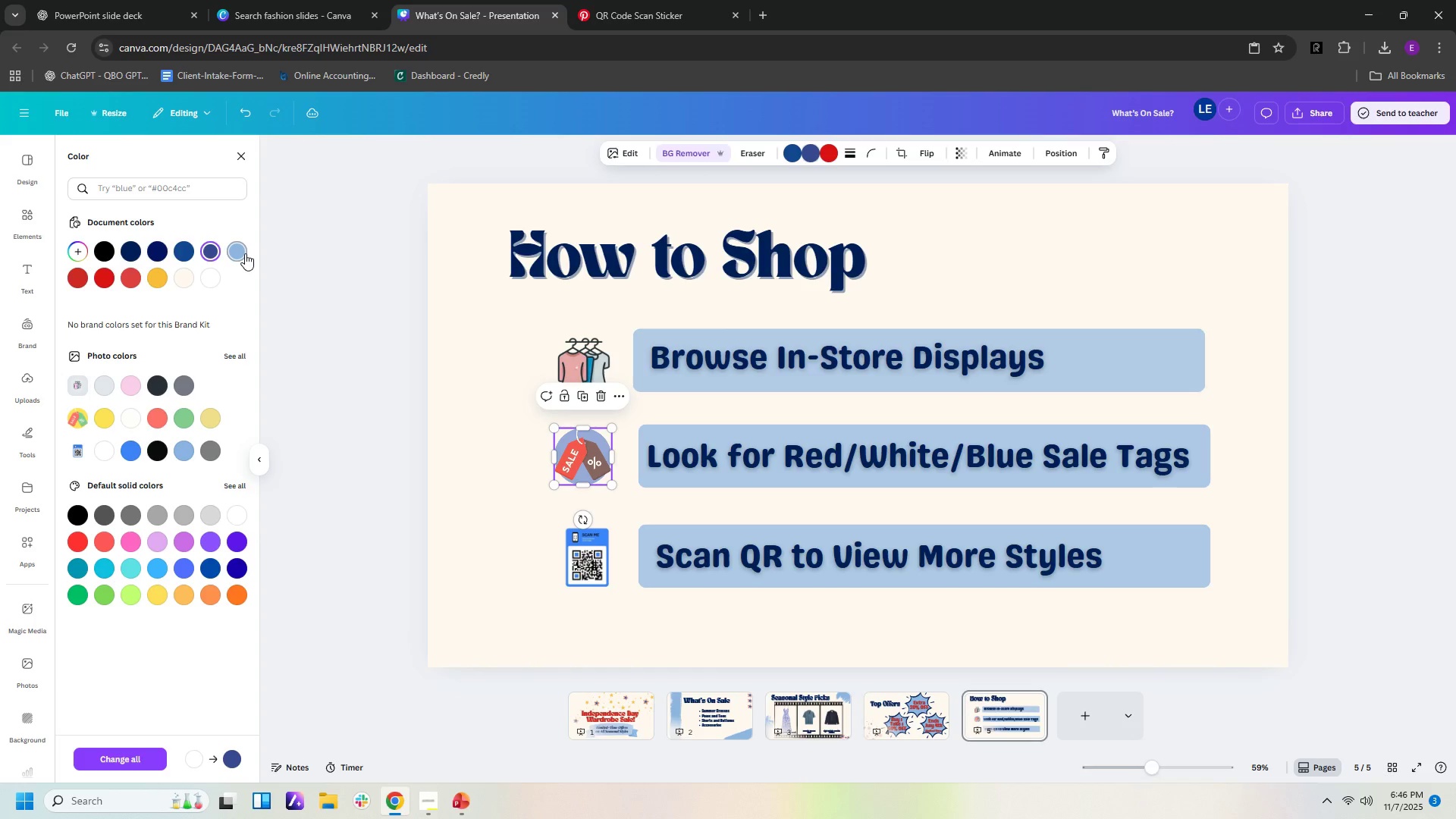 
left_click([245, 253])
 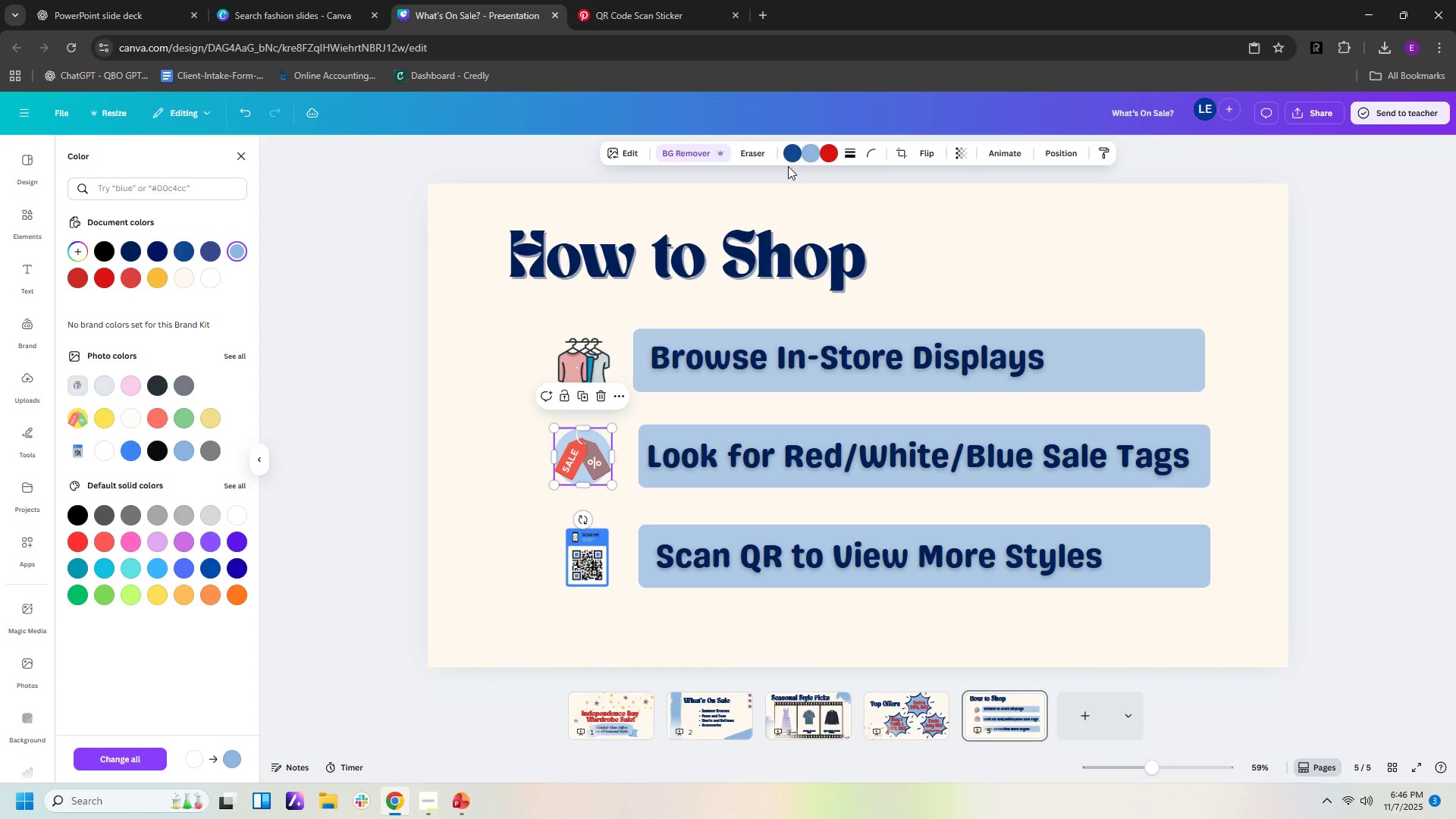 
left_click([790, 155])
 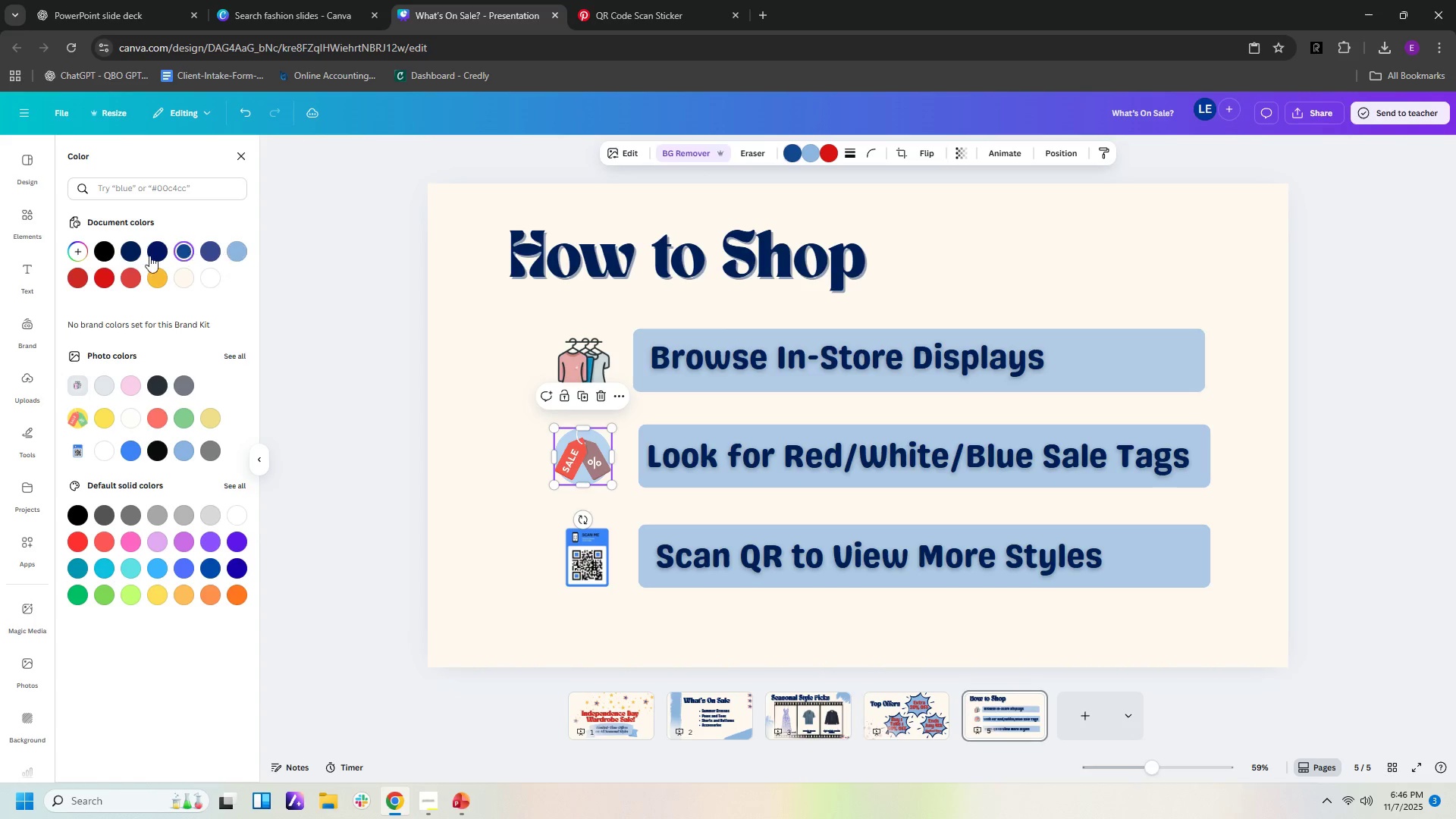 
left_click([129, 258])
 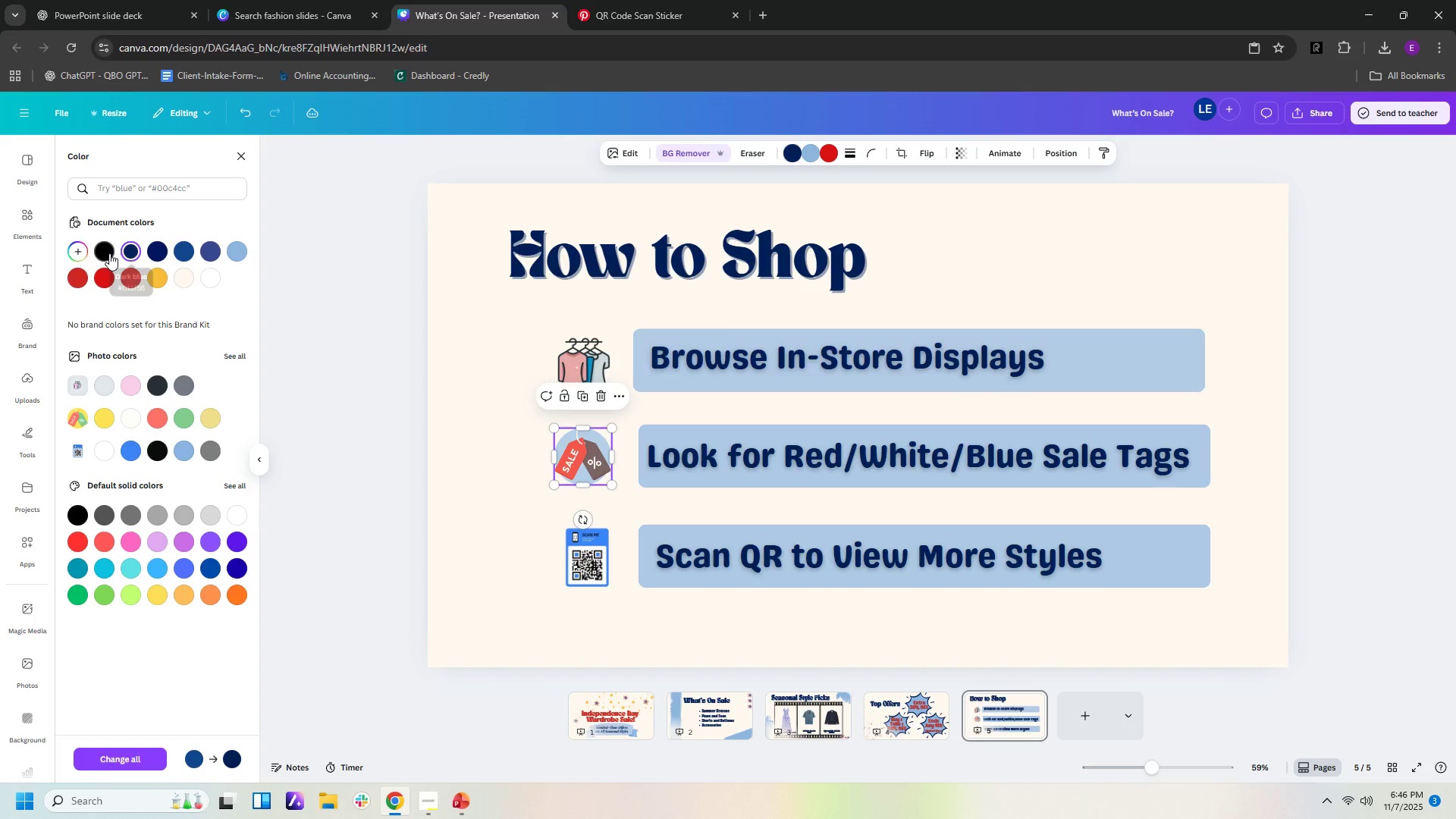 
left_click([109, 253])
 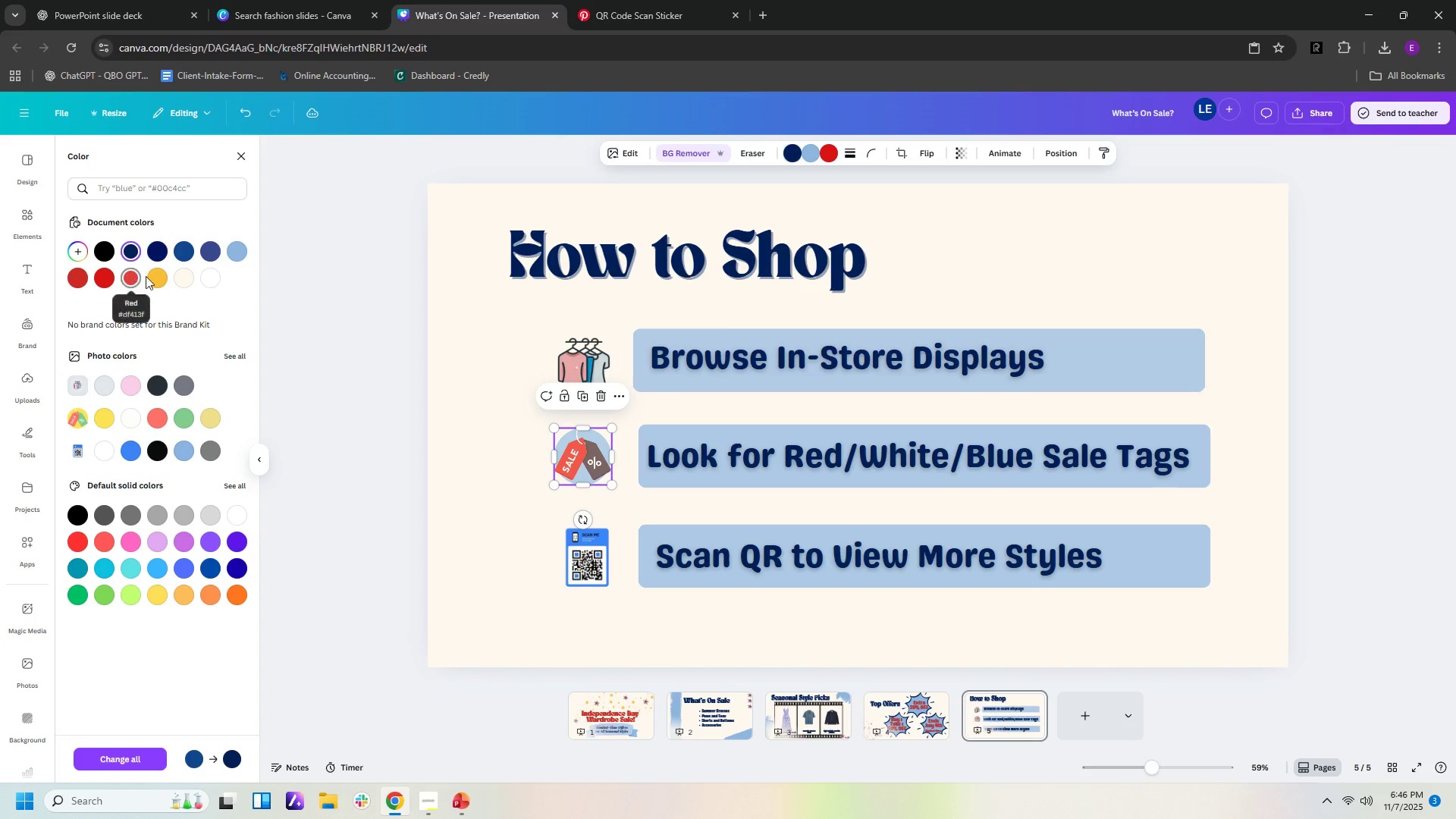 
left_click([152, 256])
 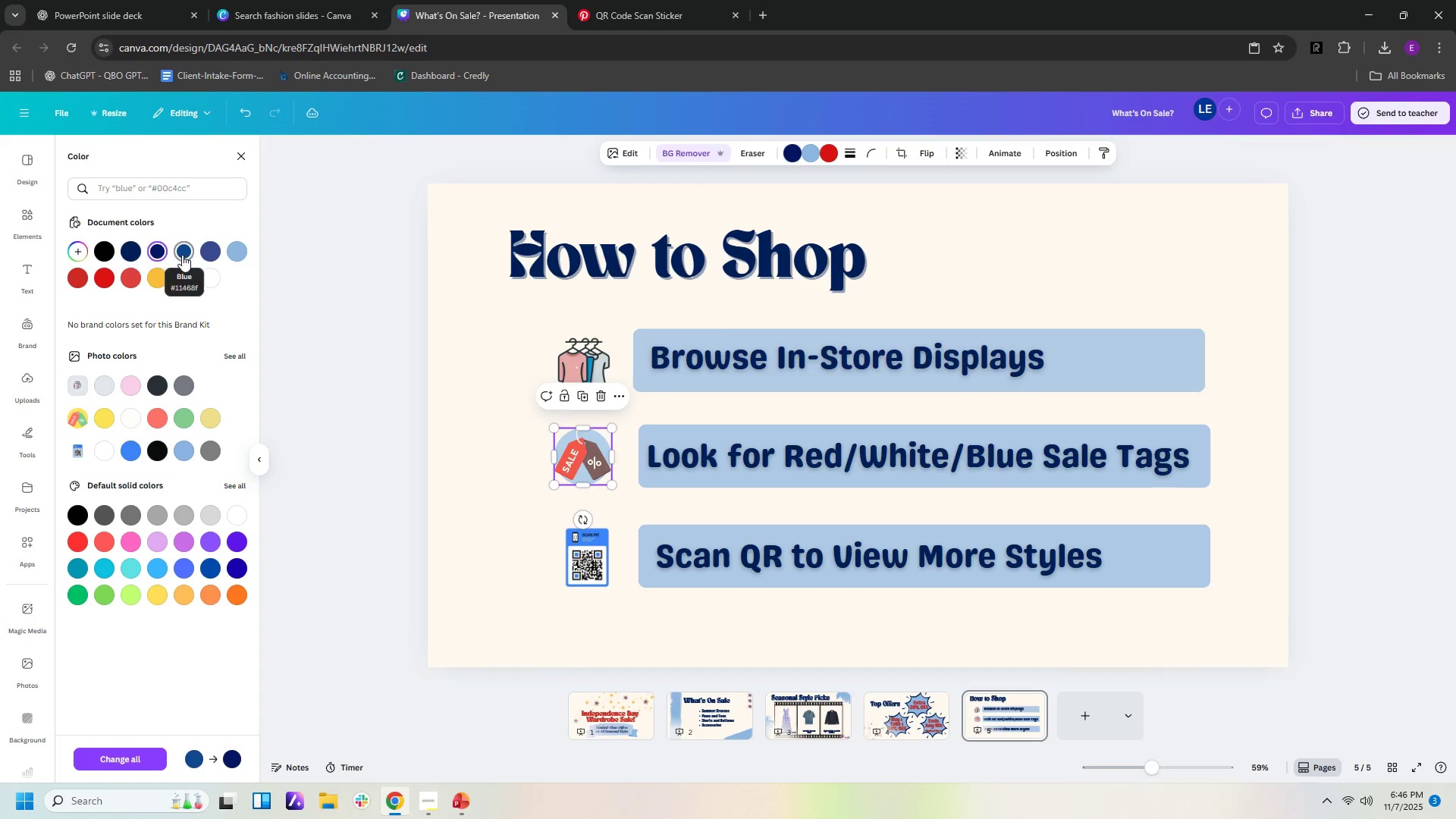 
left_click([182, 255])
 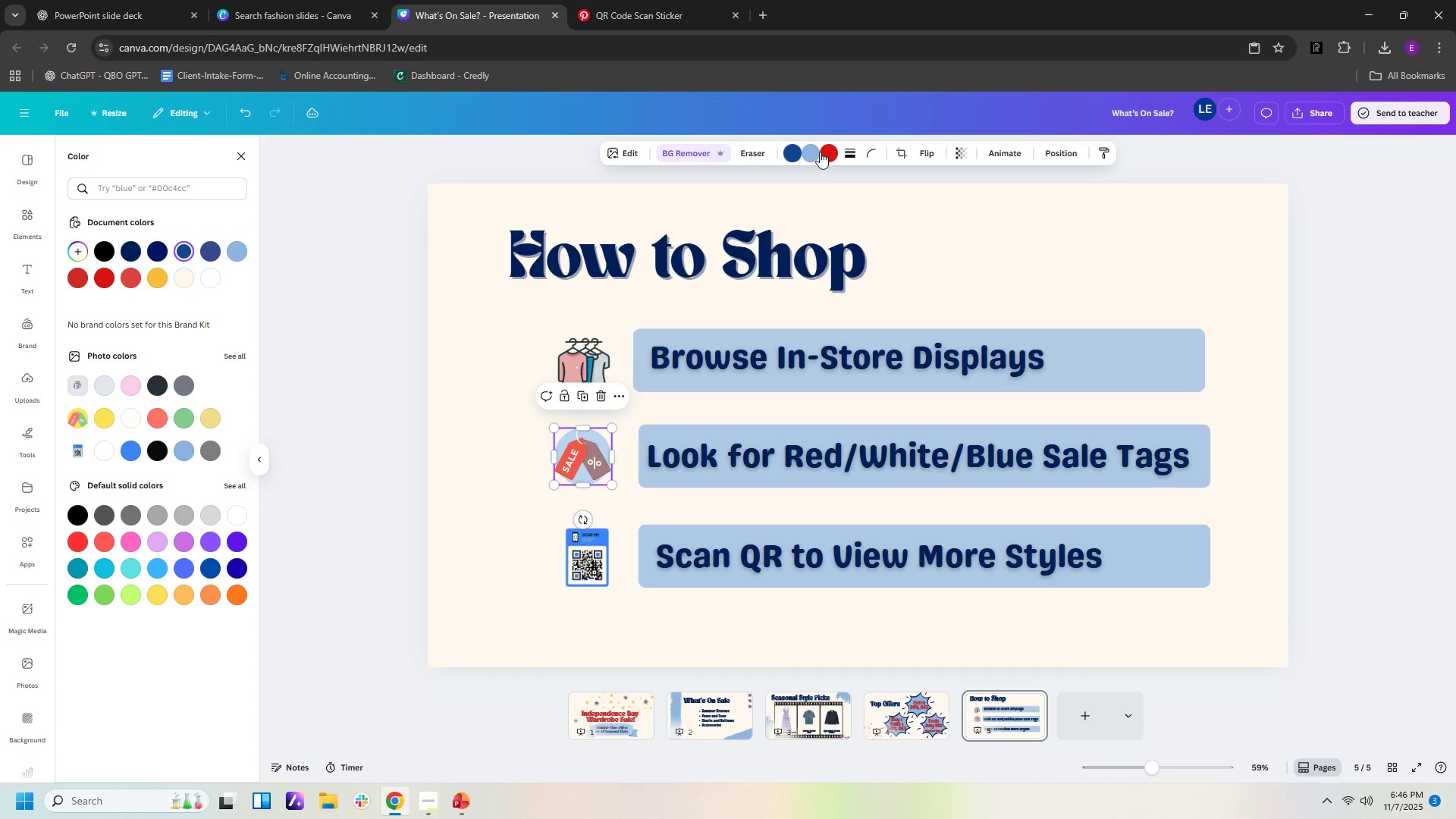 
left_click([807, 153])
 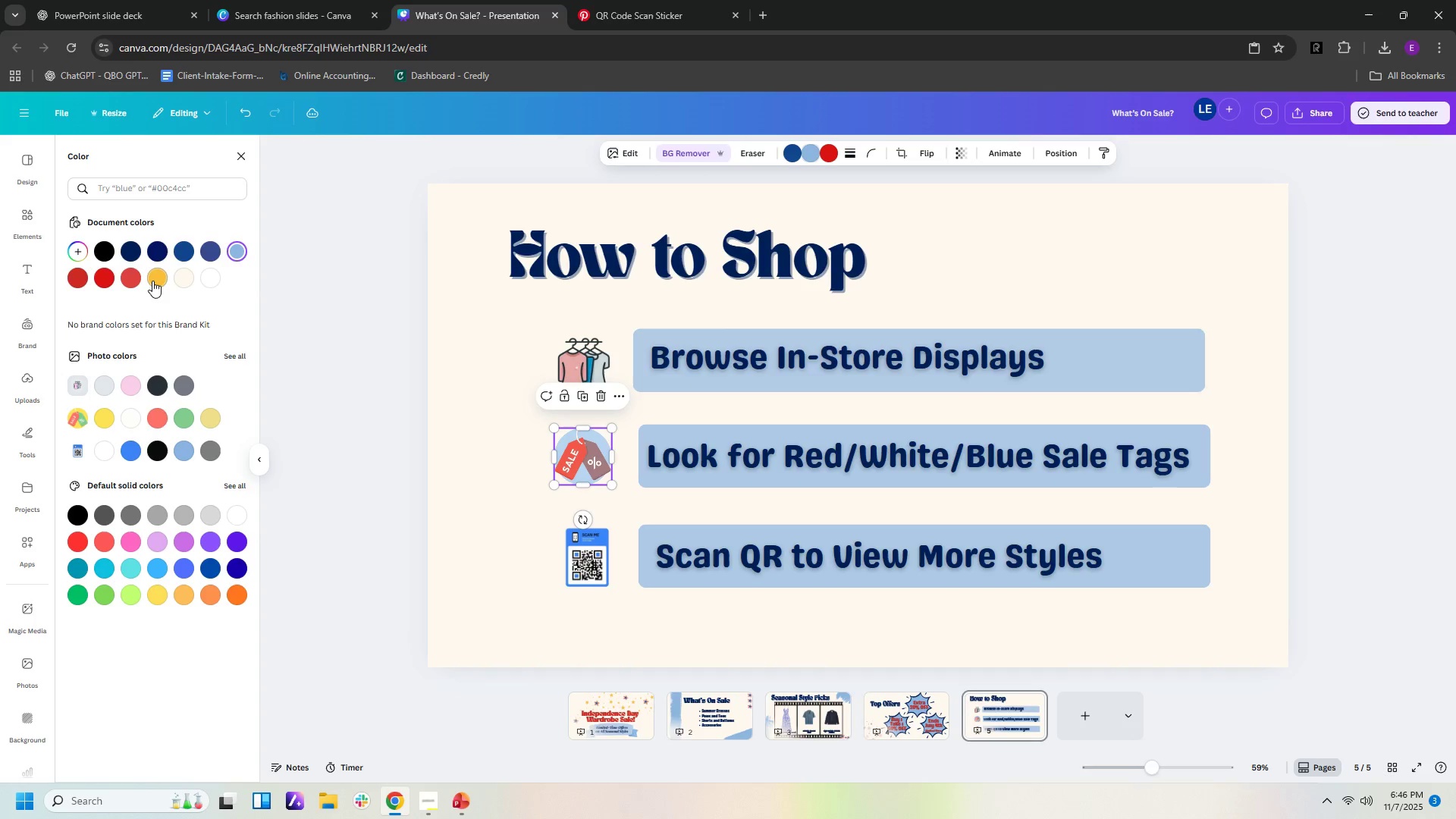 
left_click([152, 281])
 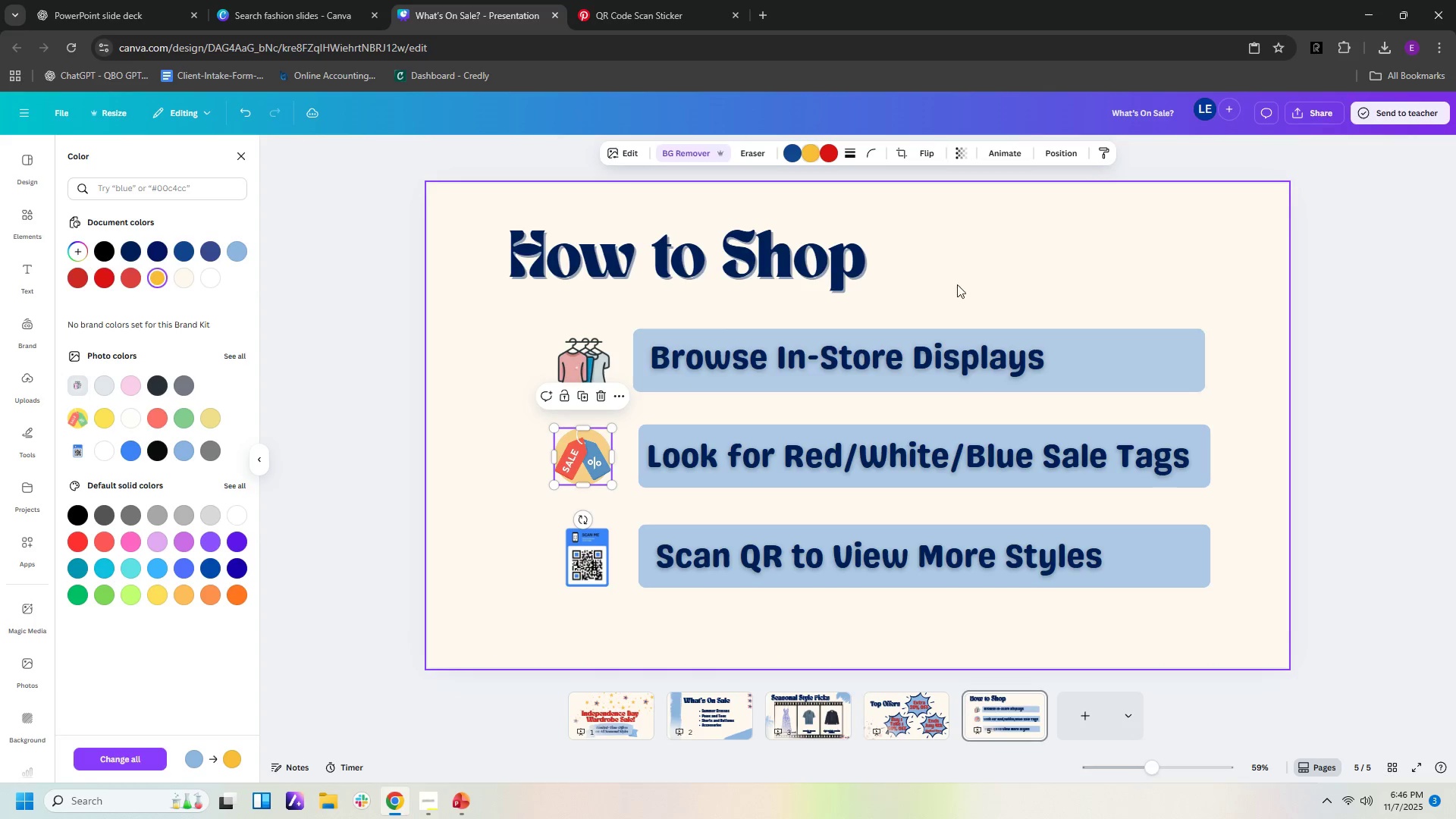 
left_click([968, 282])
 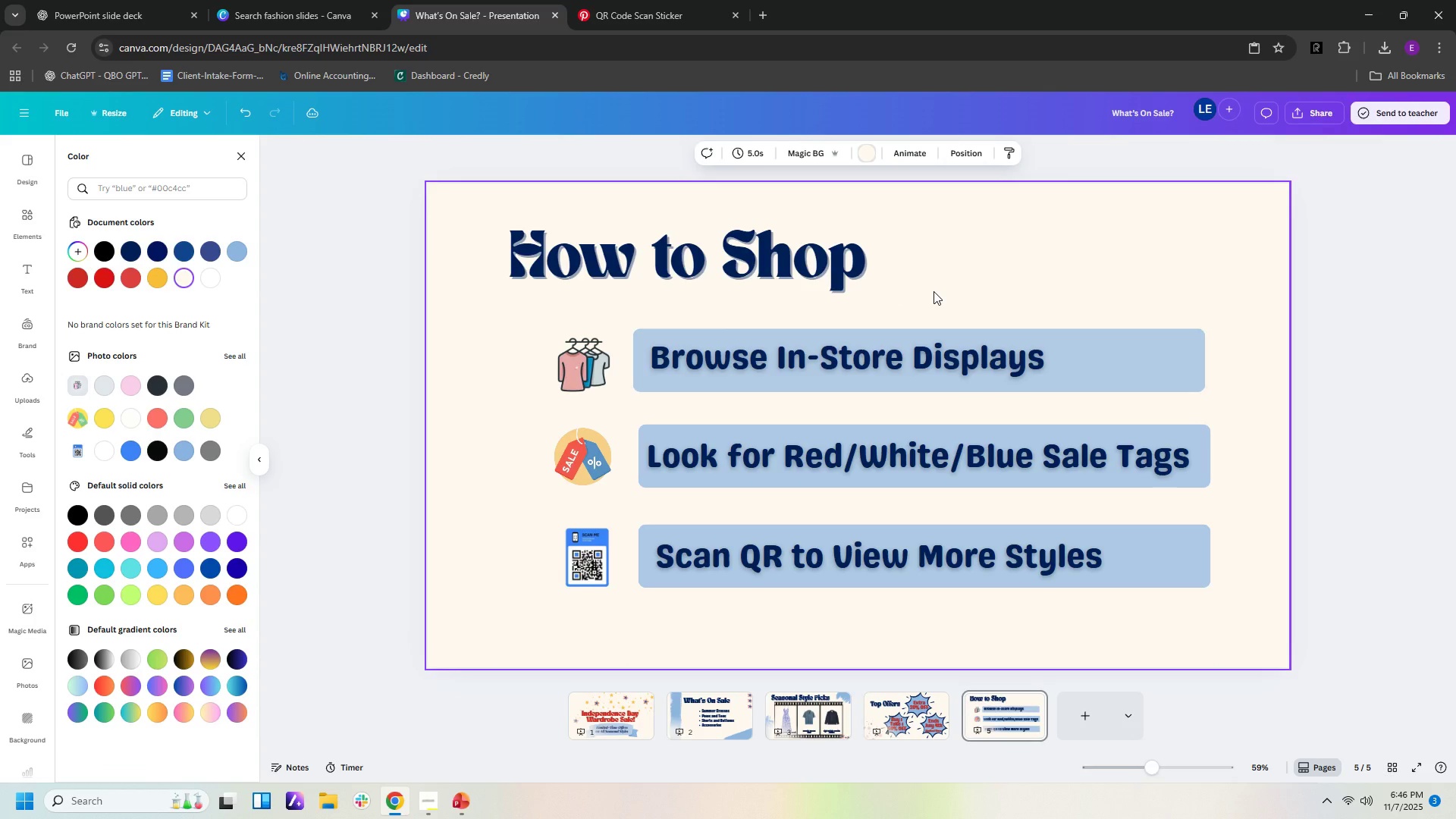 
wait(8.47)
 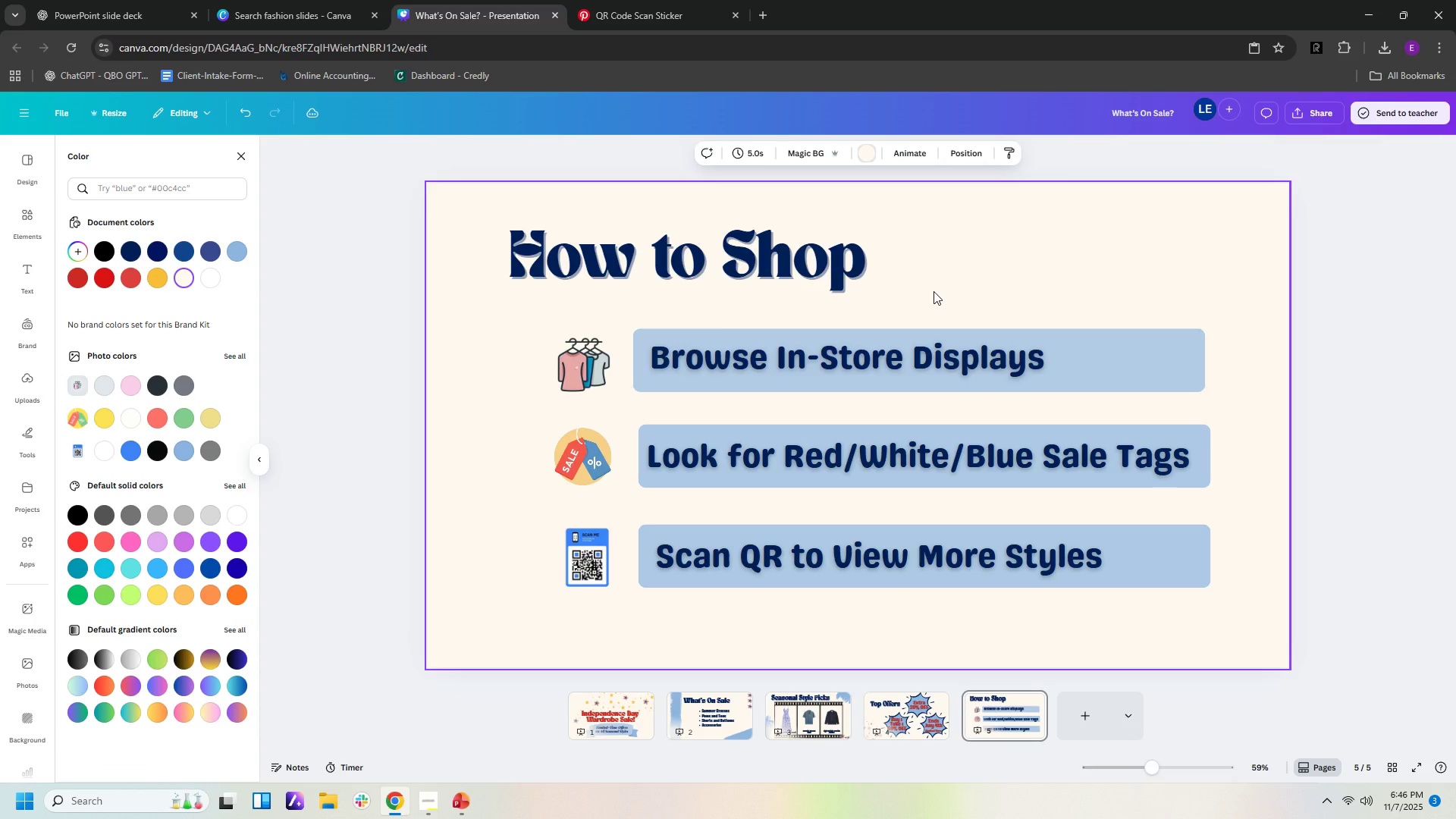 
left_click([1090, 711])
 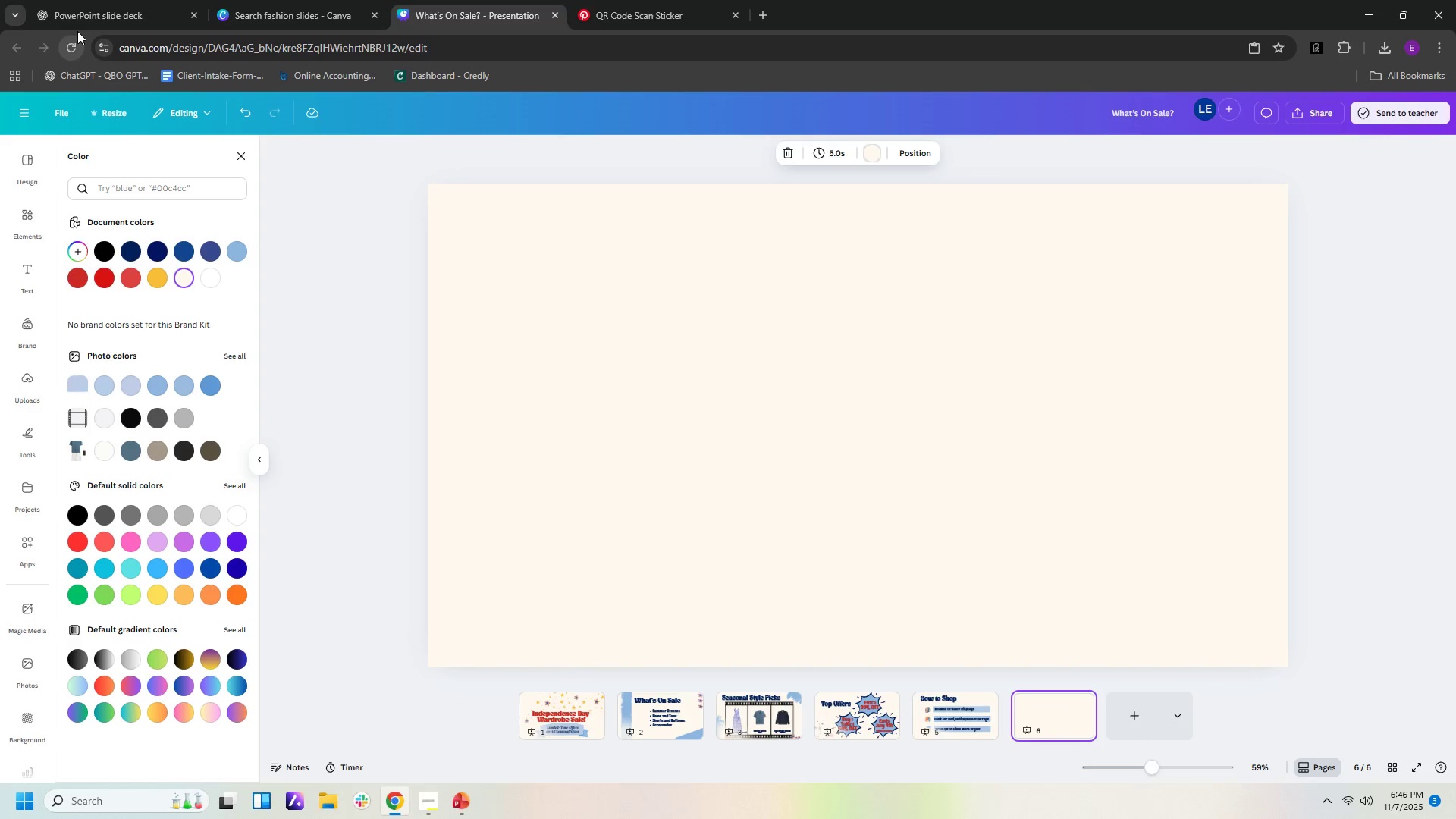 
left_click([84, 12])
 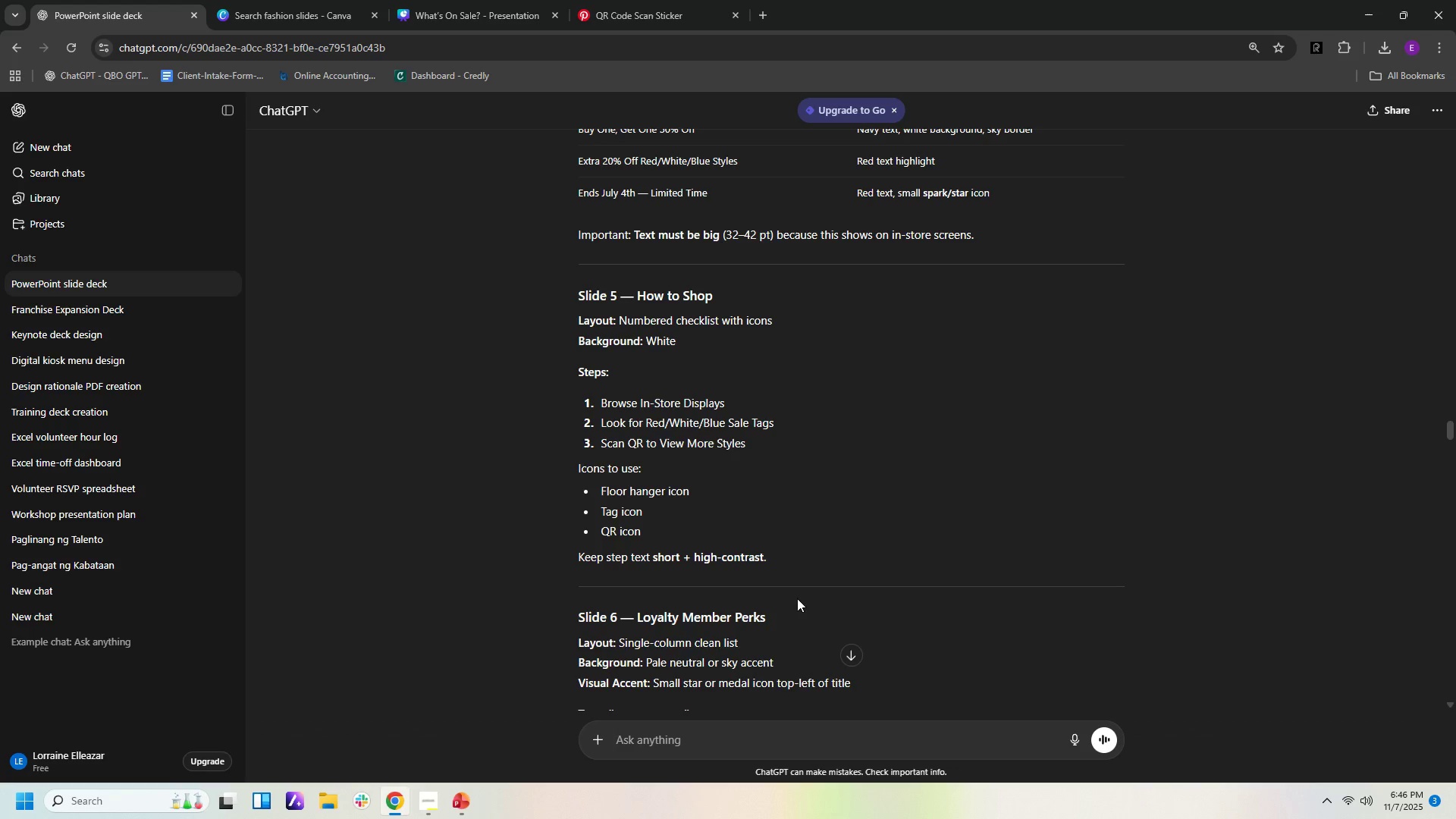 
scroll: coordinate [814, 592], scroll_direction: down, amount: 3.0
 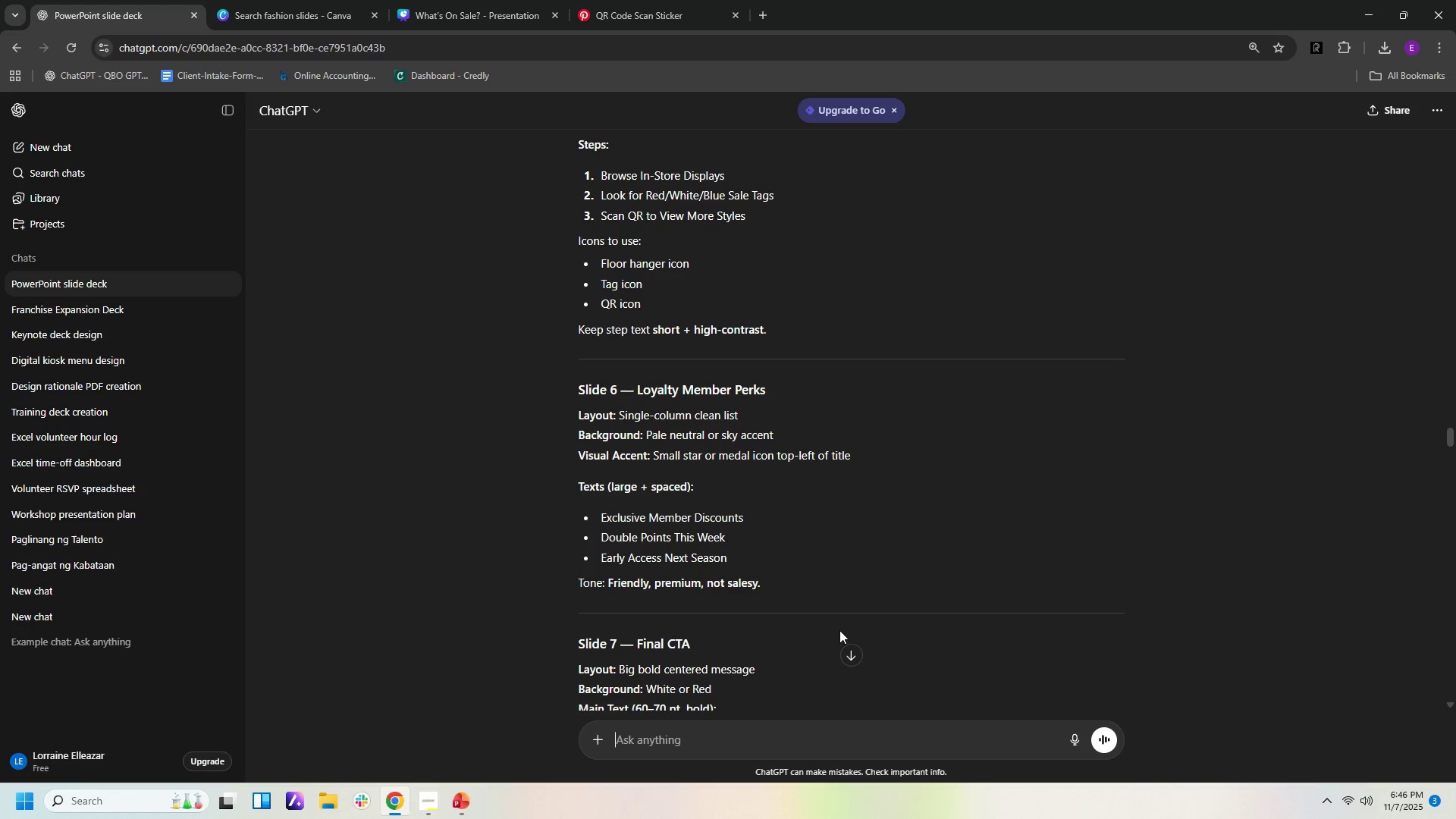 
wait(17.05)
 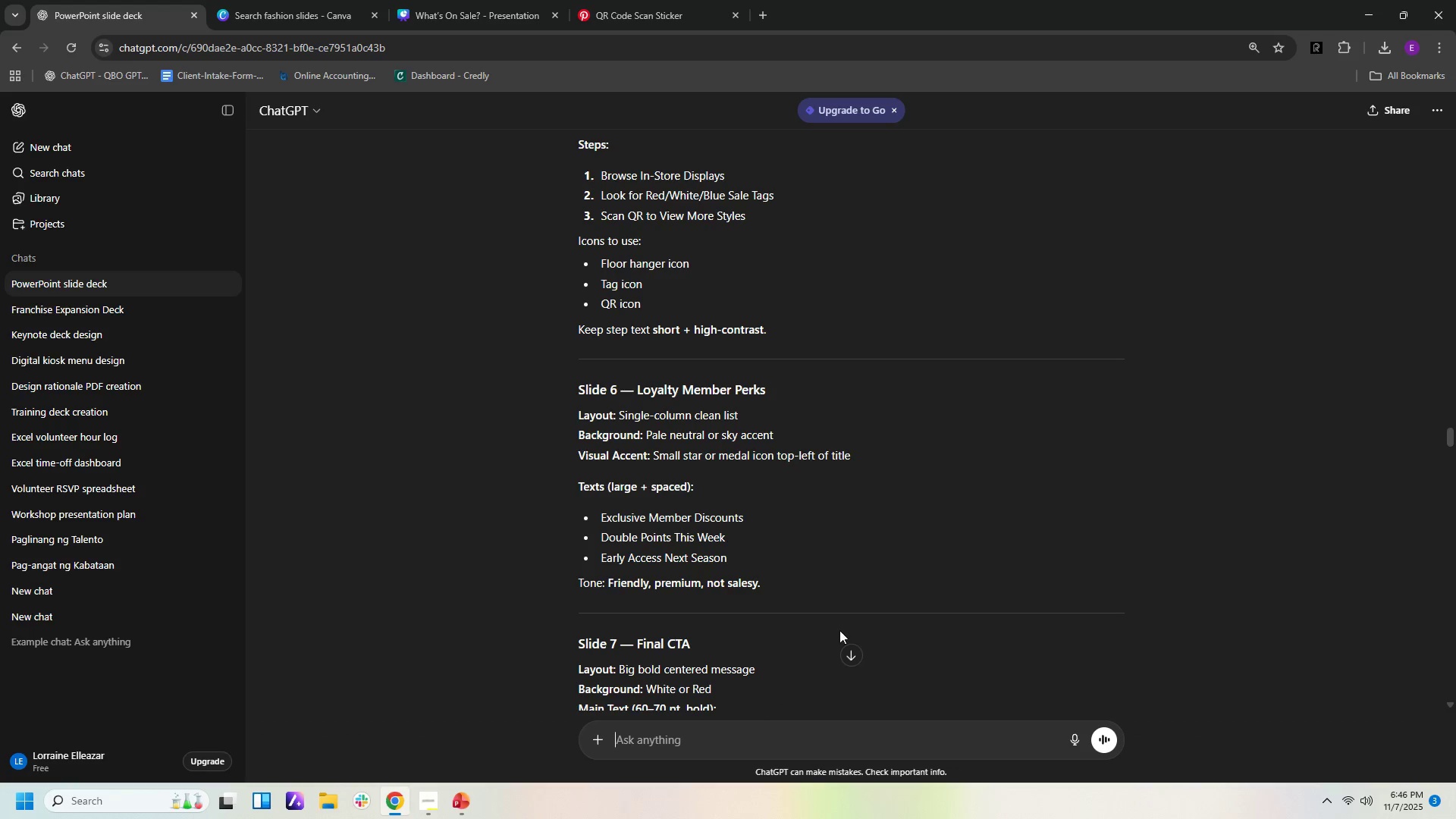 
left_click([515, 19])
 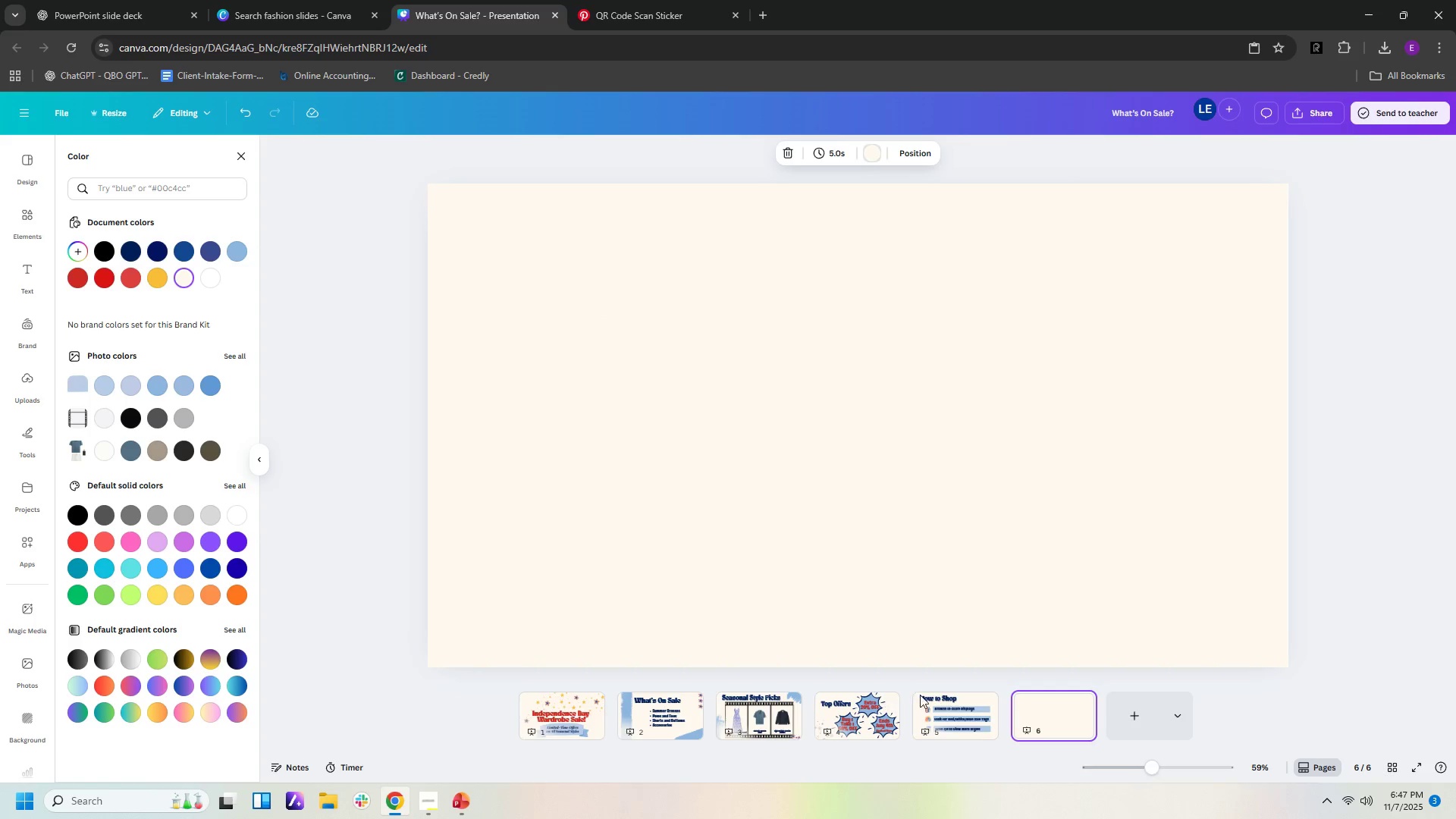 
left_click([966, 710])
 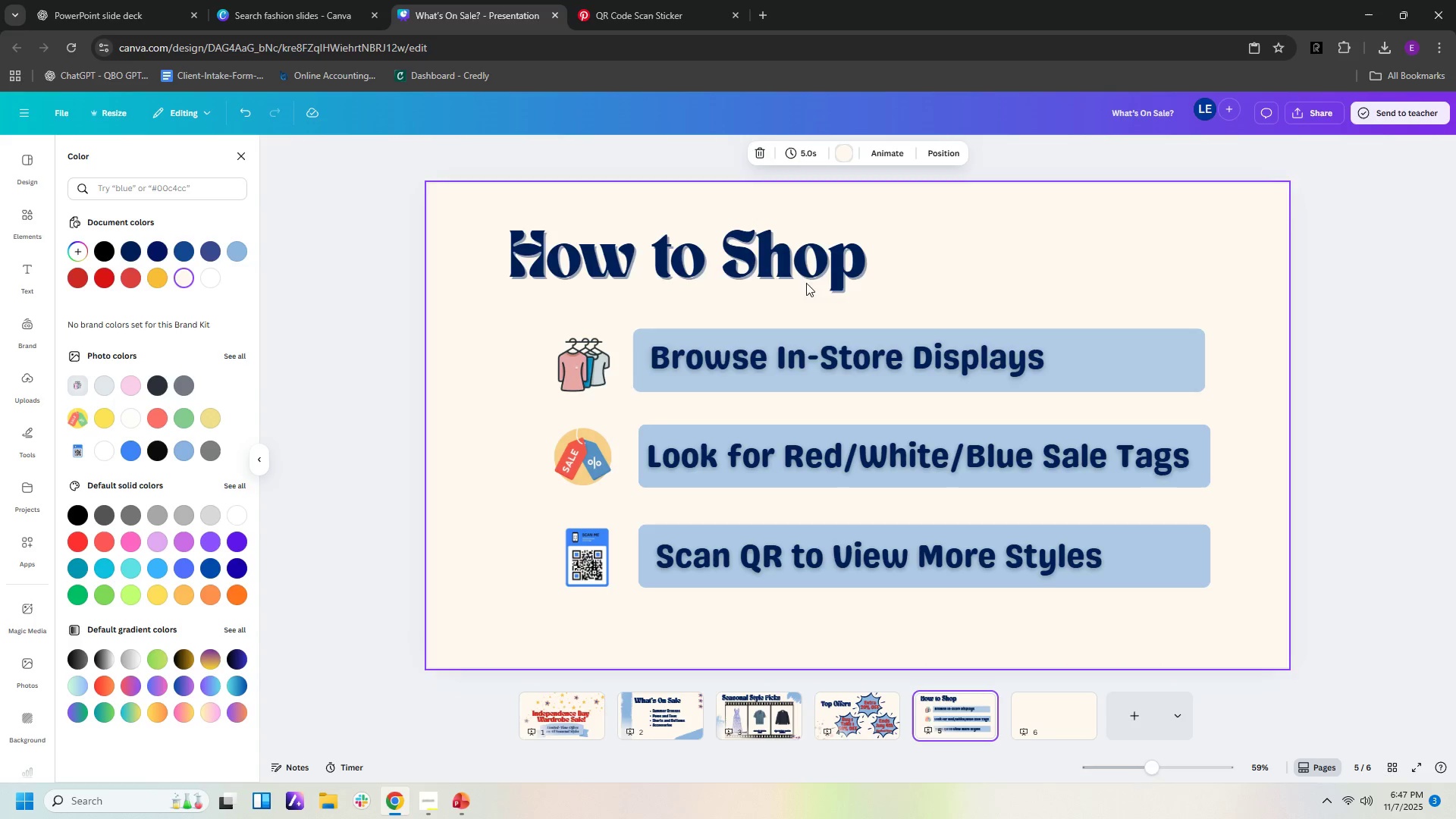 
left_click([811, 274])
 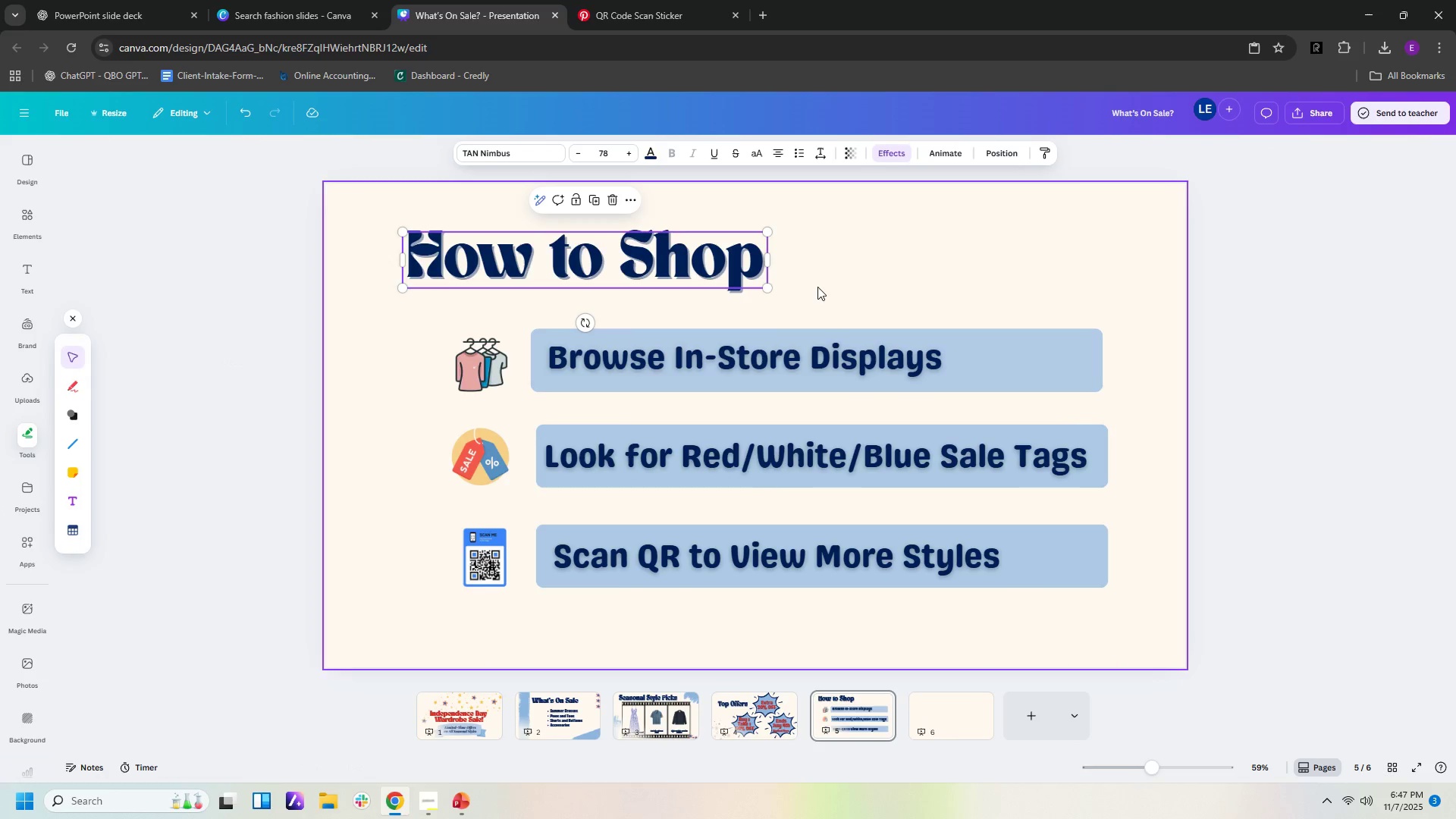 
key(Control+C)
 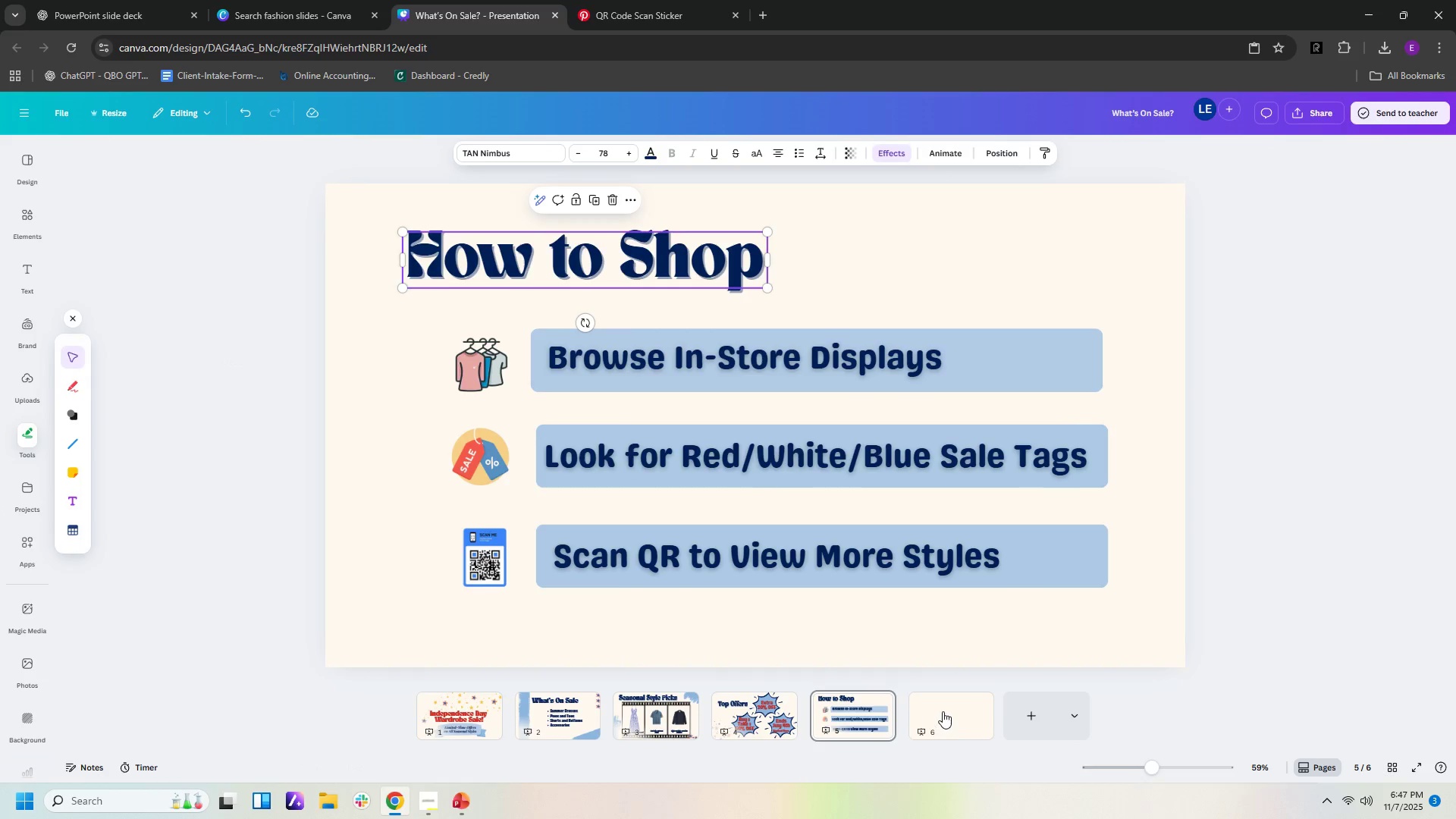 
left_click([943, 711])
 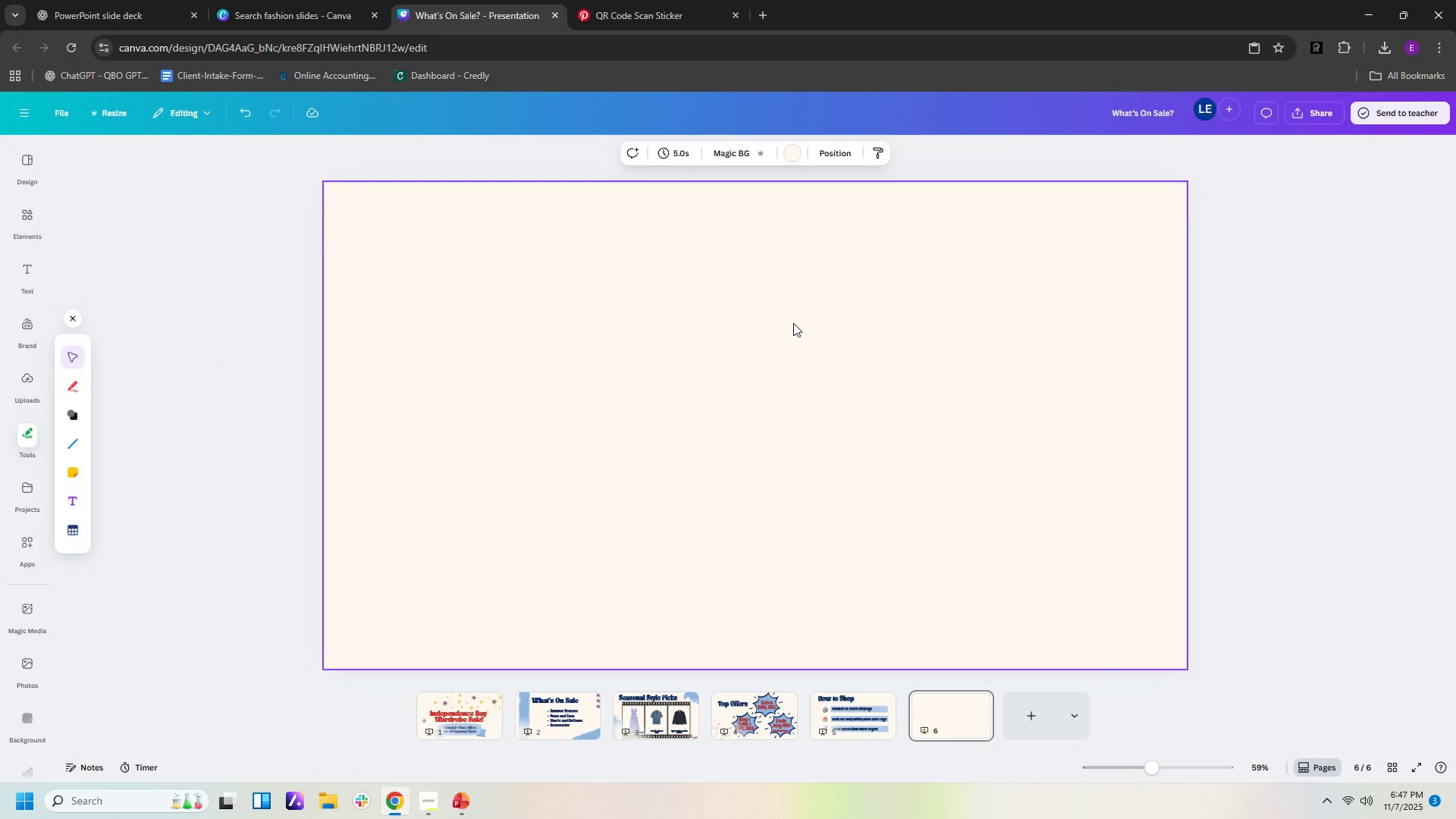 
left_click([793, 326])
 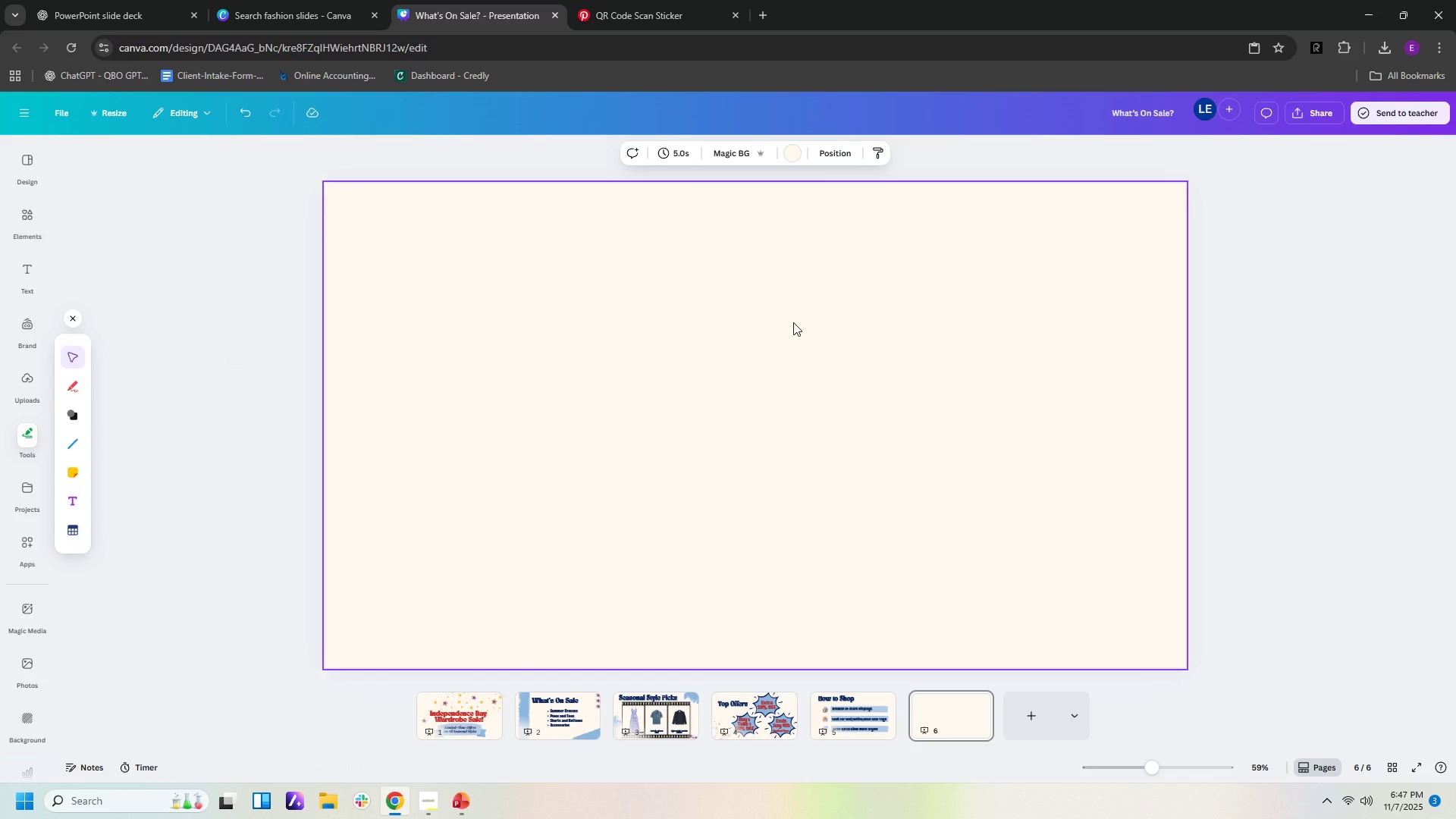 
key(Control+V)
 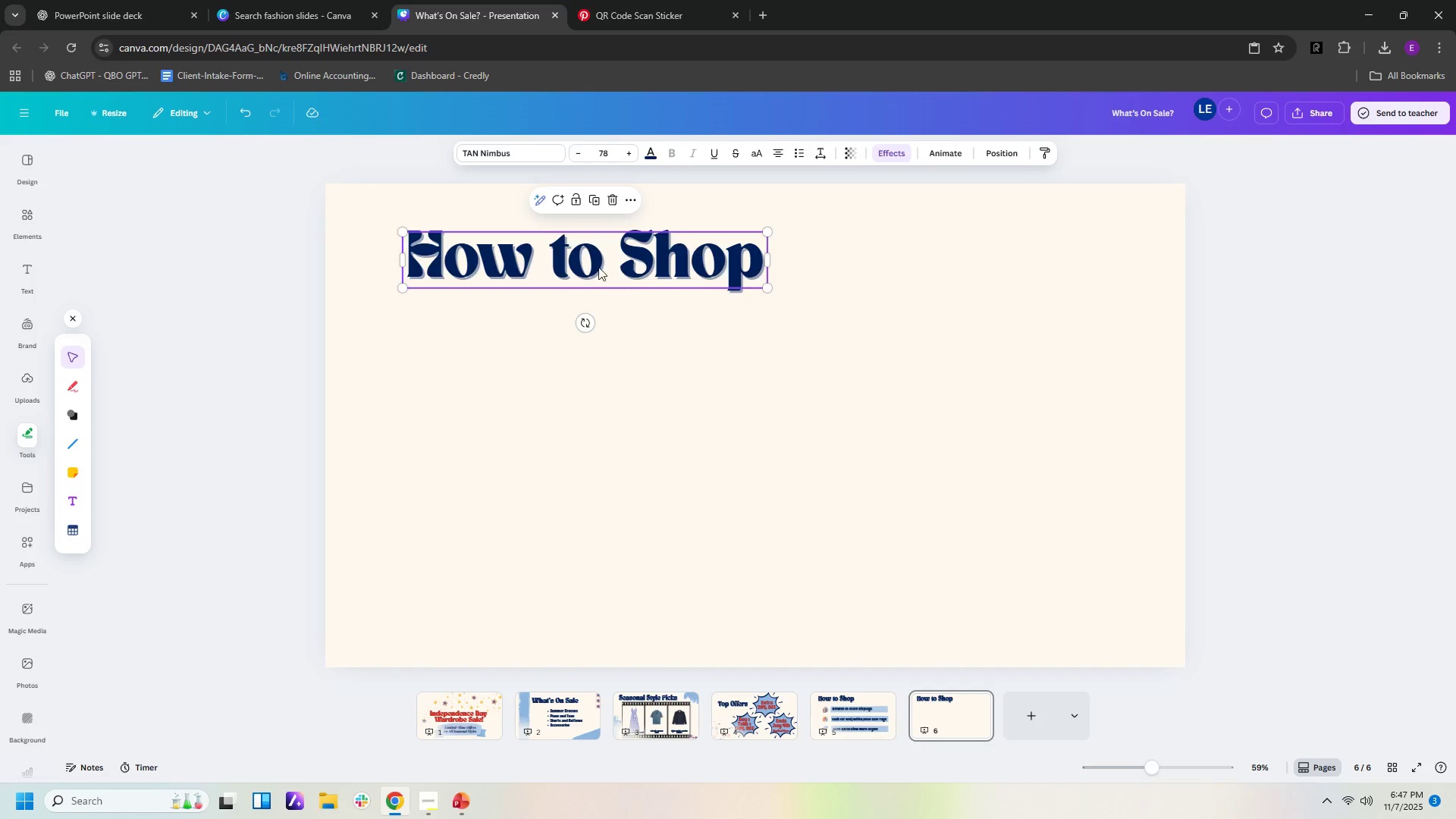 
left_click([590, 260])
 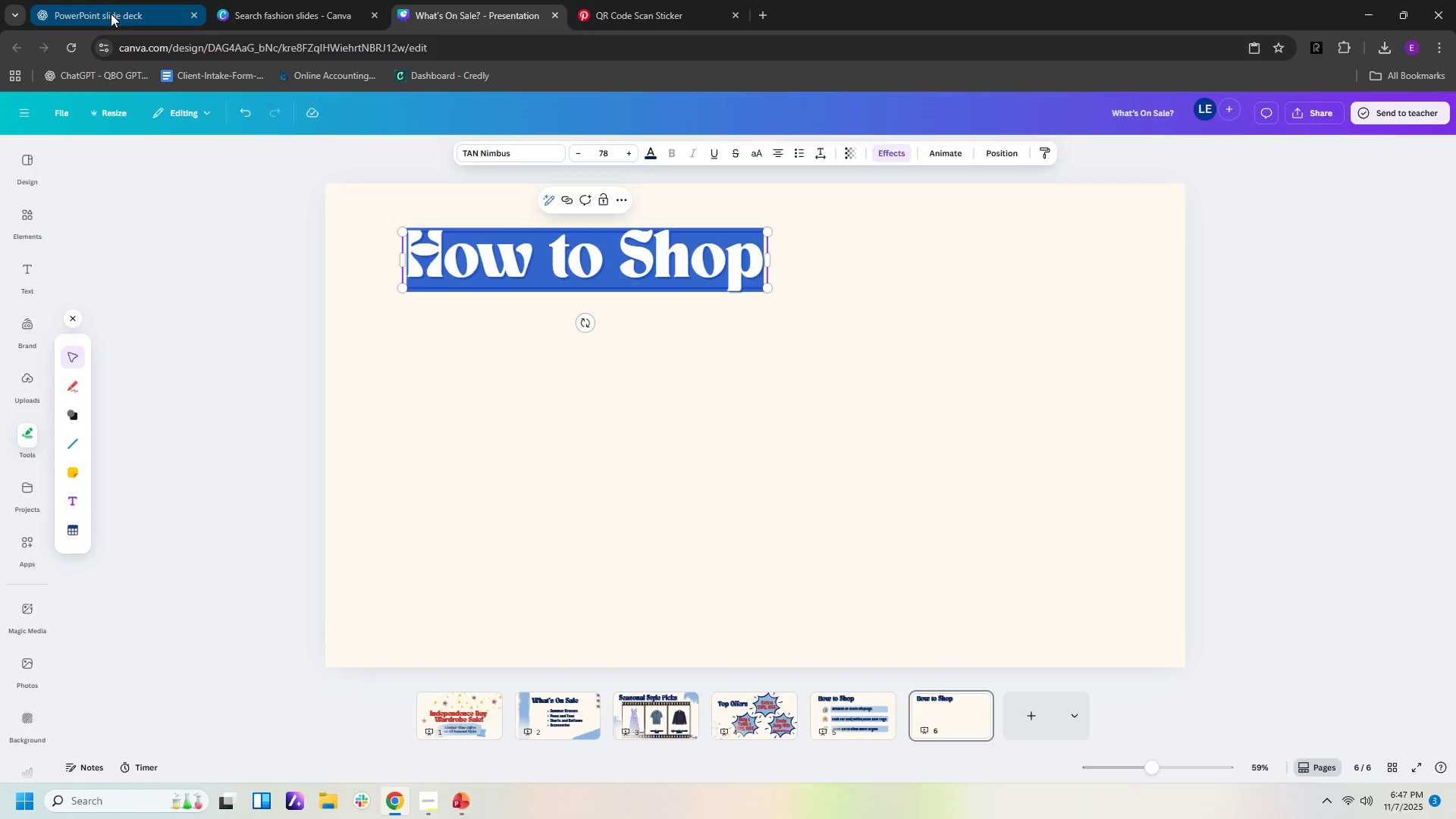 
left_click([111, 14])
 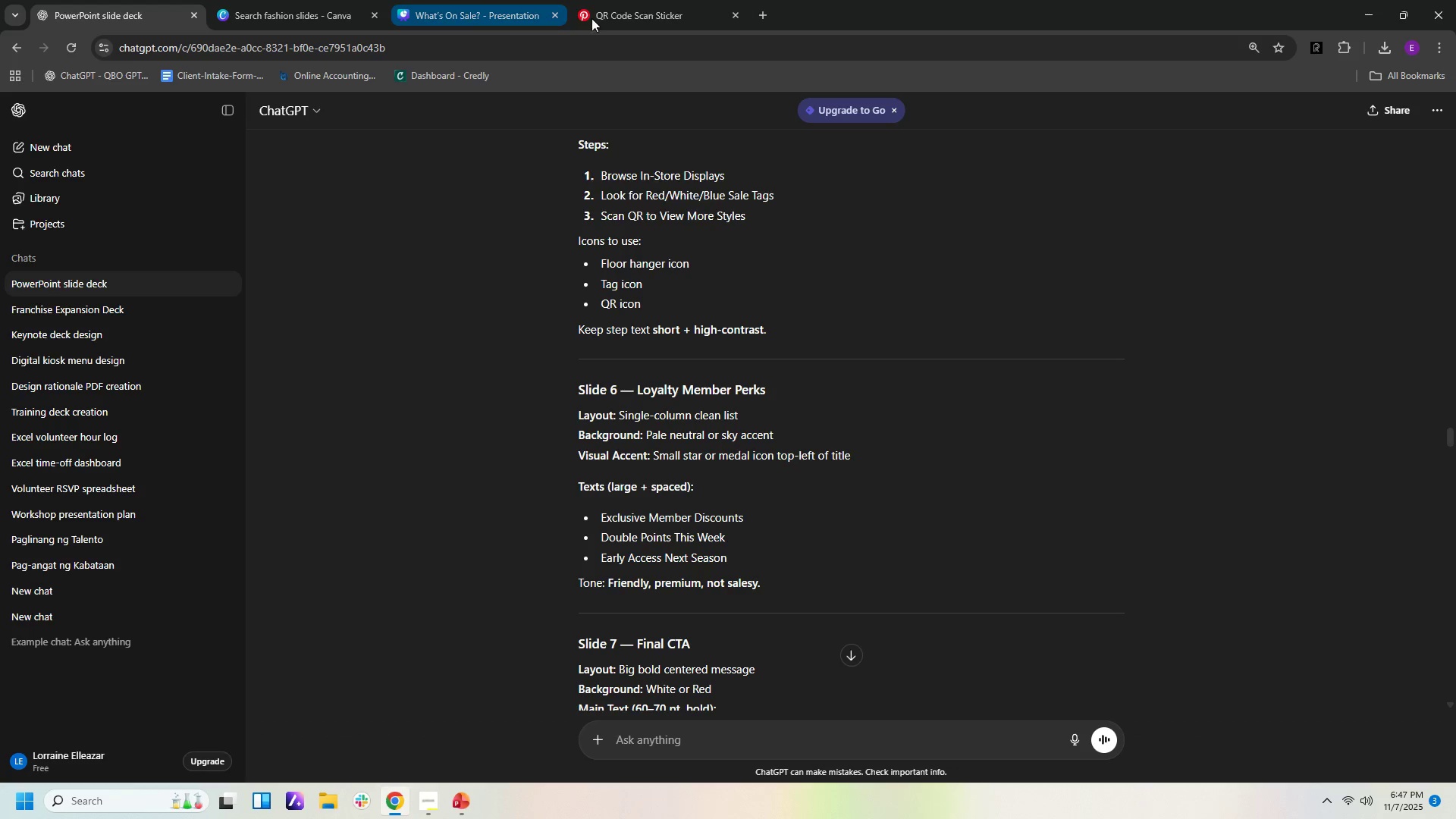 
left_click([510, 14])
 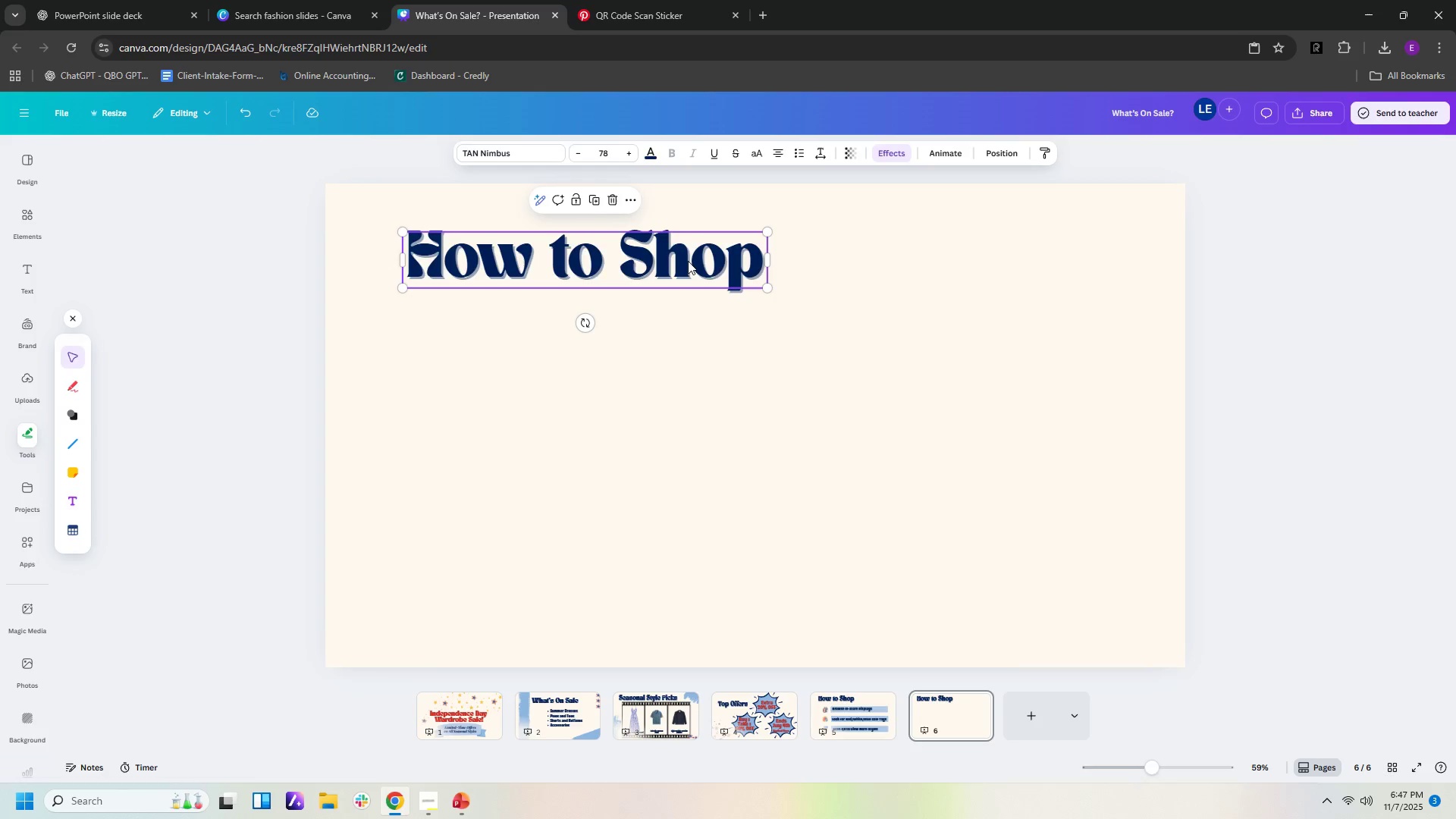 
left_click([688, 261])
 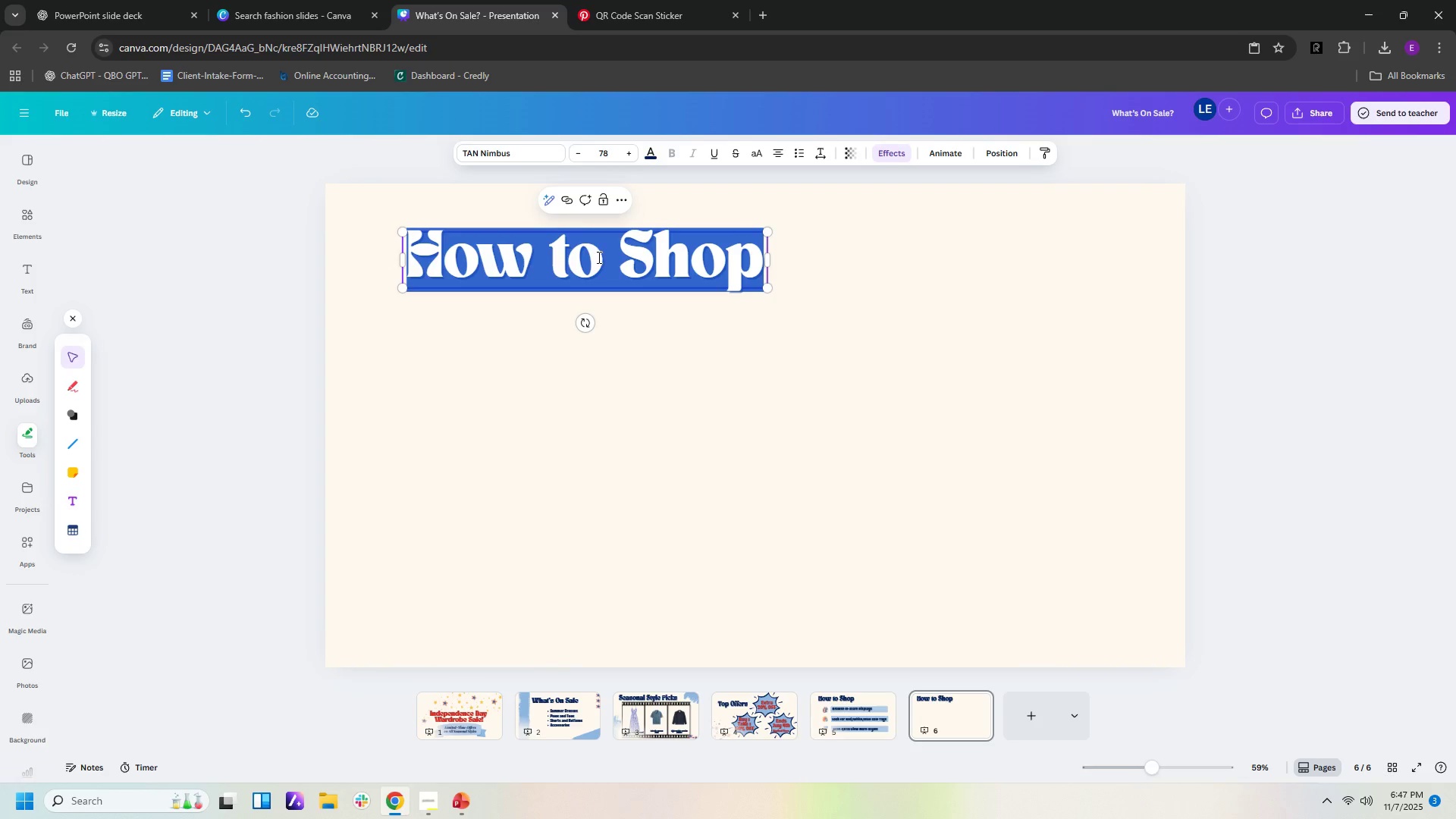 
type(Loyaty Mem)
 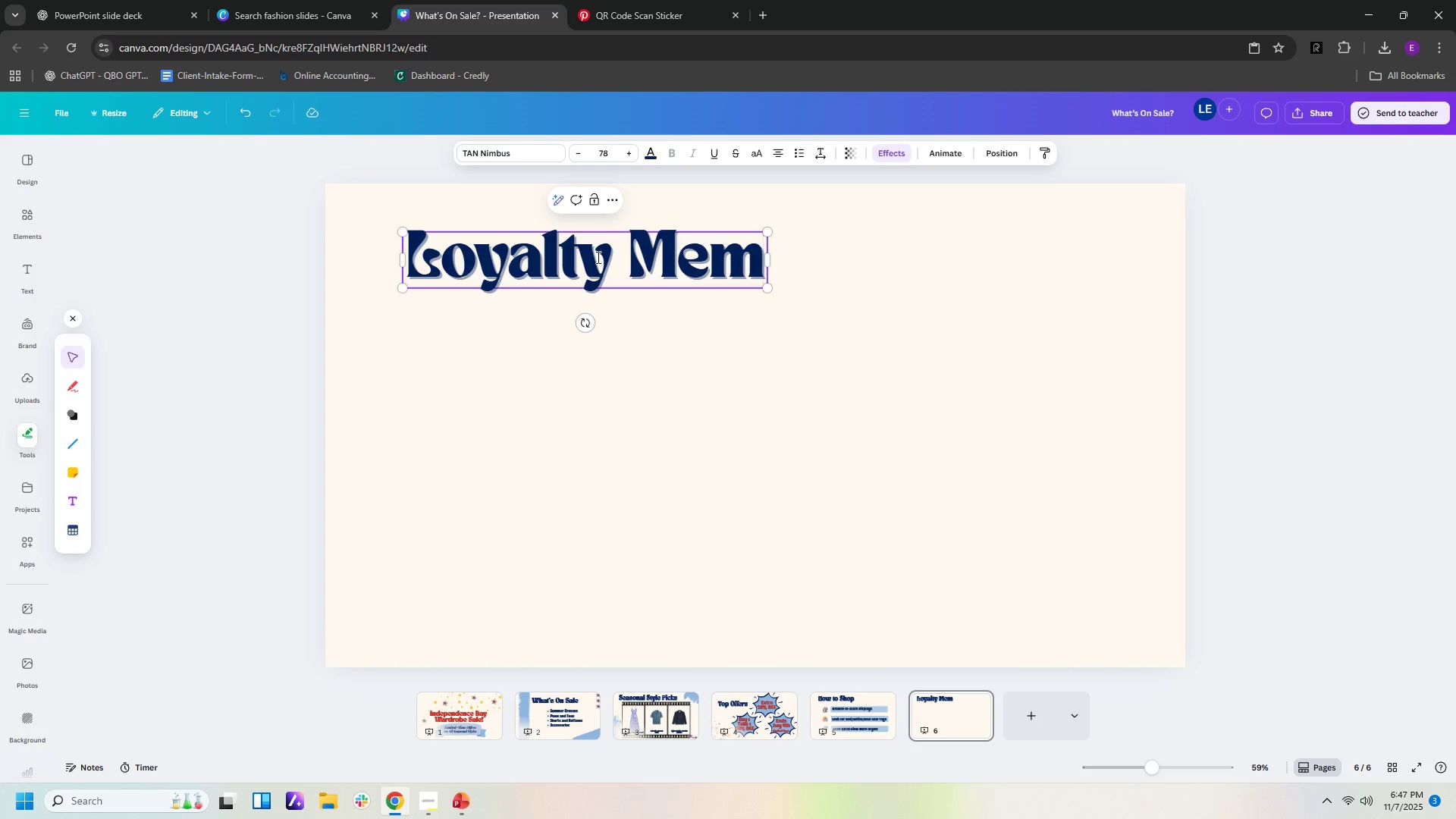 
type(ber )
 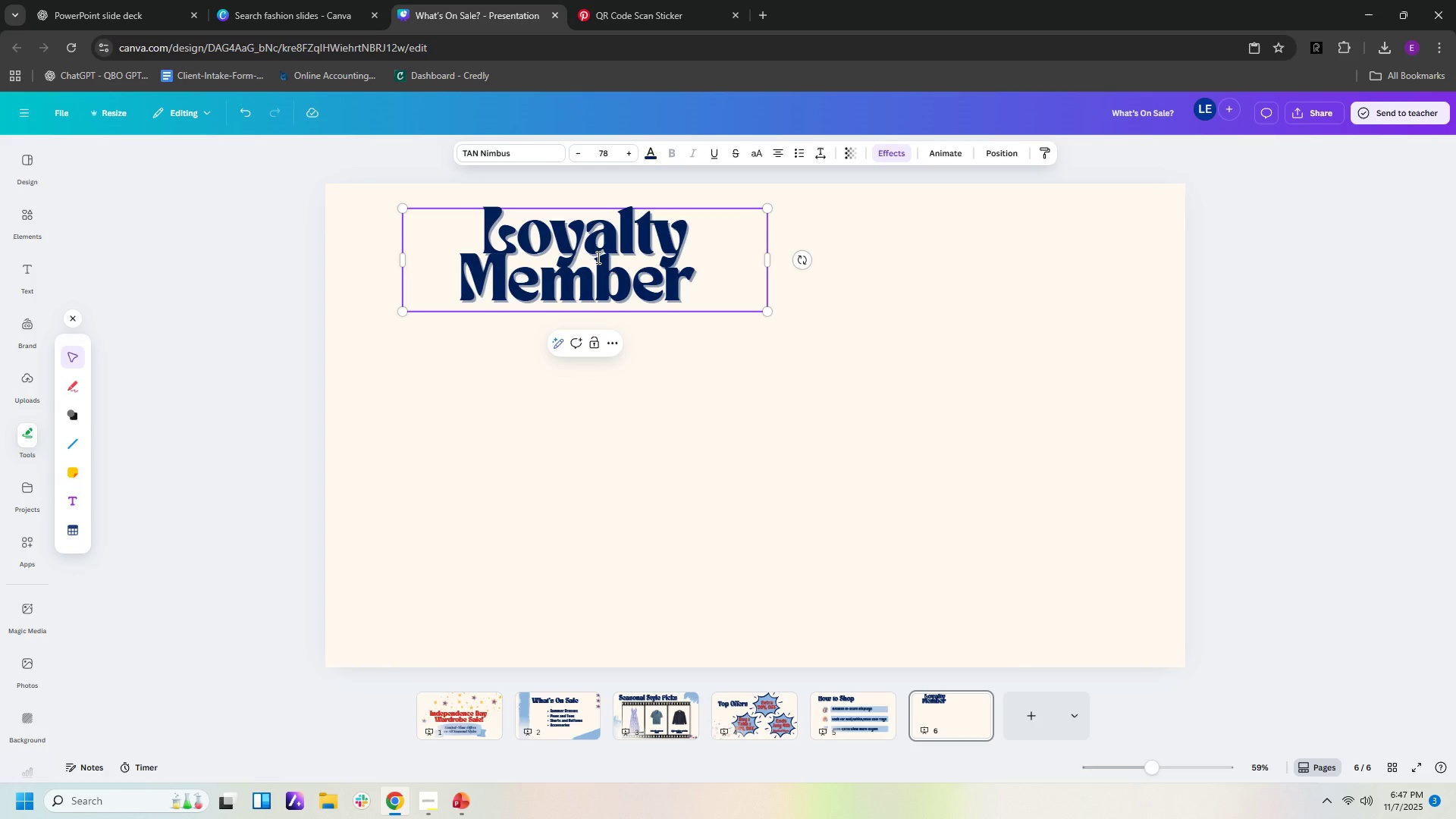 
type(Per)
 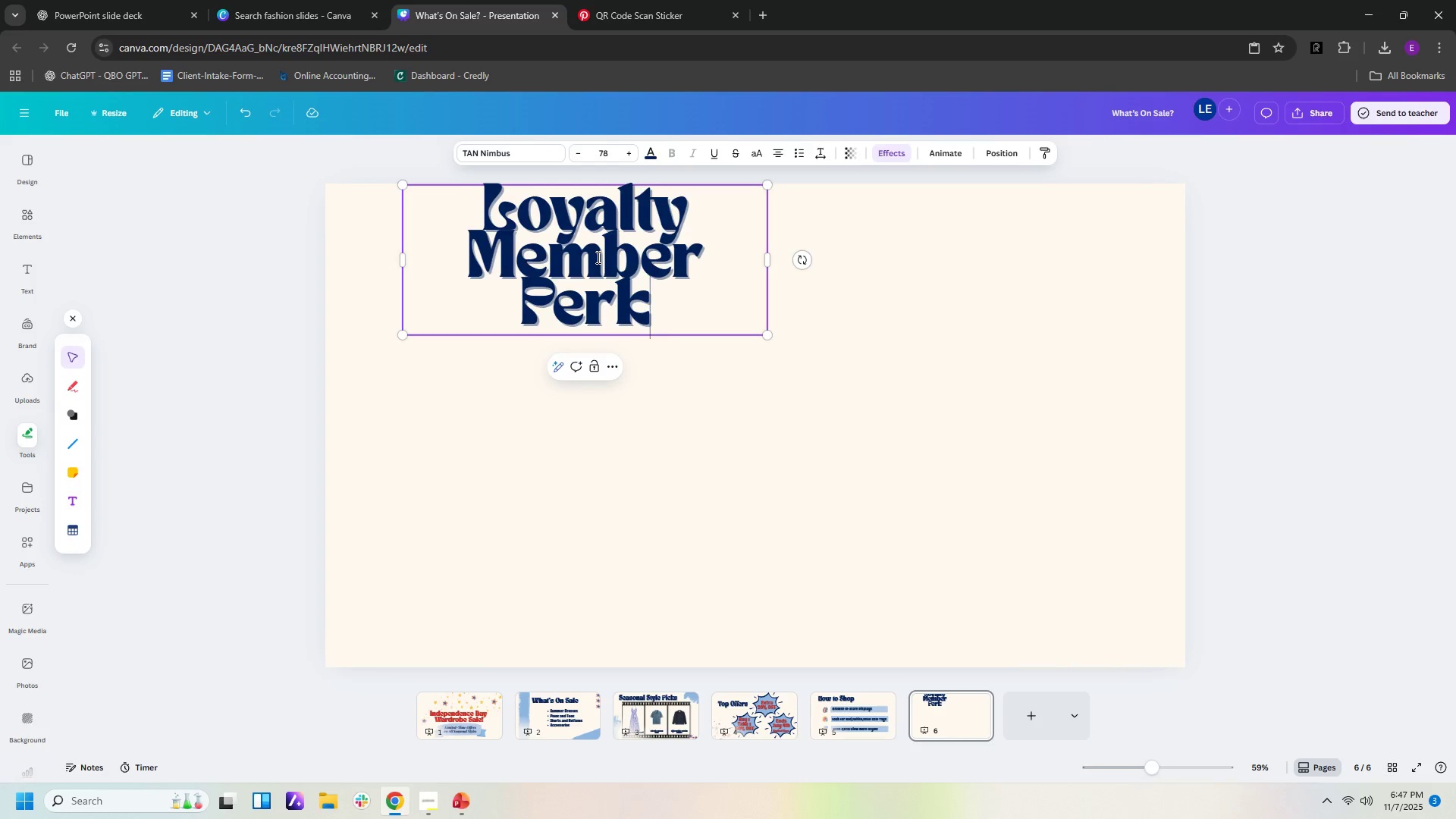 
wait(14.4)
 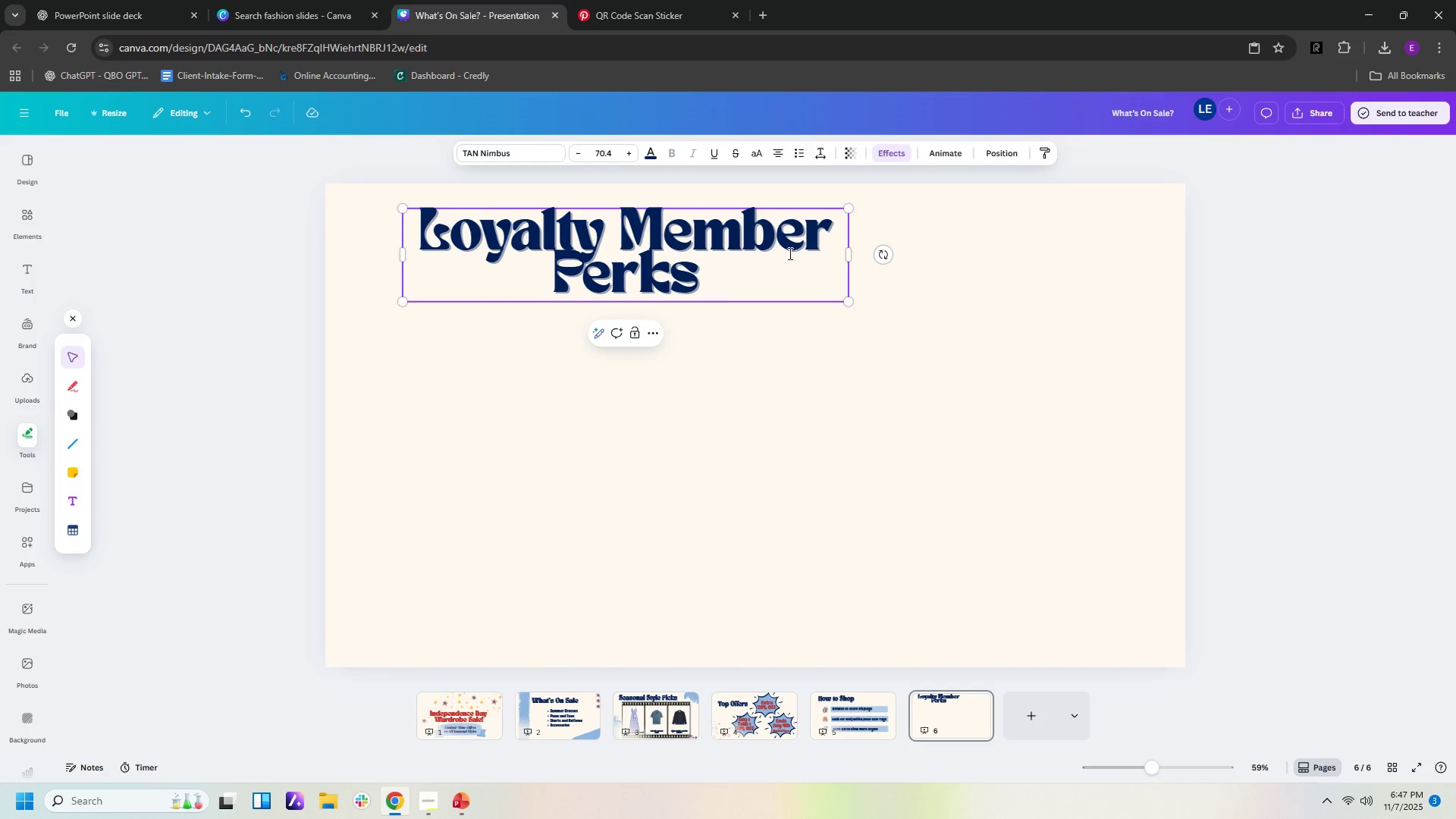 
left_click([952, 262])
 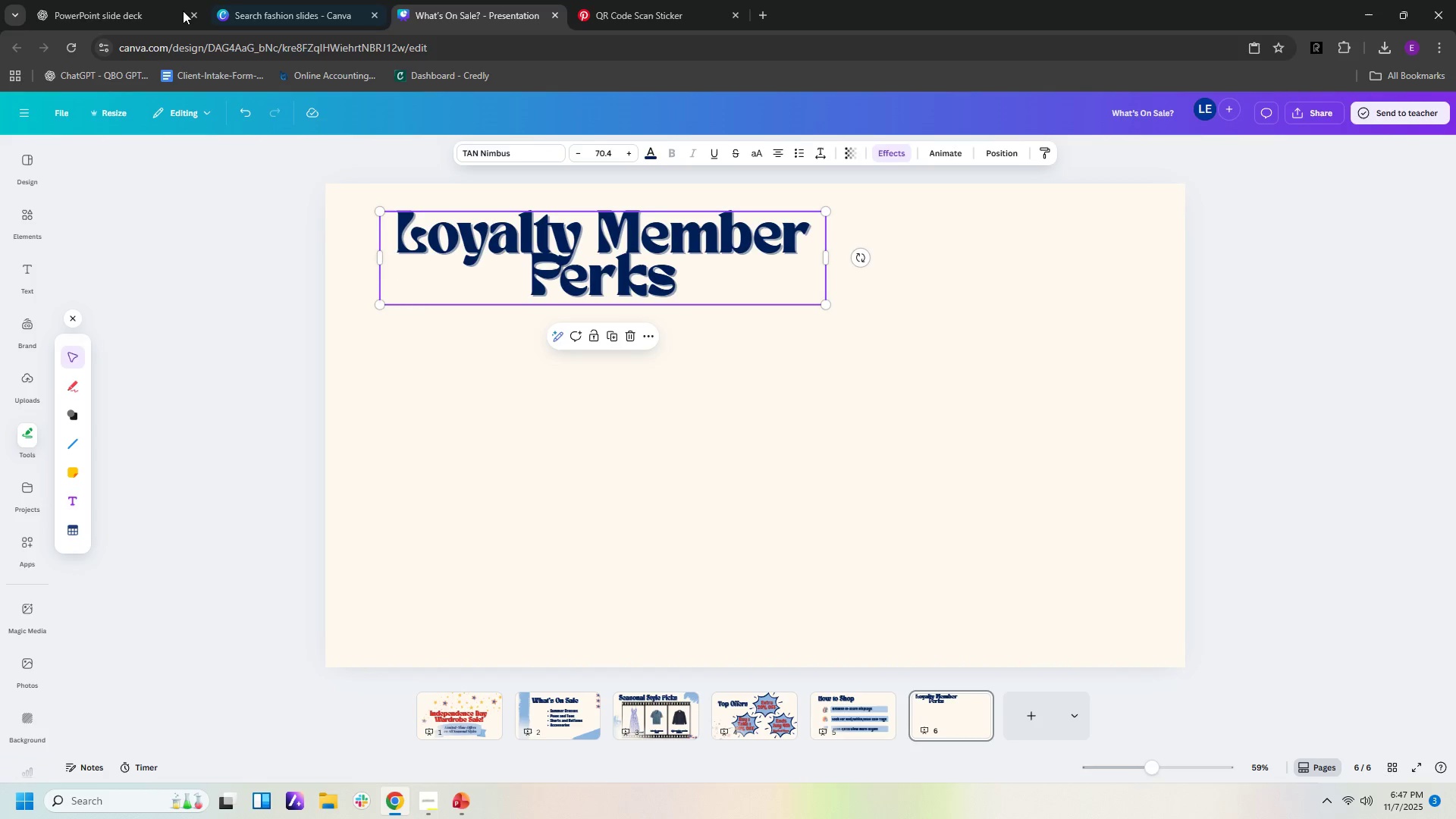 
left_click([147, 13])
 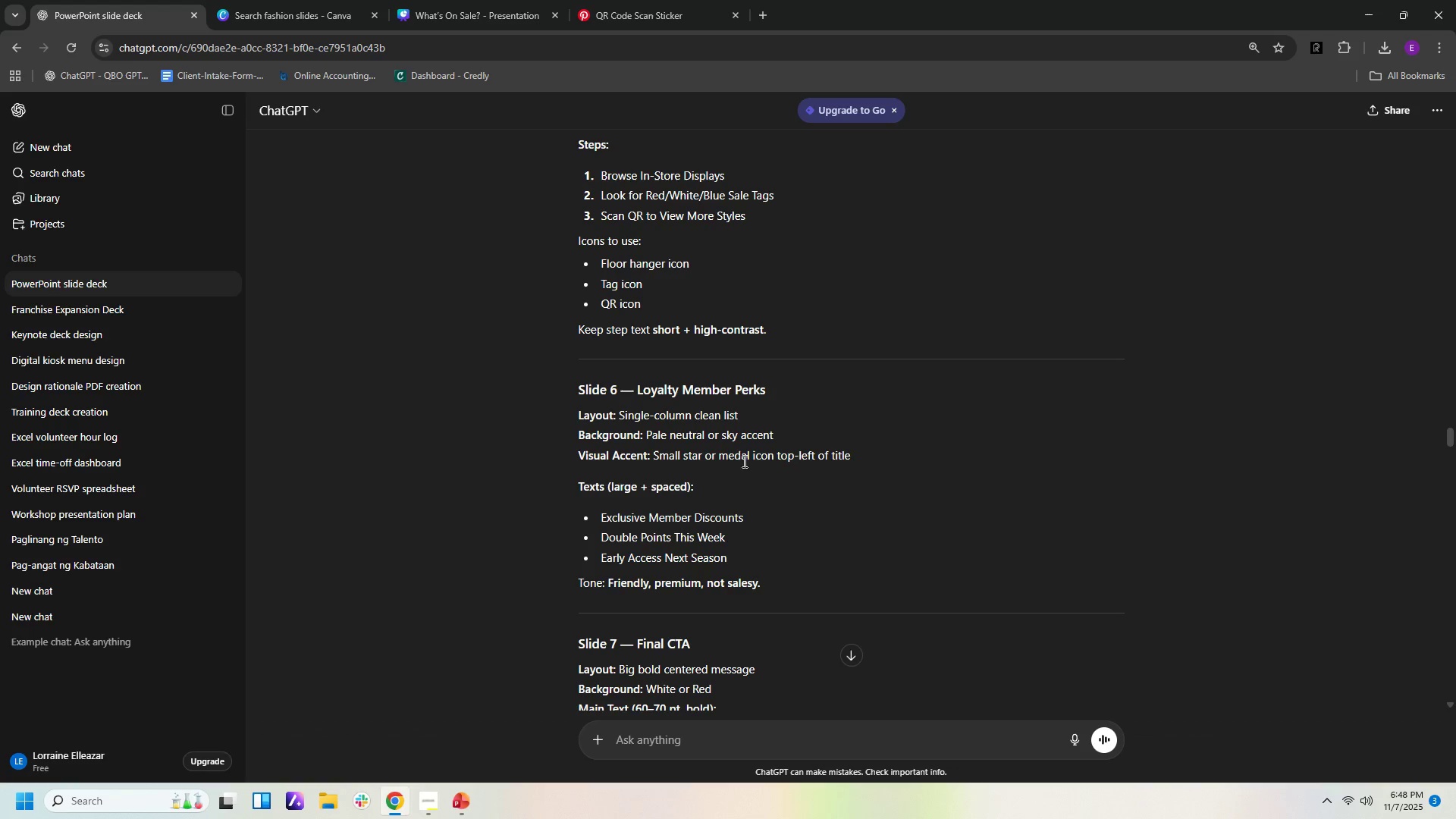 
wait(18.89)
 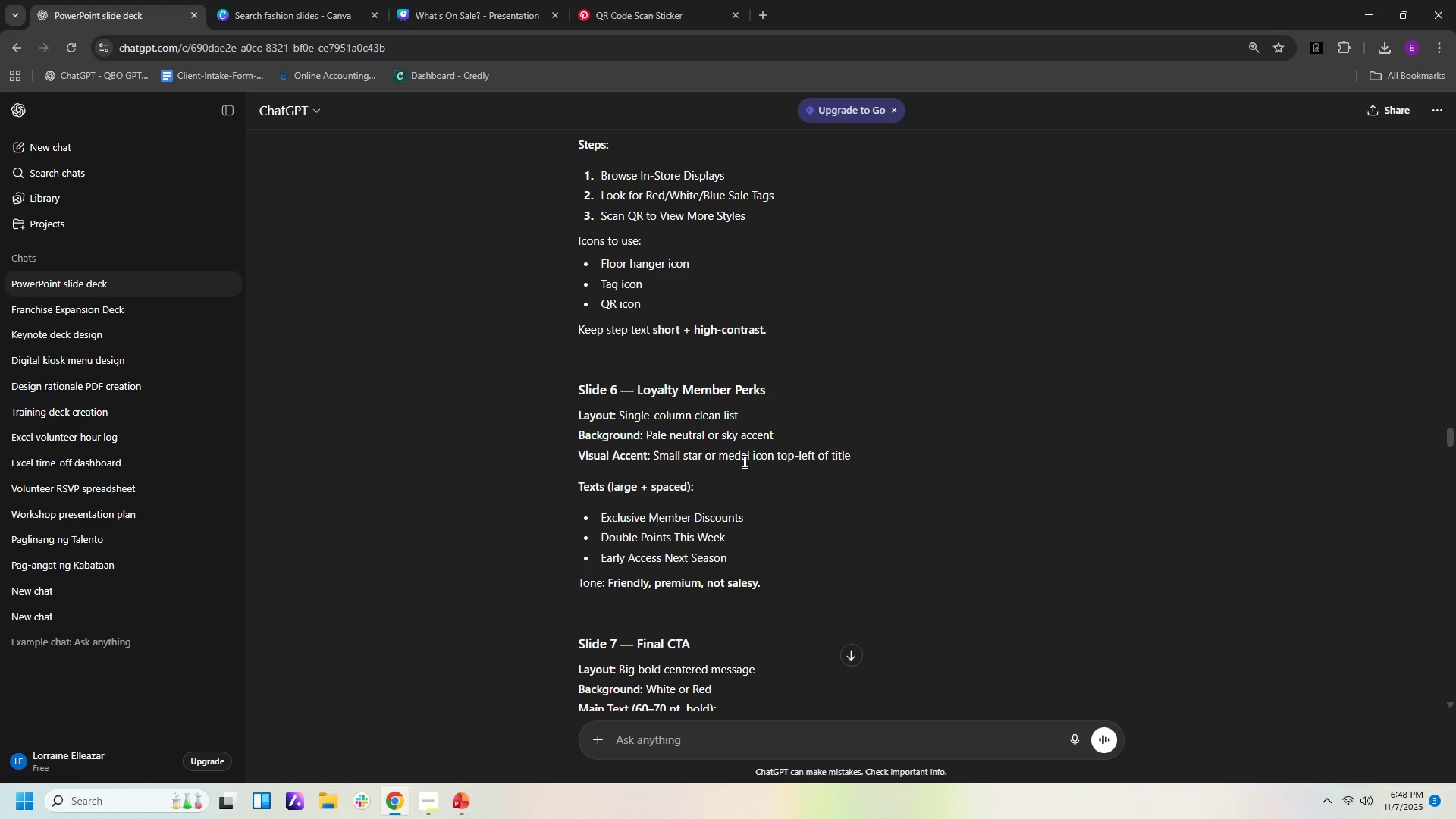 
left_click([488, 20])
 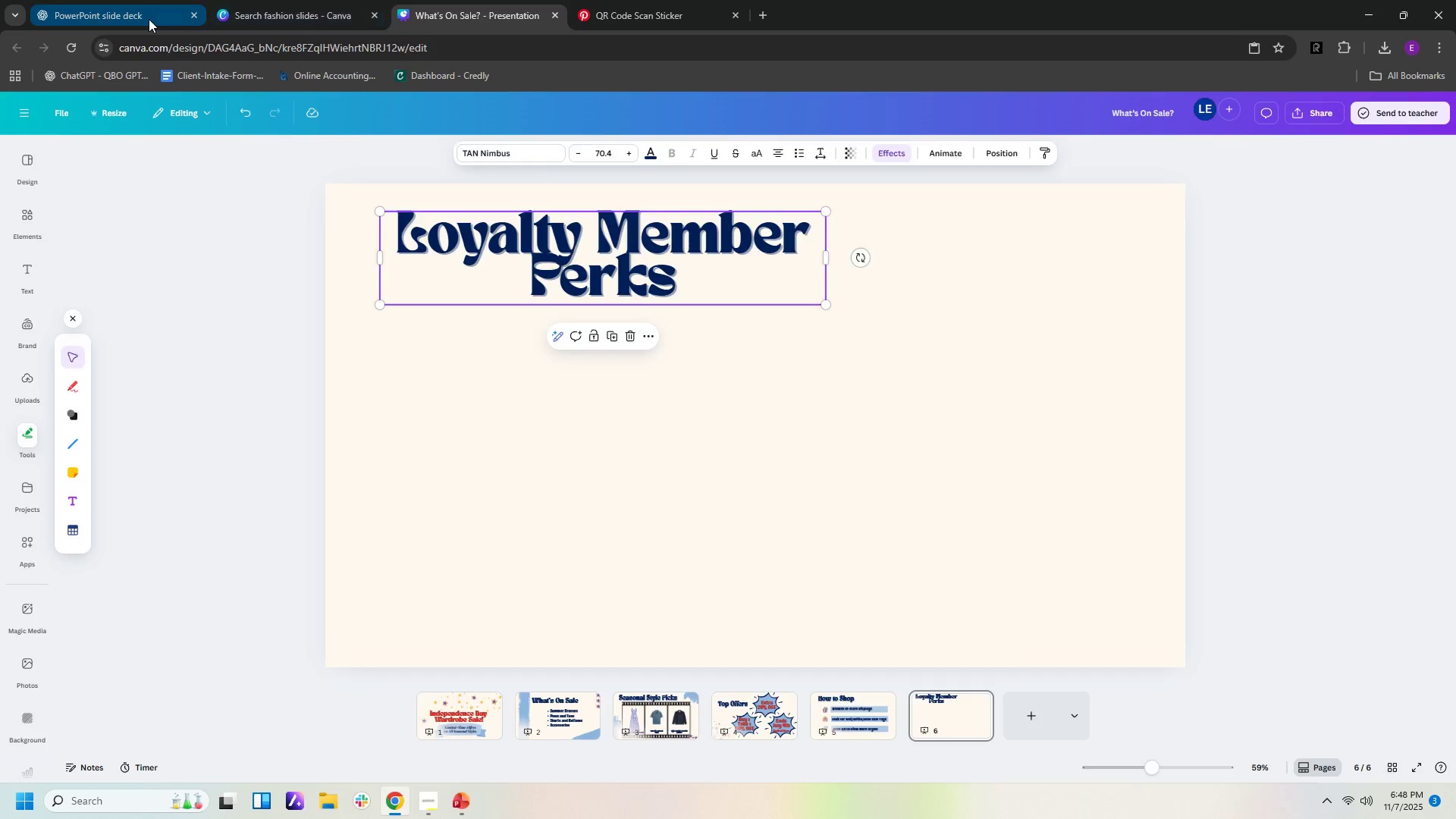 
left_click([149, 19])
 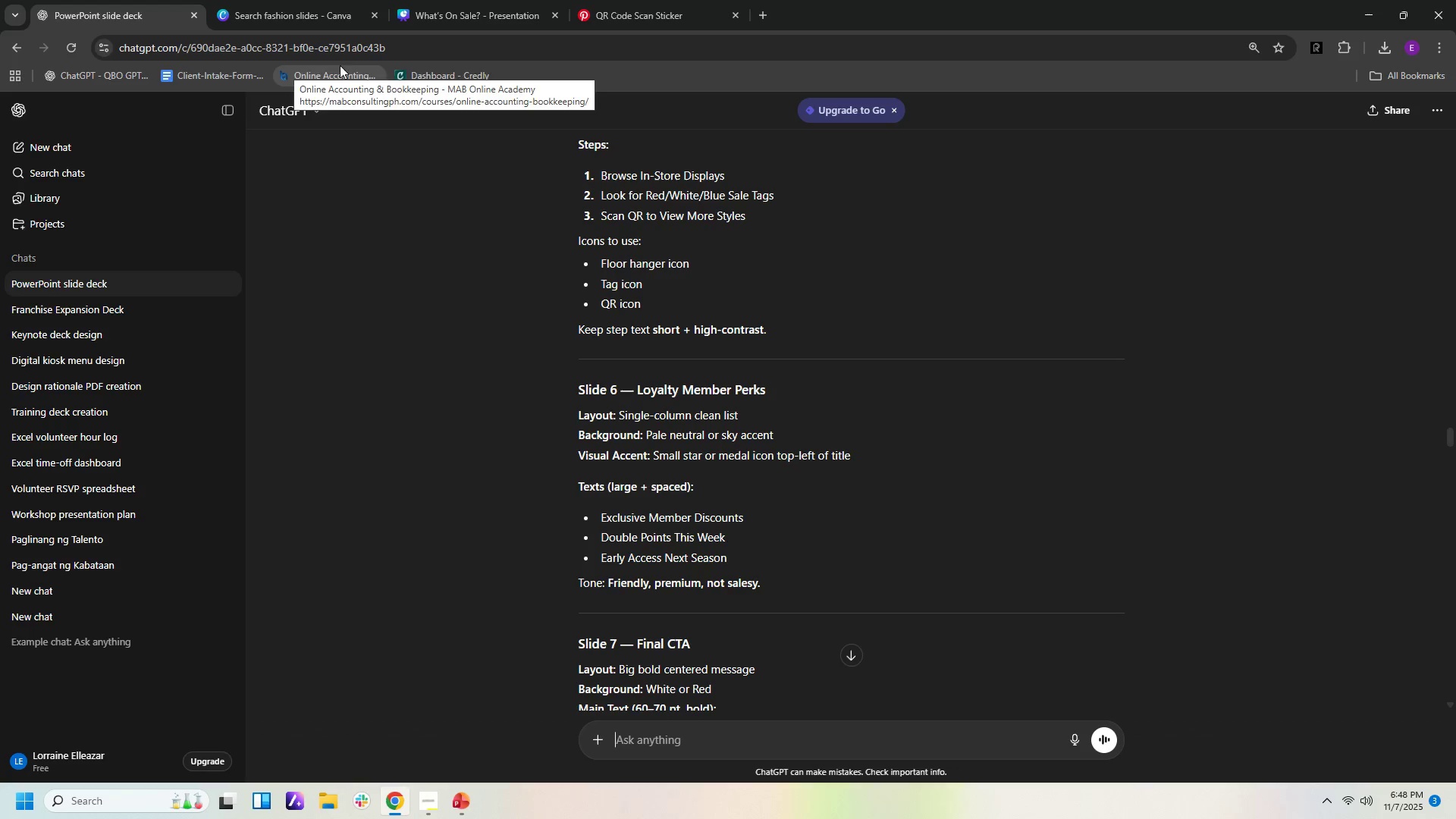 
left_click([472, 19])
 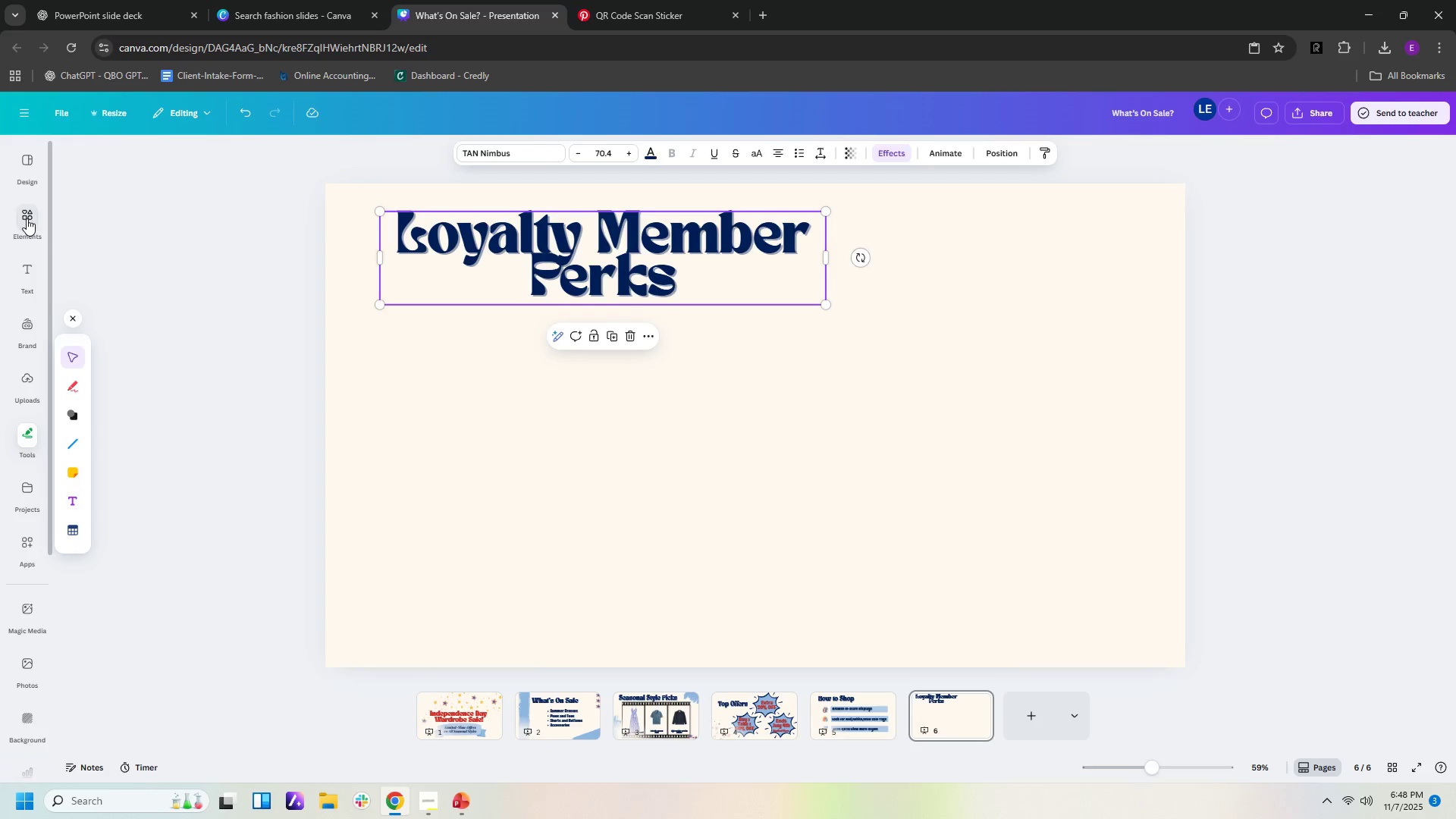 
left_click([27, 218])
 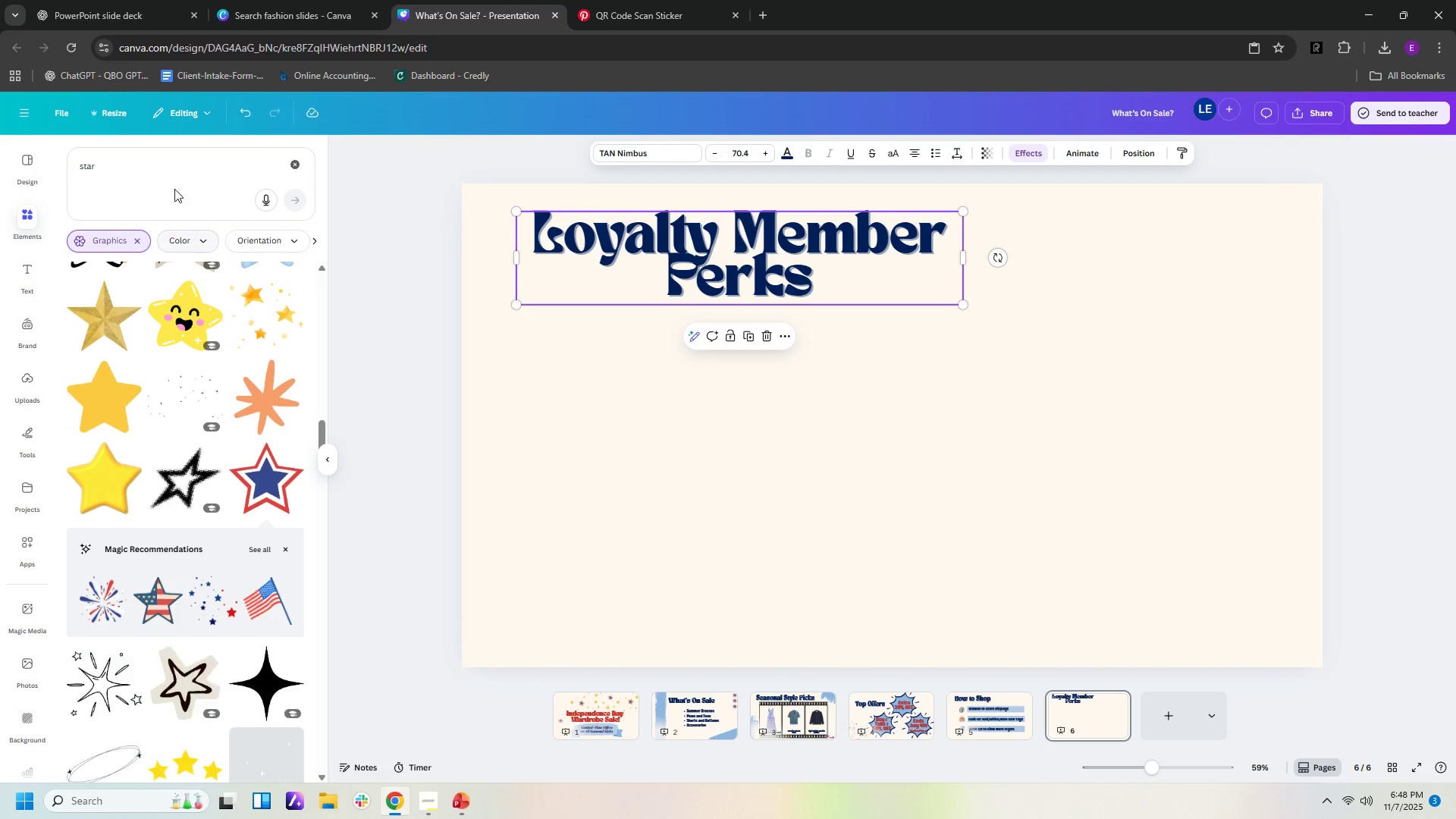 
left_click([169, 174])
 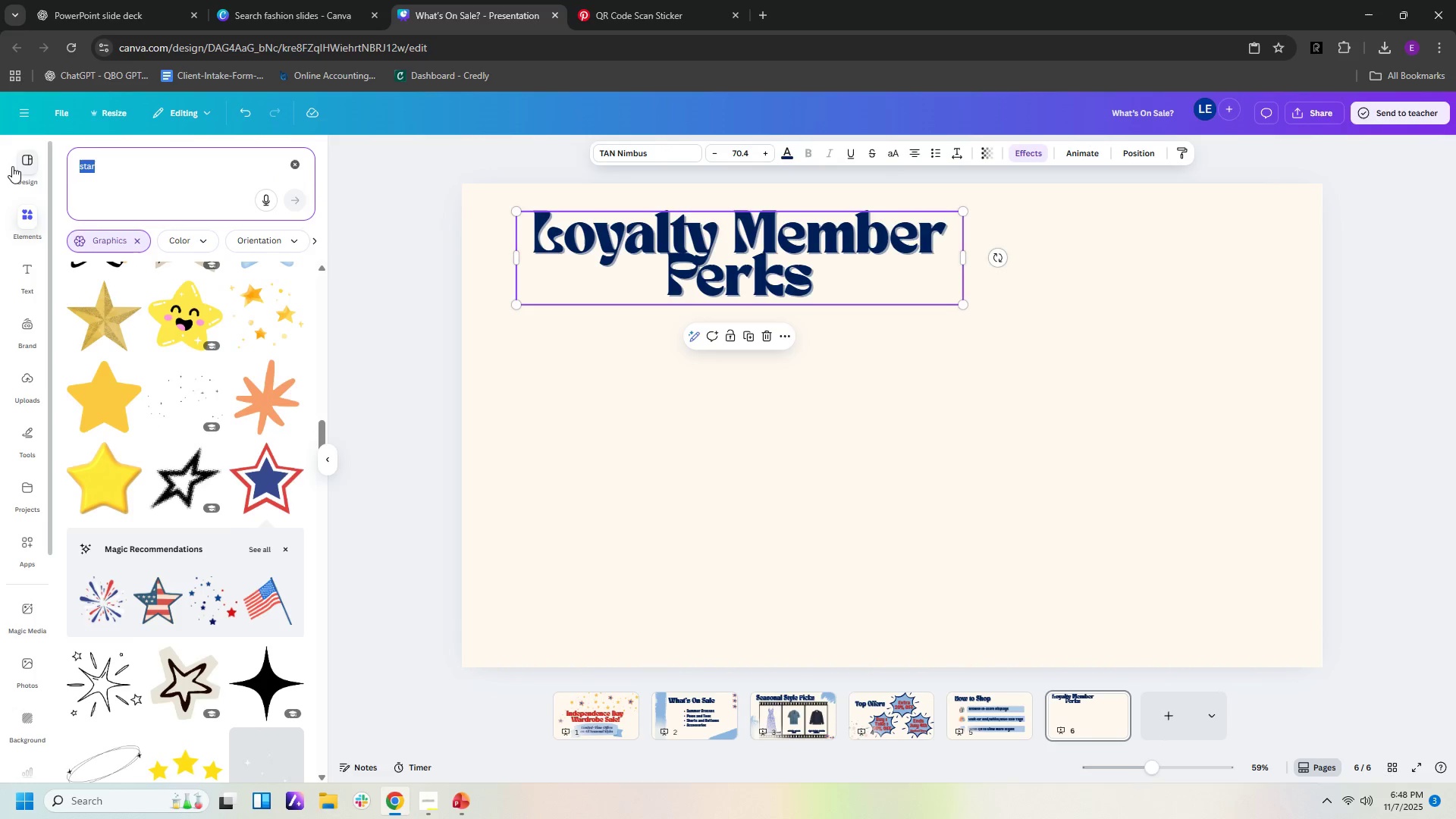 
type(medsal)
key(Backspace)
key(Backspace)
type(l icon)
 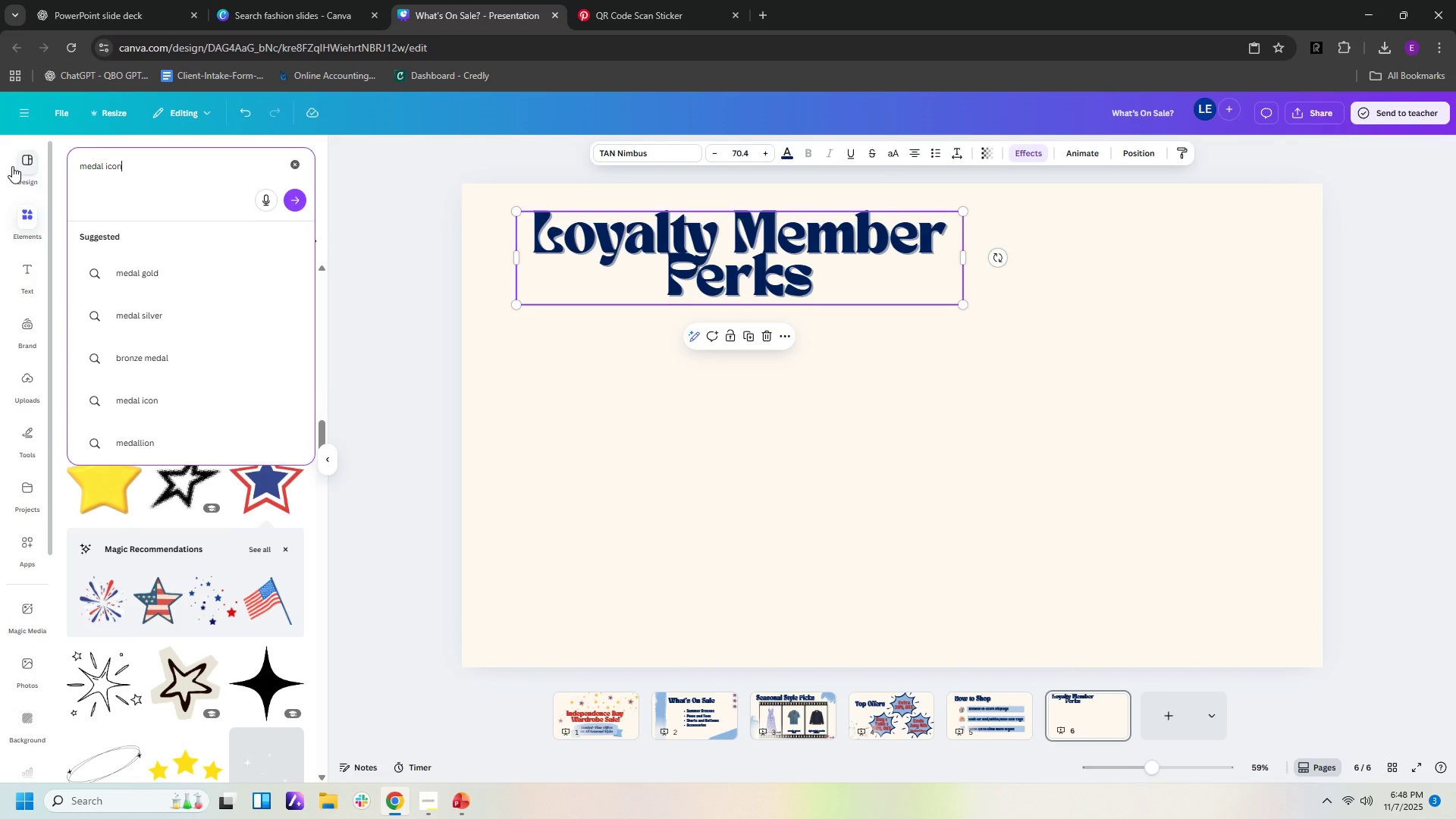 
key(Enter)
 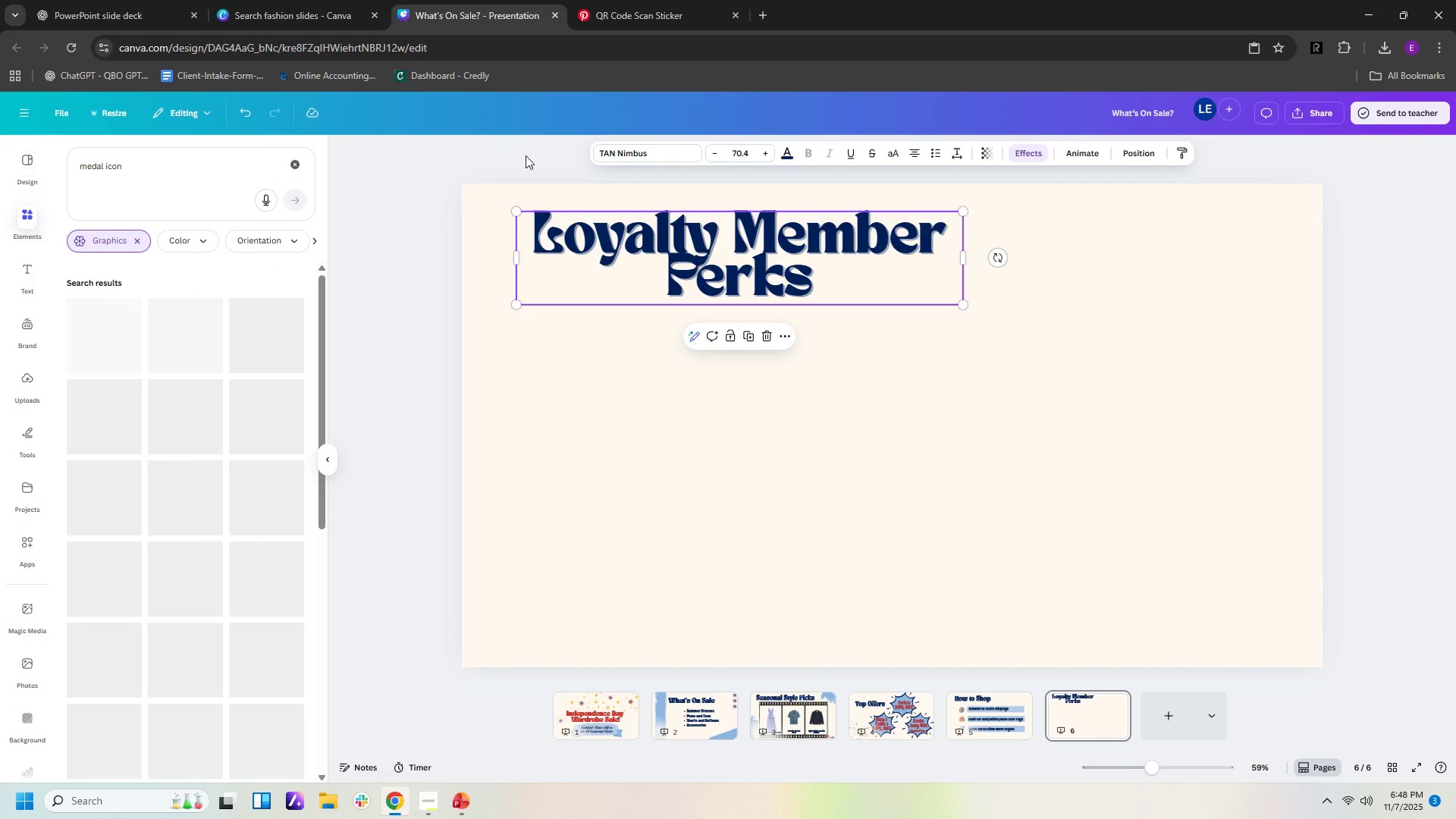 
mouse_move([388, 445])
 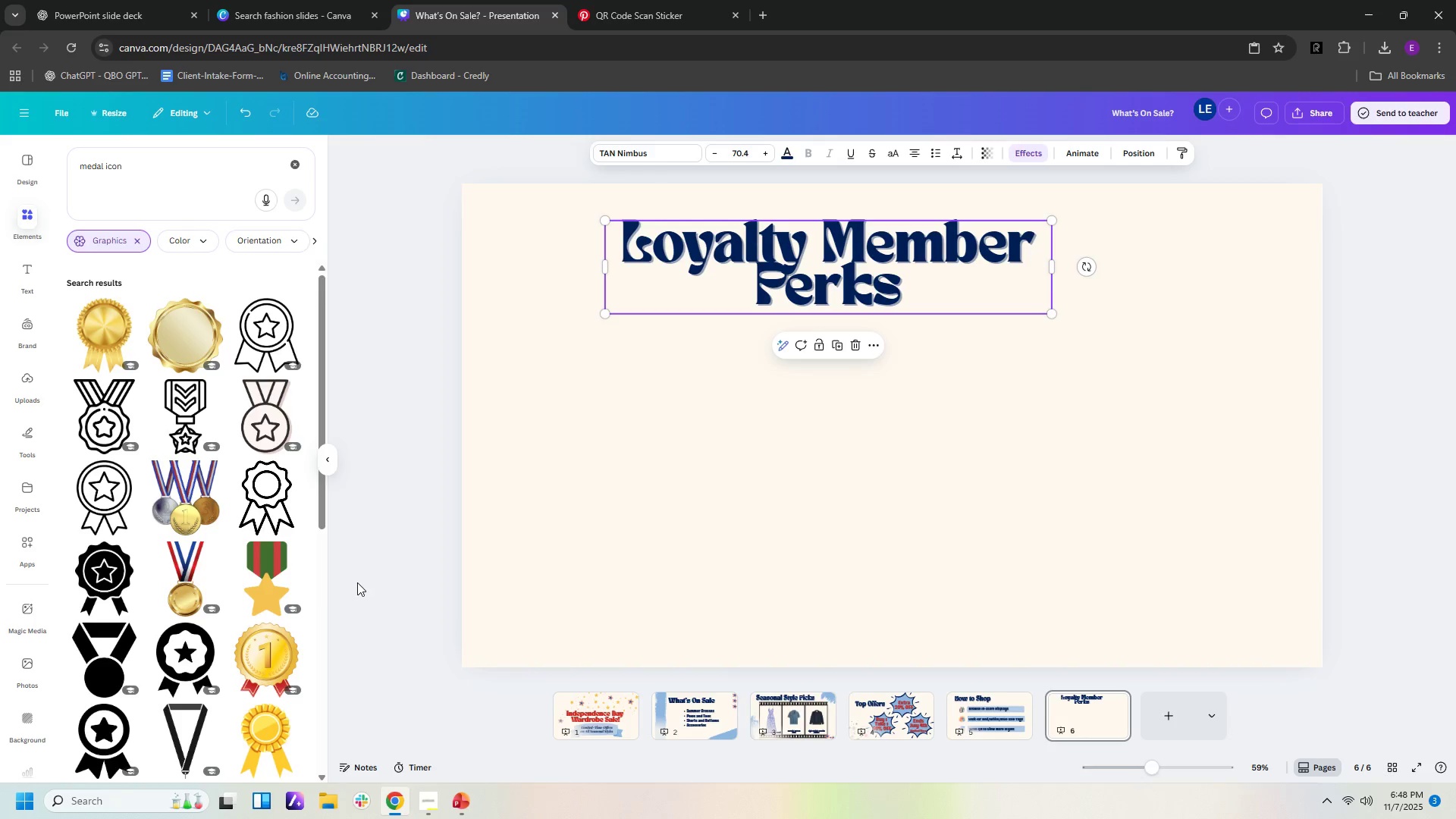 
left_click([268, 566])
 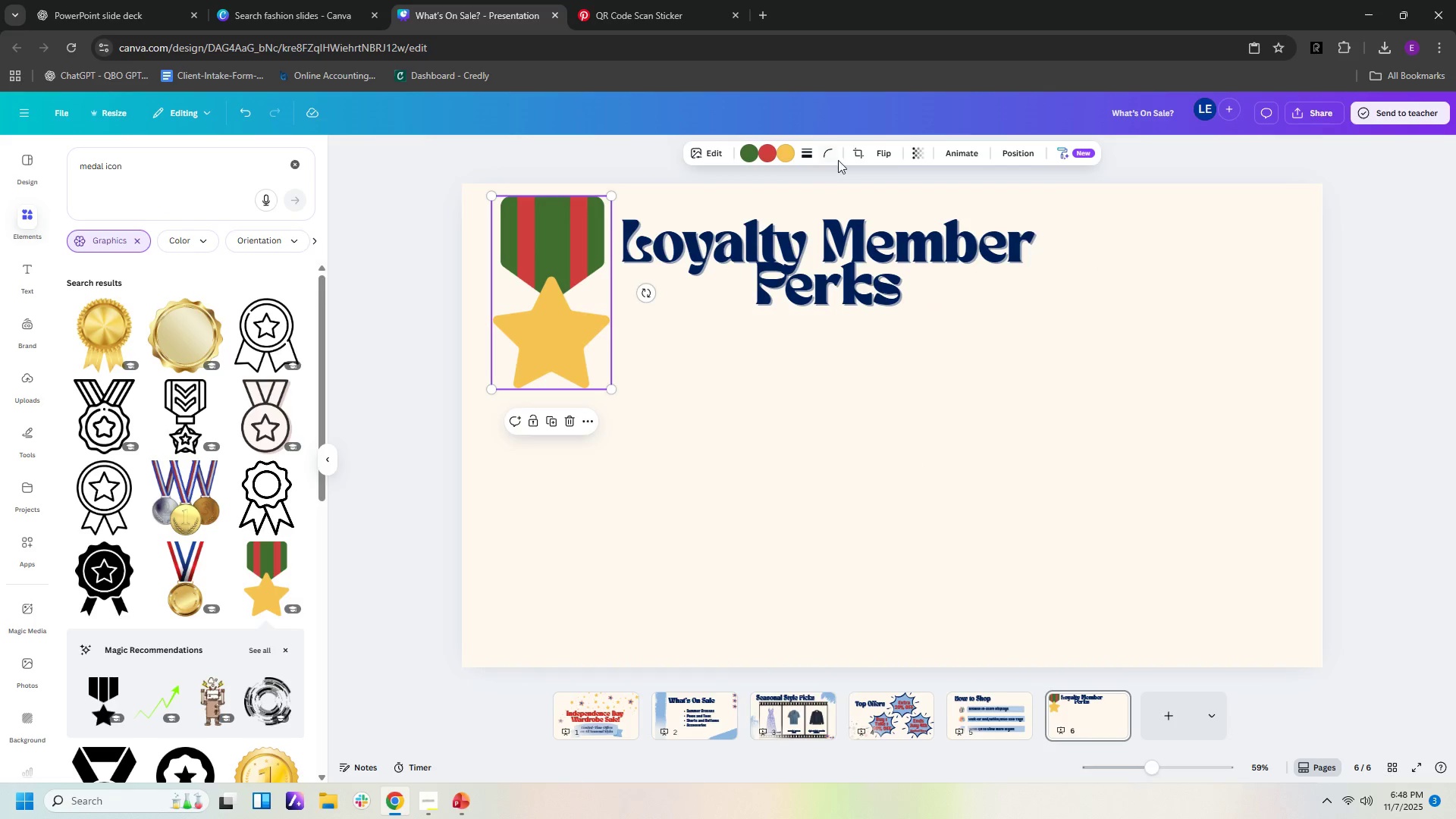 
wait(5.3)
 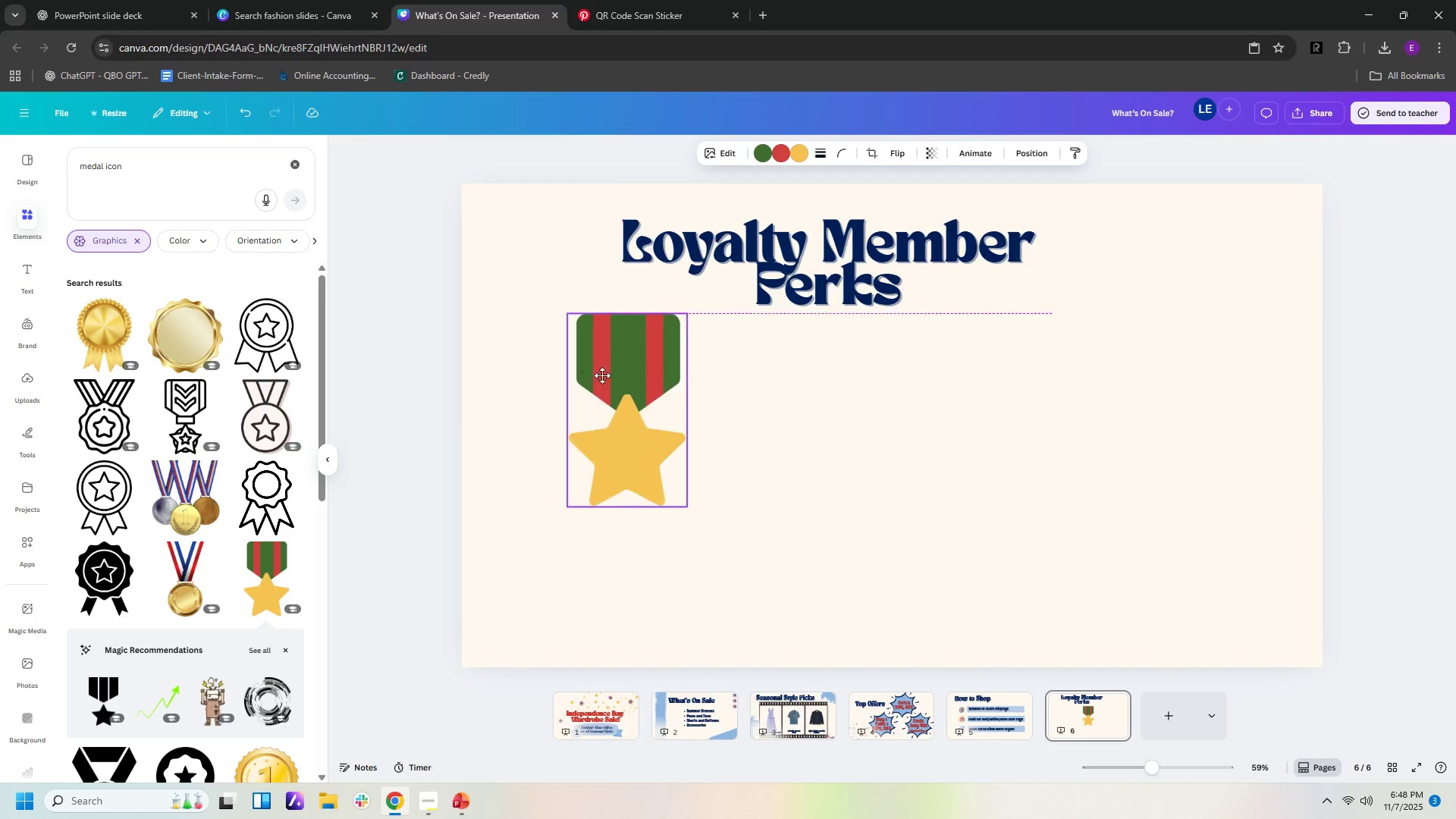 
left_click([746, 152])
 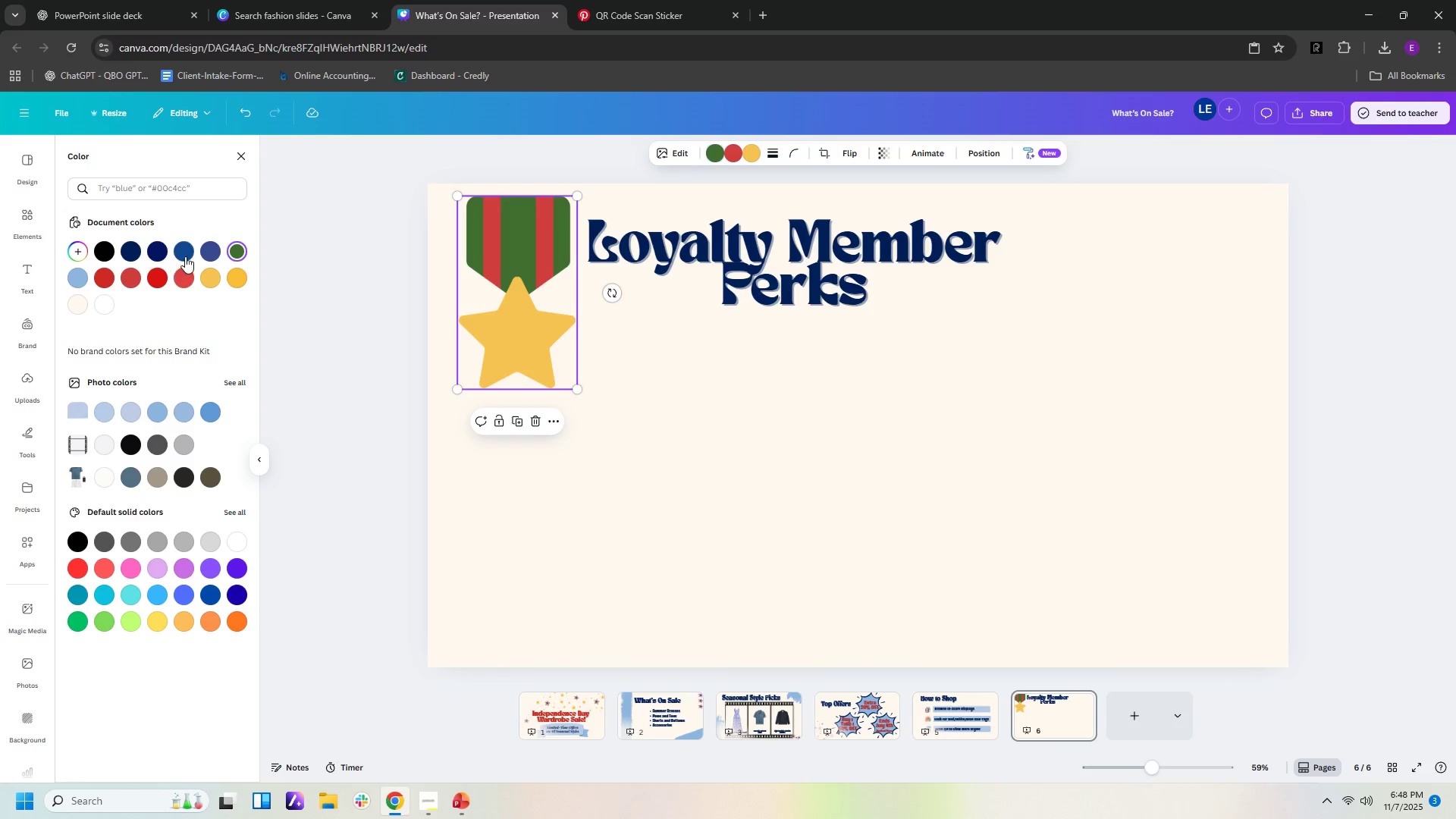 
left_click([185, 255])
 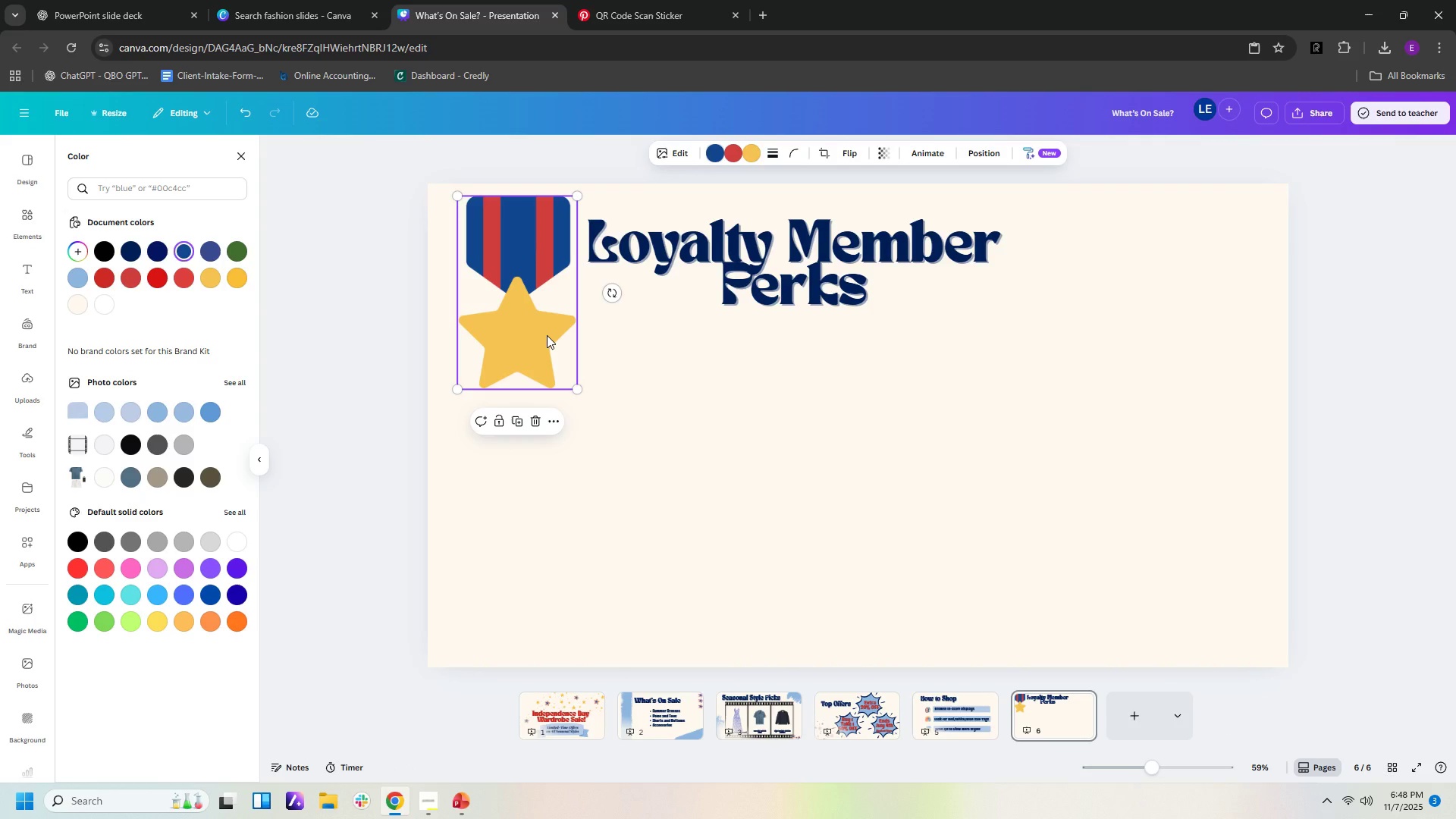 
left_click([547, 335])
 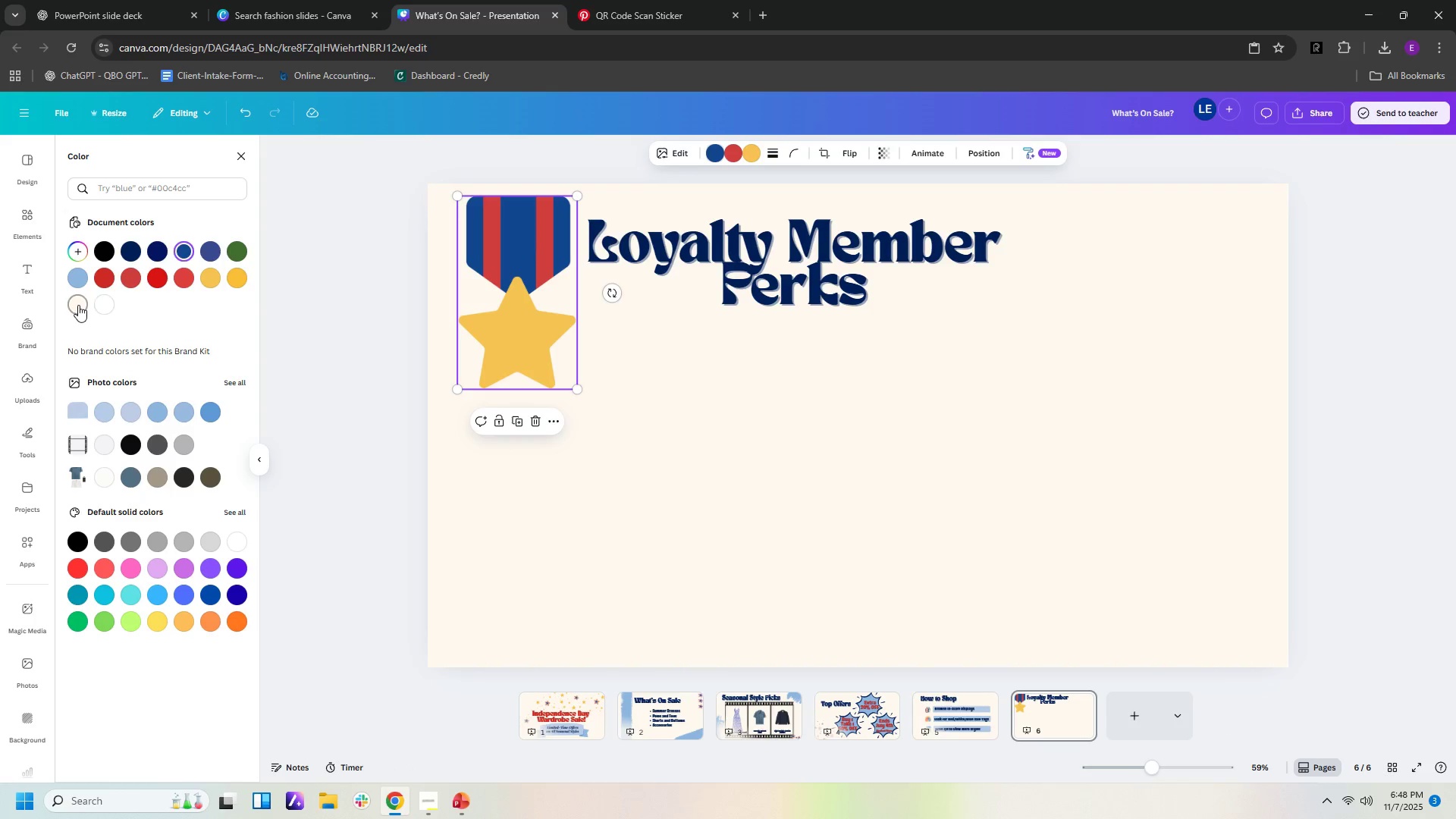 
left_click([78, 305])
 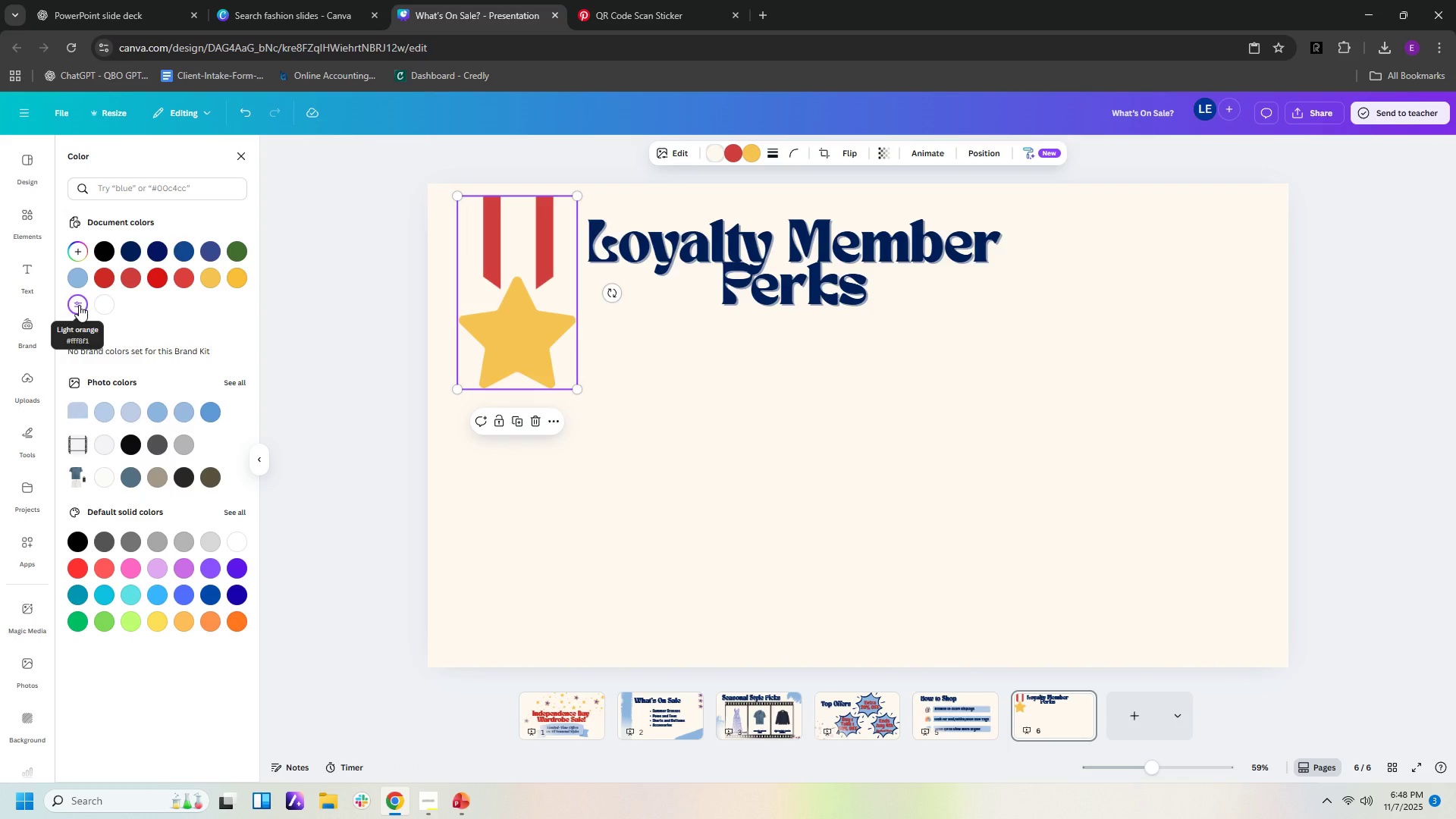 
left_click([136, 250])
 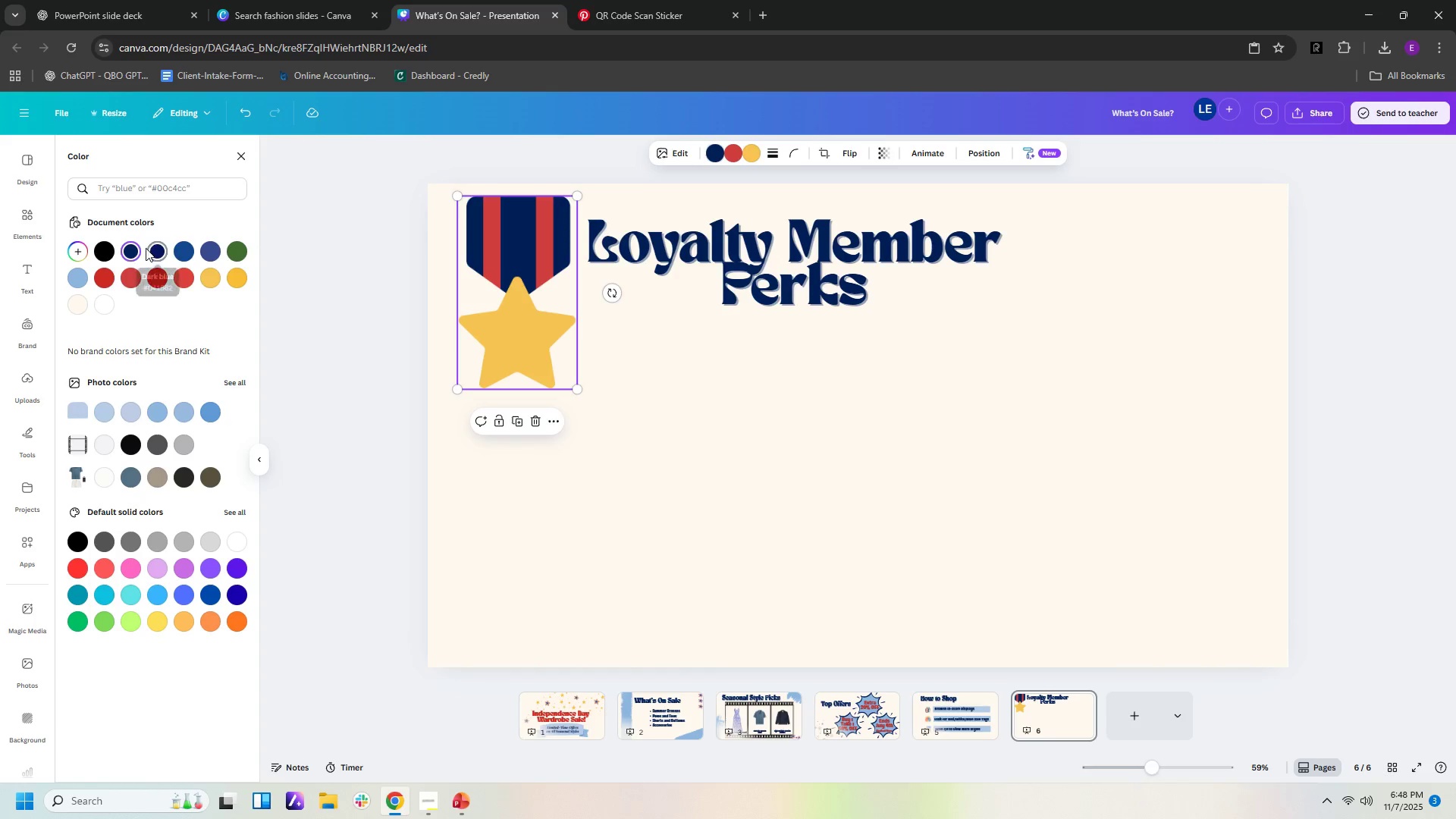 
left_click([182, 253])
 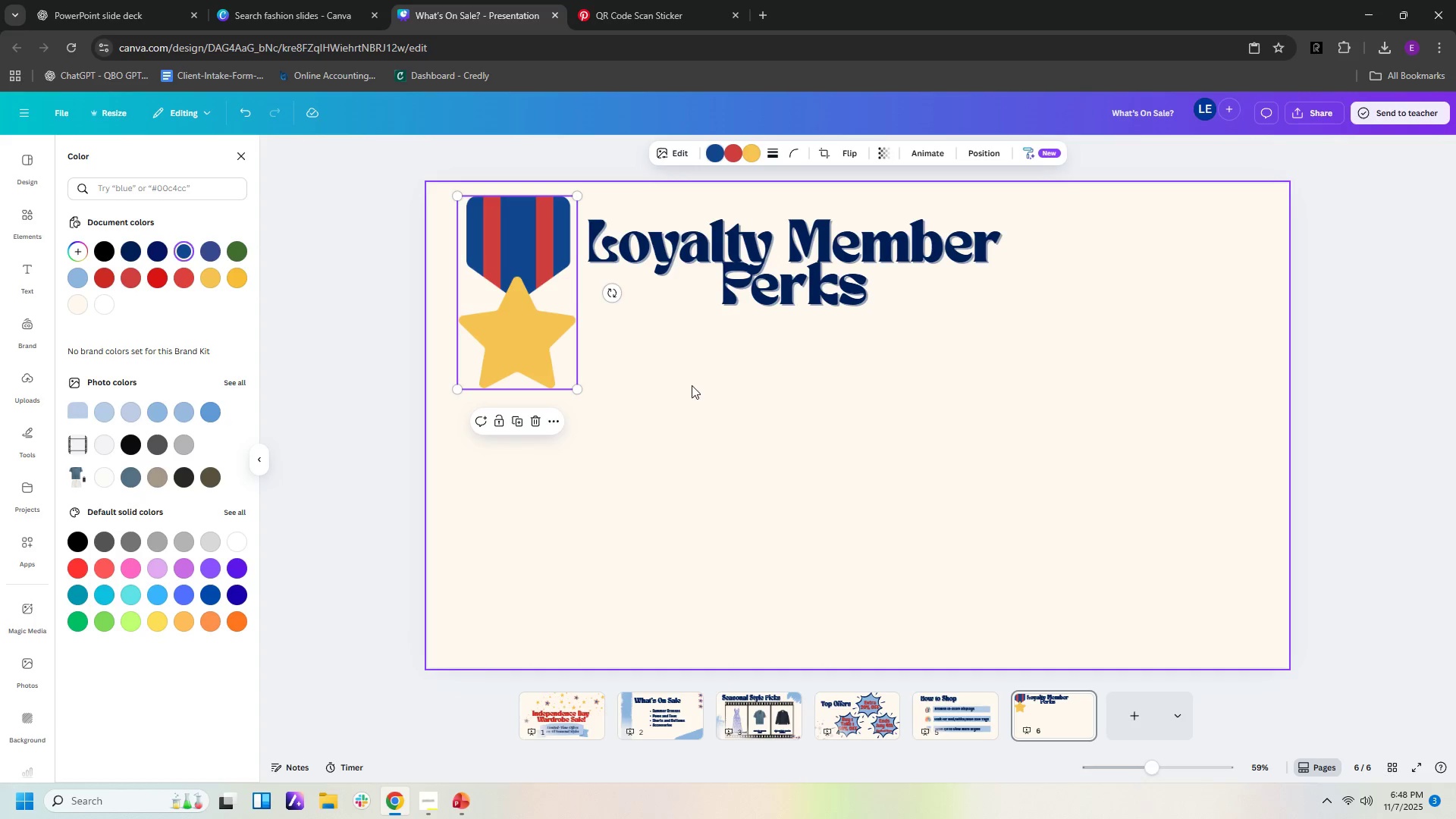 
left_click([692, 385])
 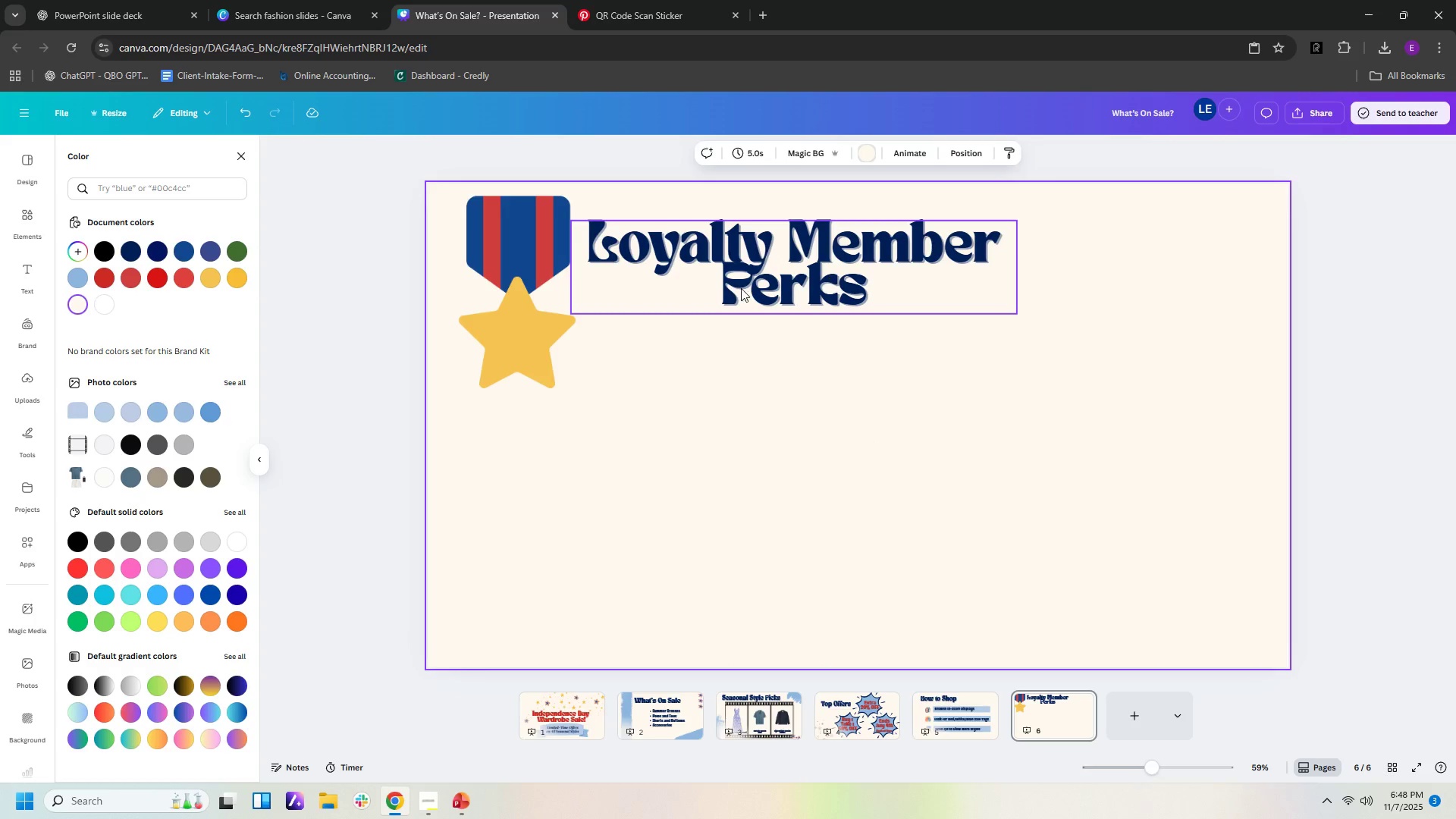 
left_click([537, 312])
 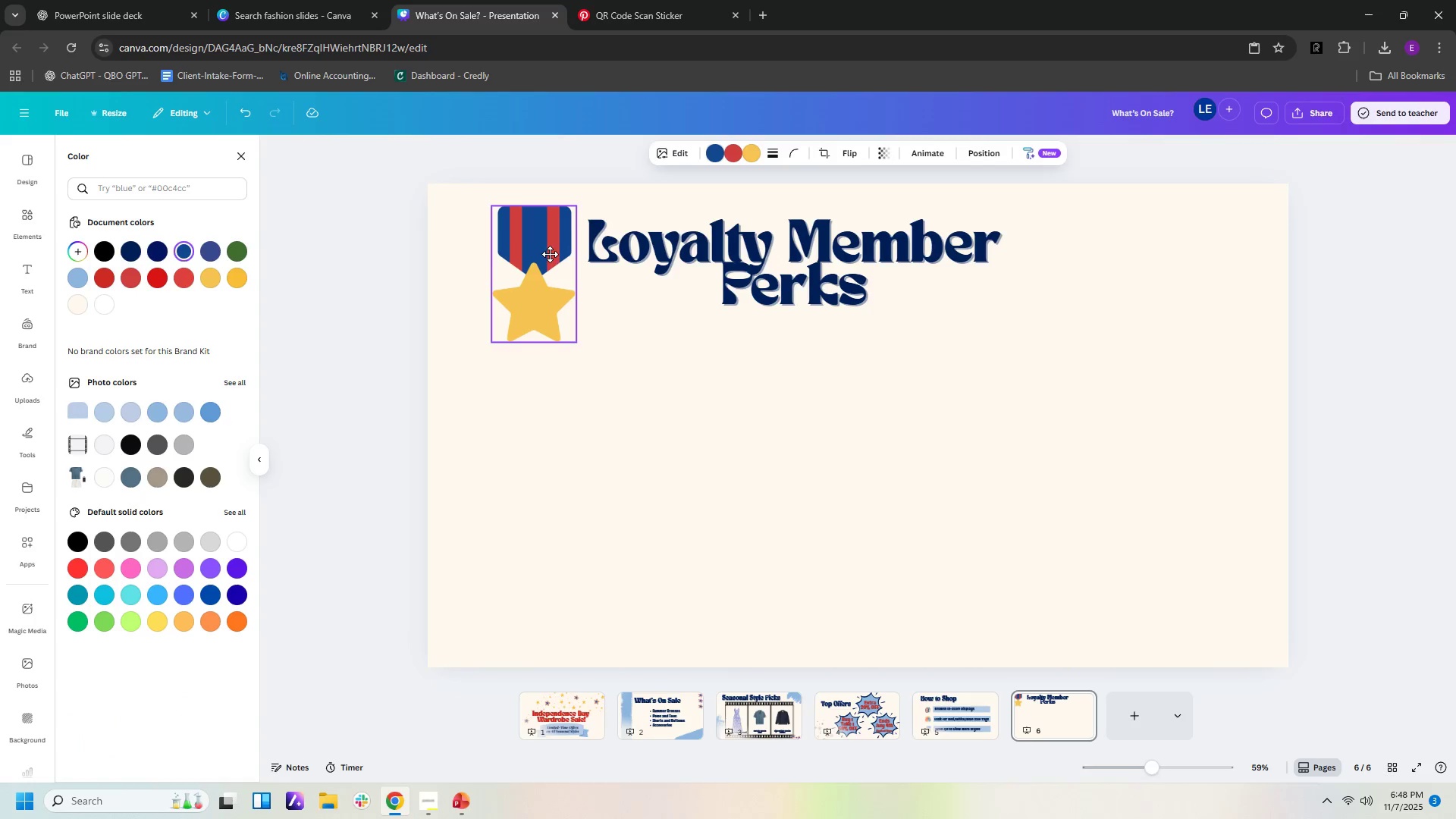 
left_click([874, 410])
 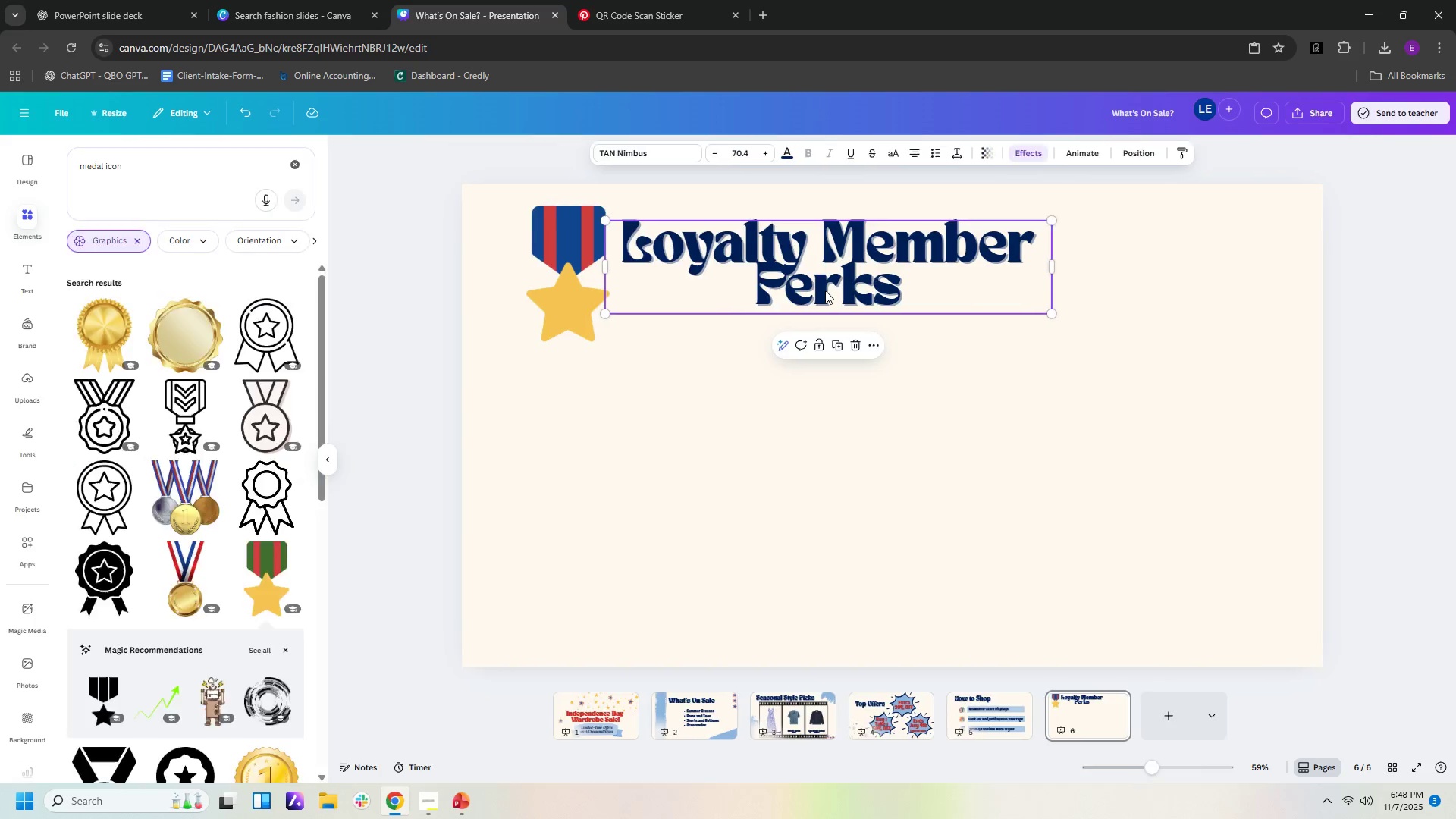 
double_click([825, 290])
 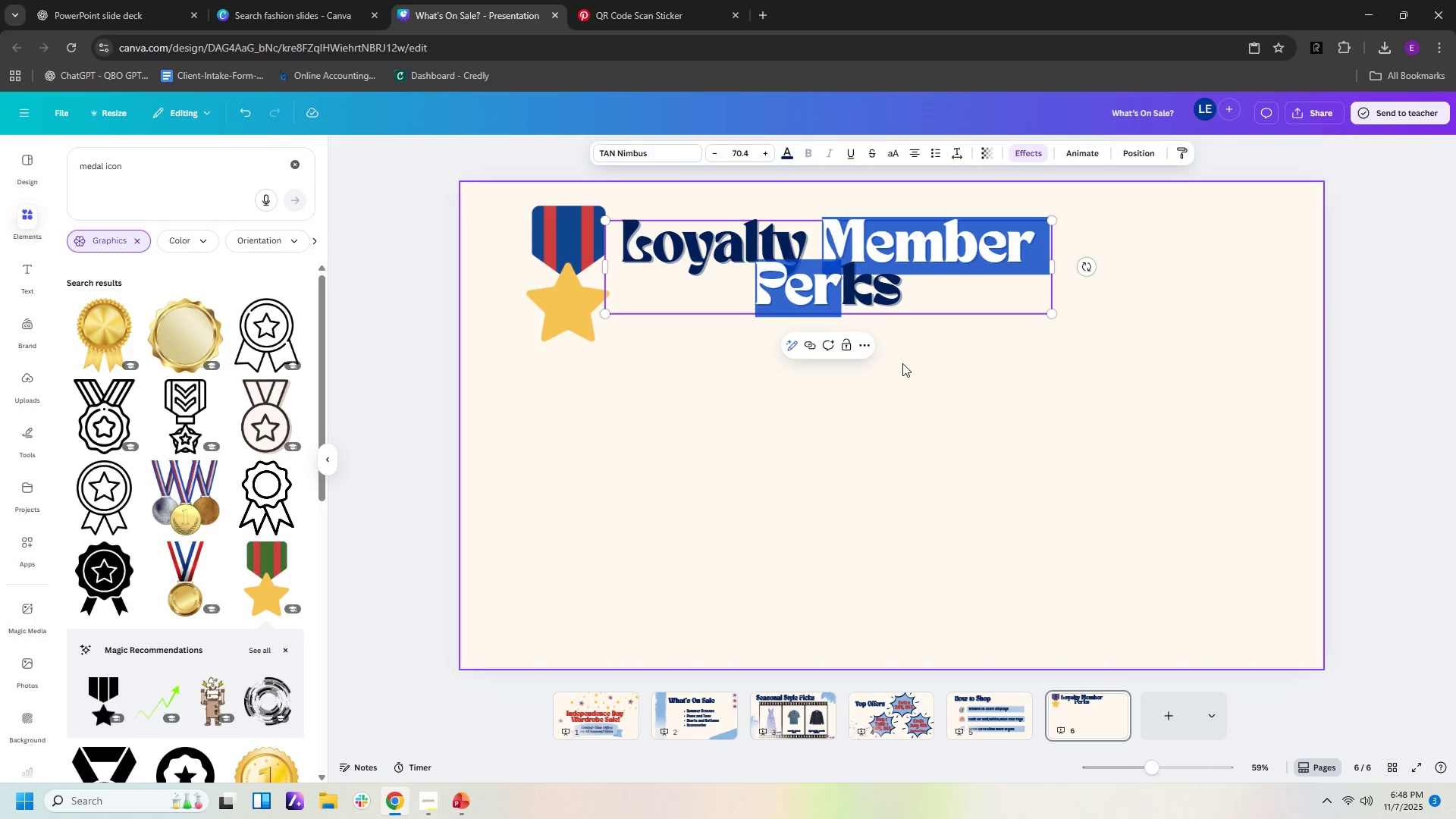 
left_click([905, 368])
 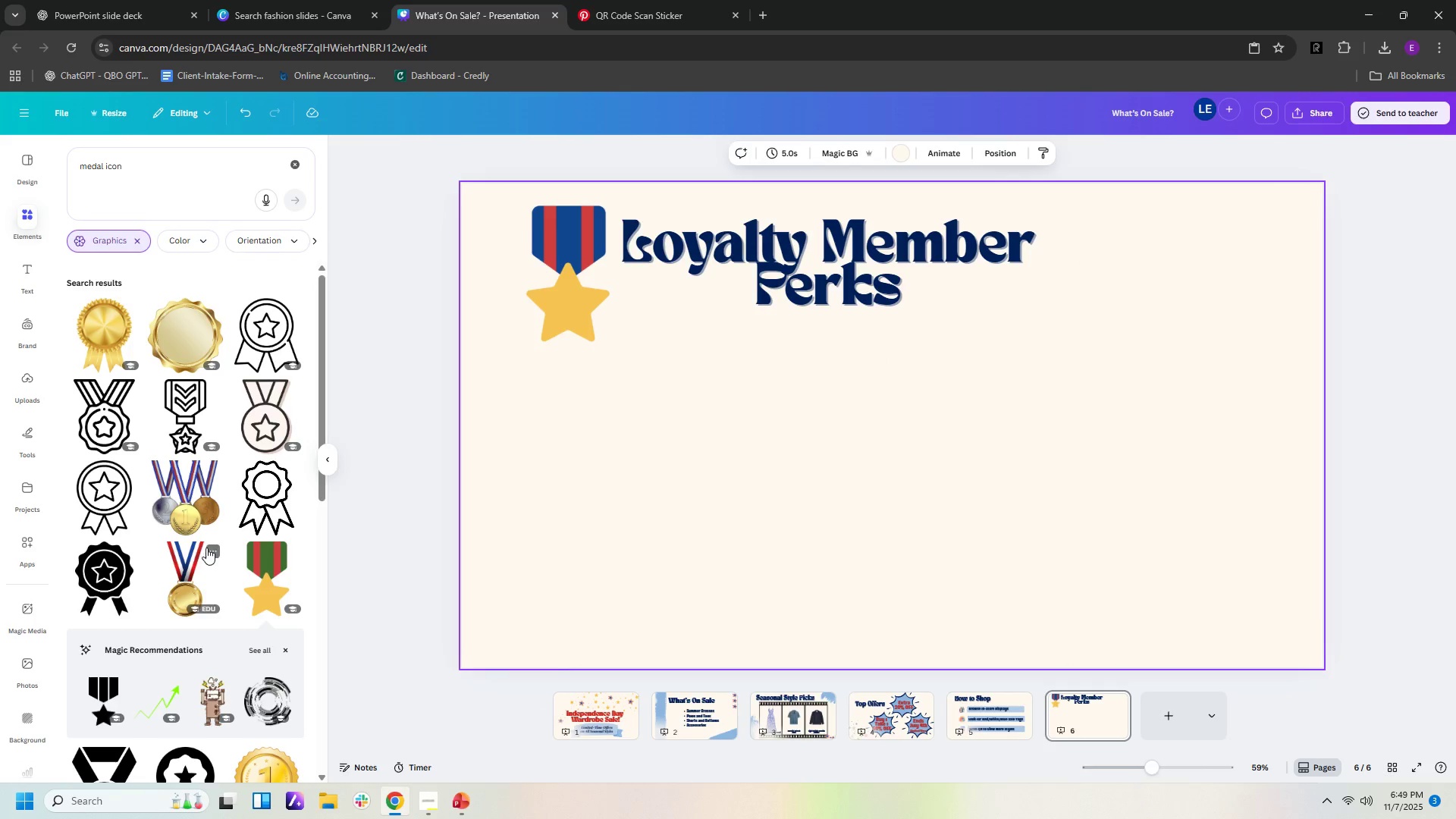 
scroll: coordinate [236, 544], scroll_direction: down, amount: 6.0
 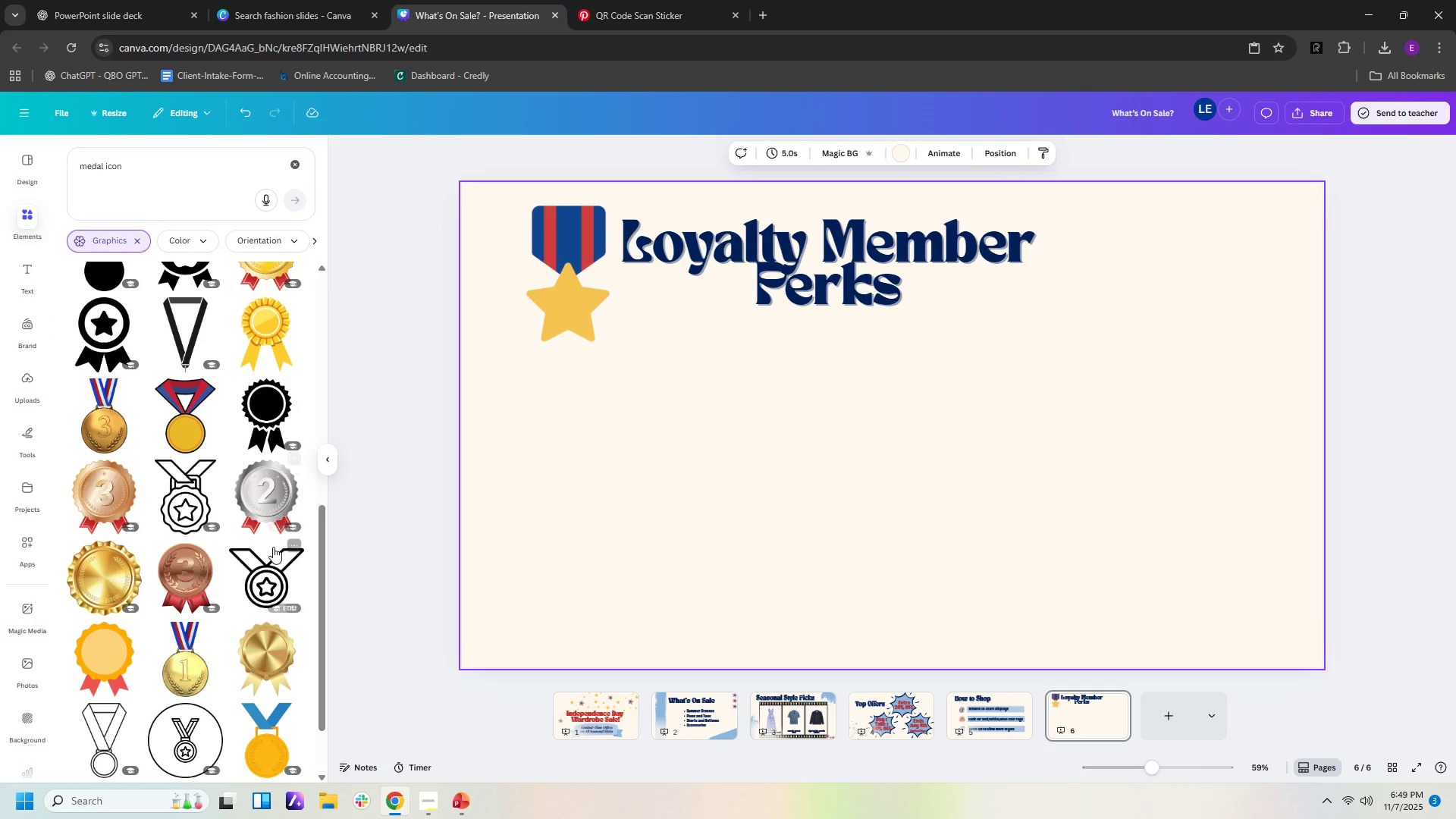 
wait(5.18)
 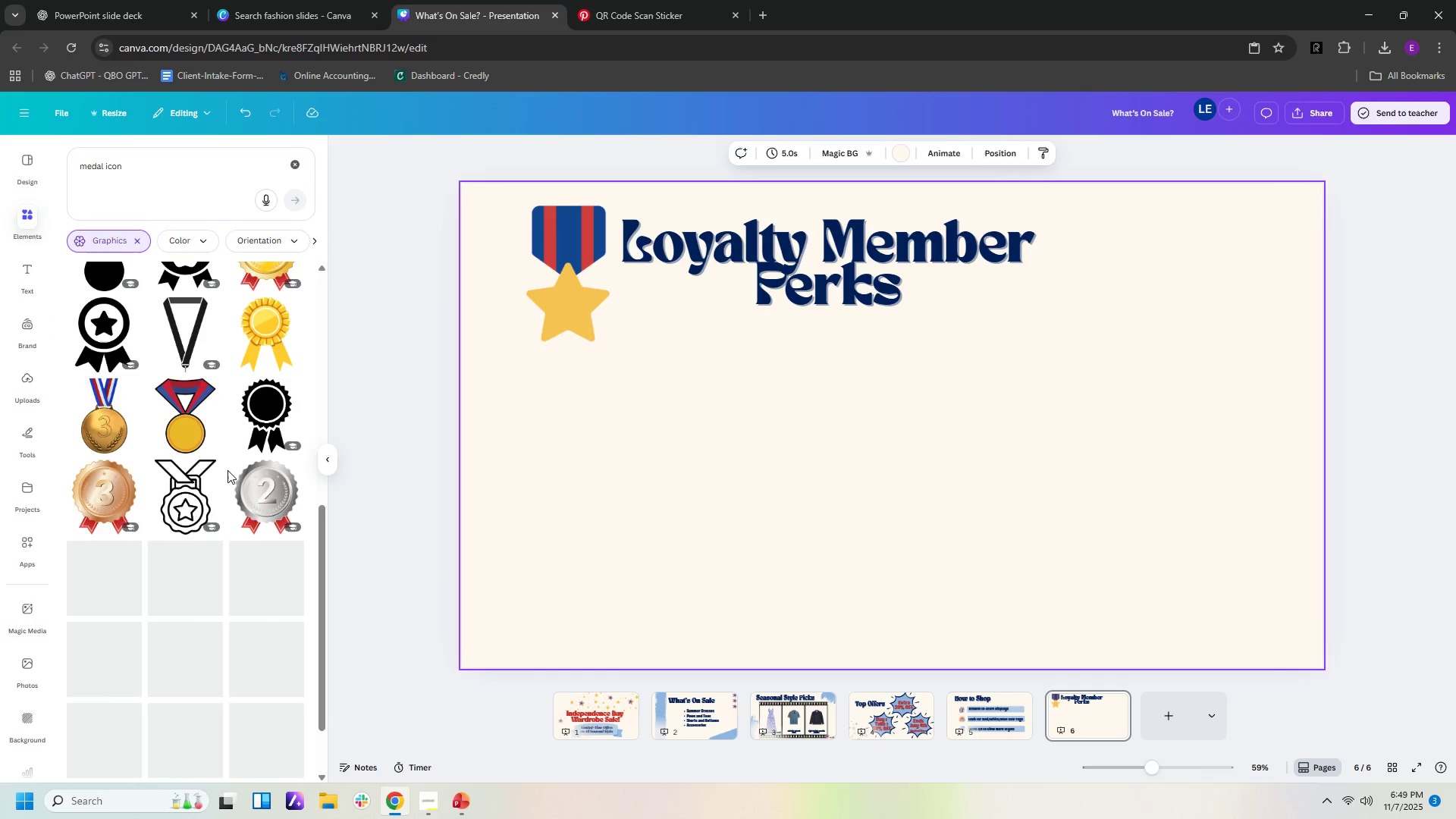 
scroll: coordinate [293, 564], scroll_direction: down, amount: 9.0
 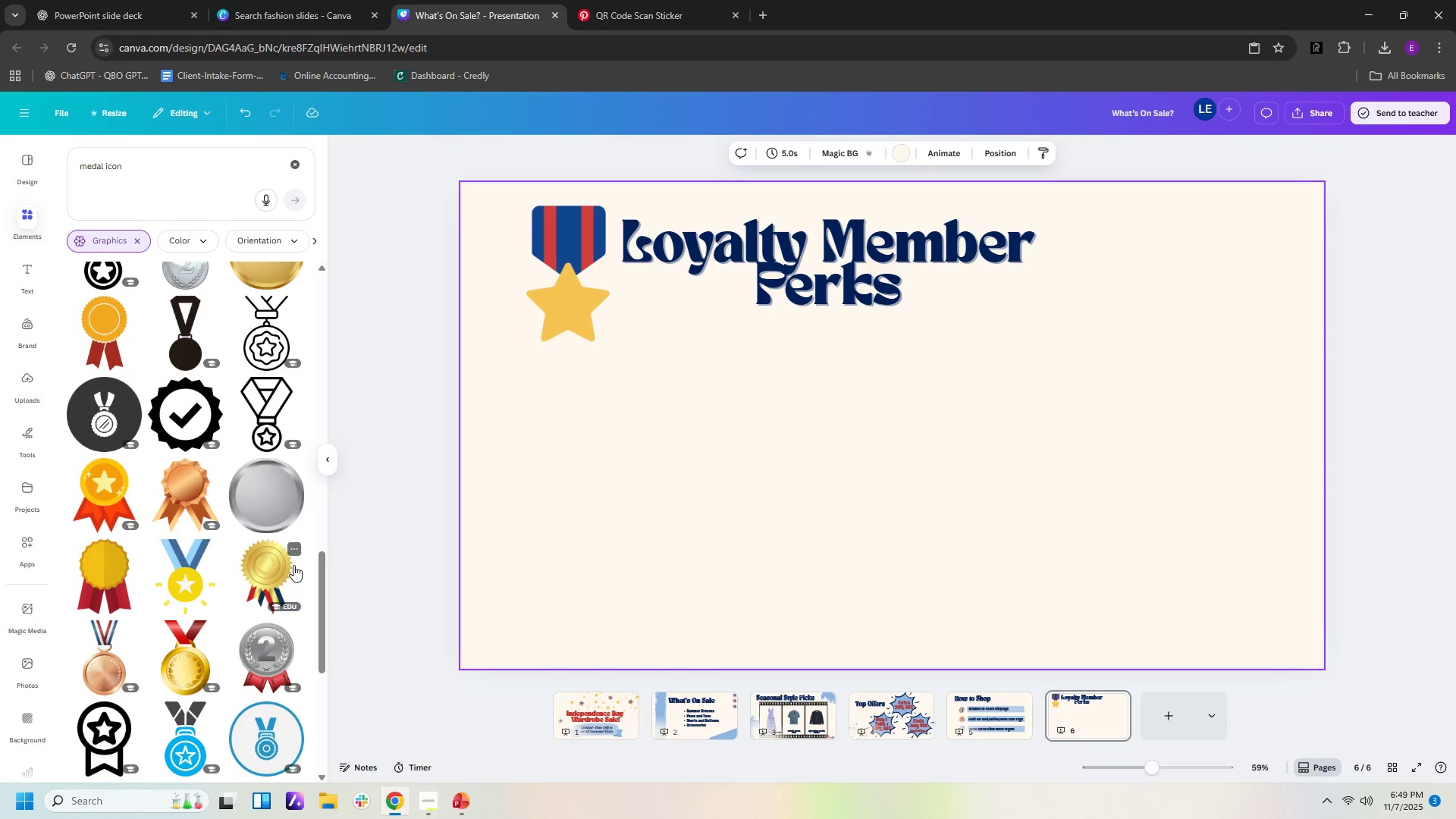 
scroll: coordinate [293, 565], scroll_direction: down, amount: 1.0
 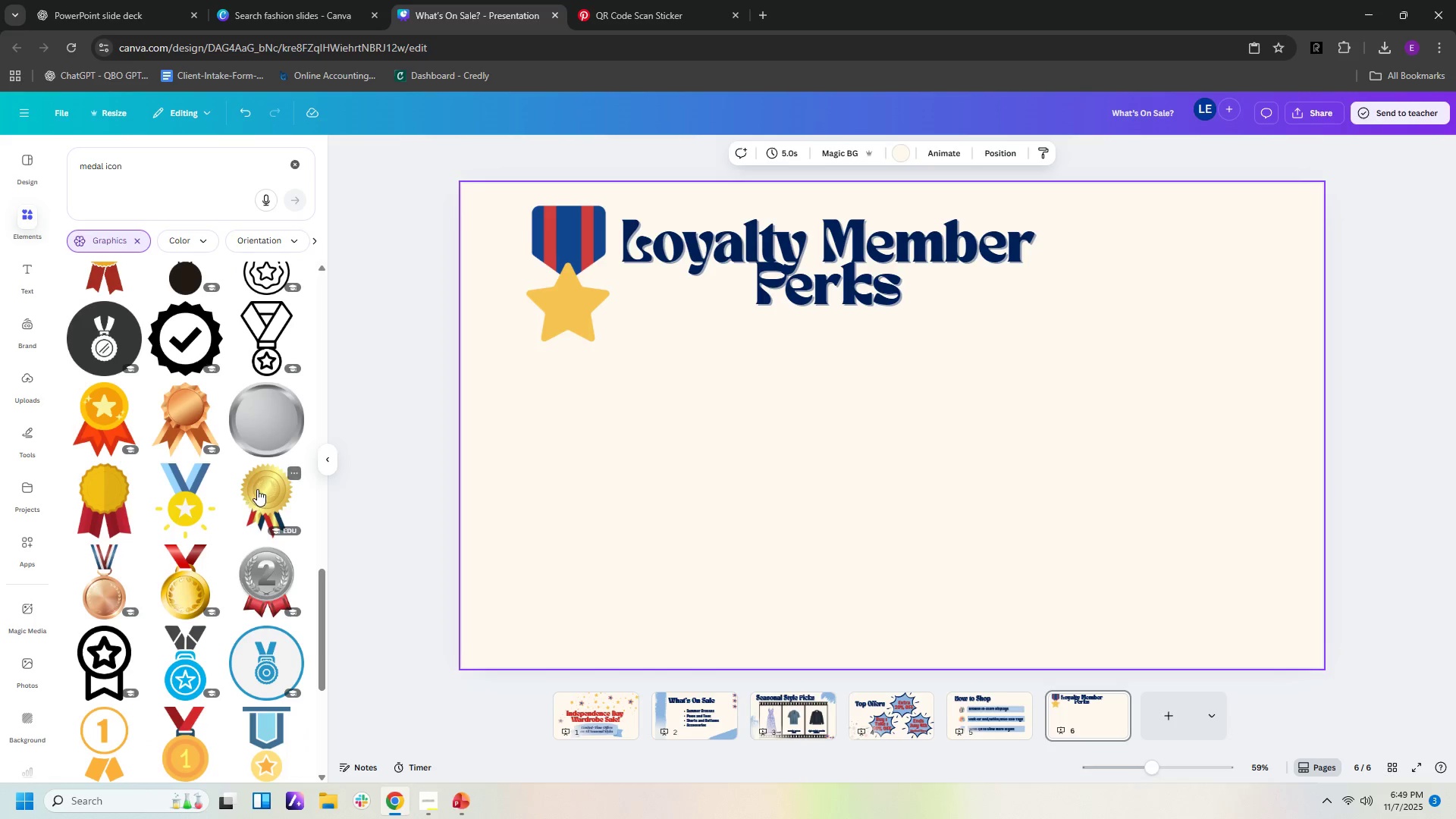 
left_click([258, 489])
 